 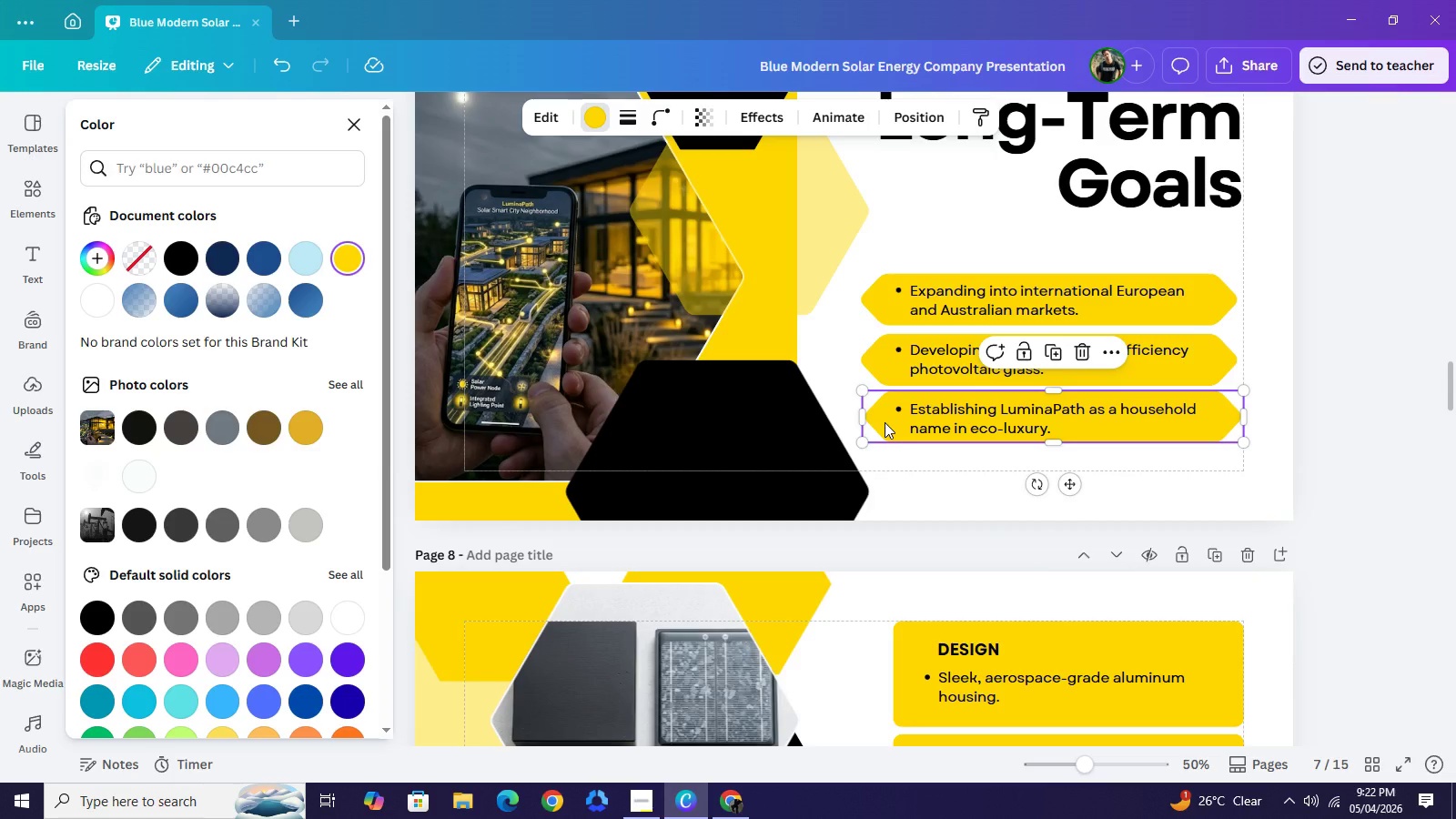 
left_click([759, 314])
 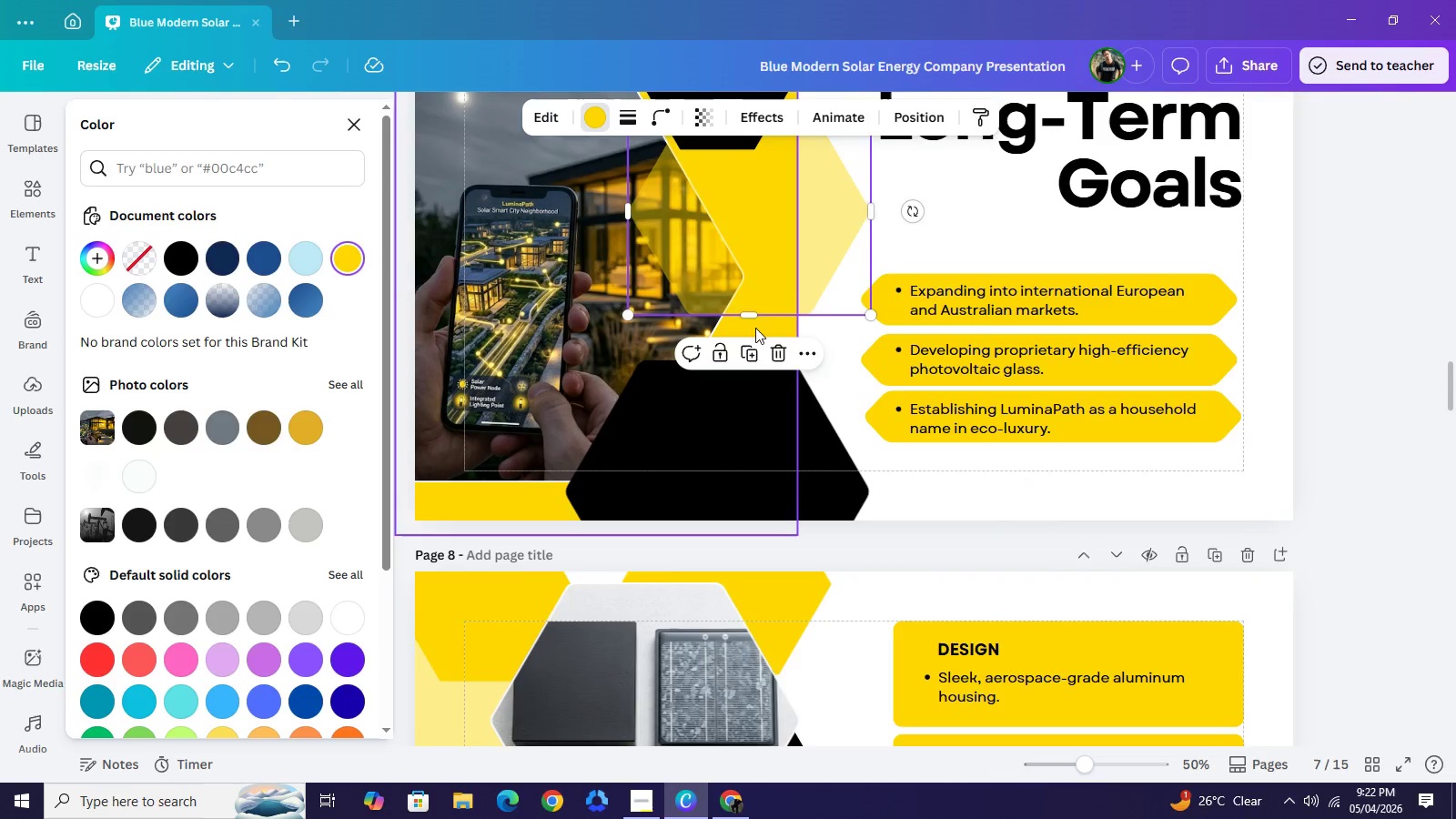 
left_click([754, 327])
 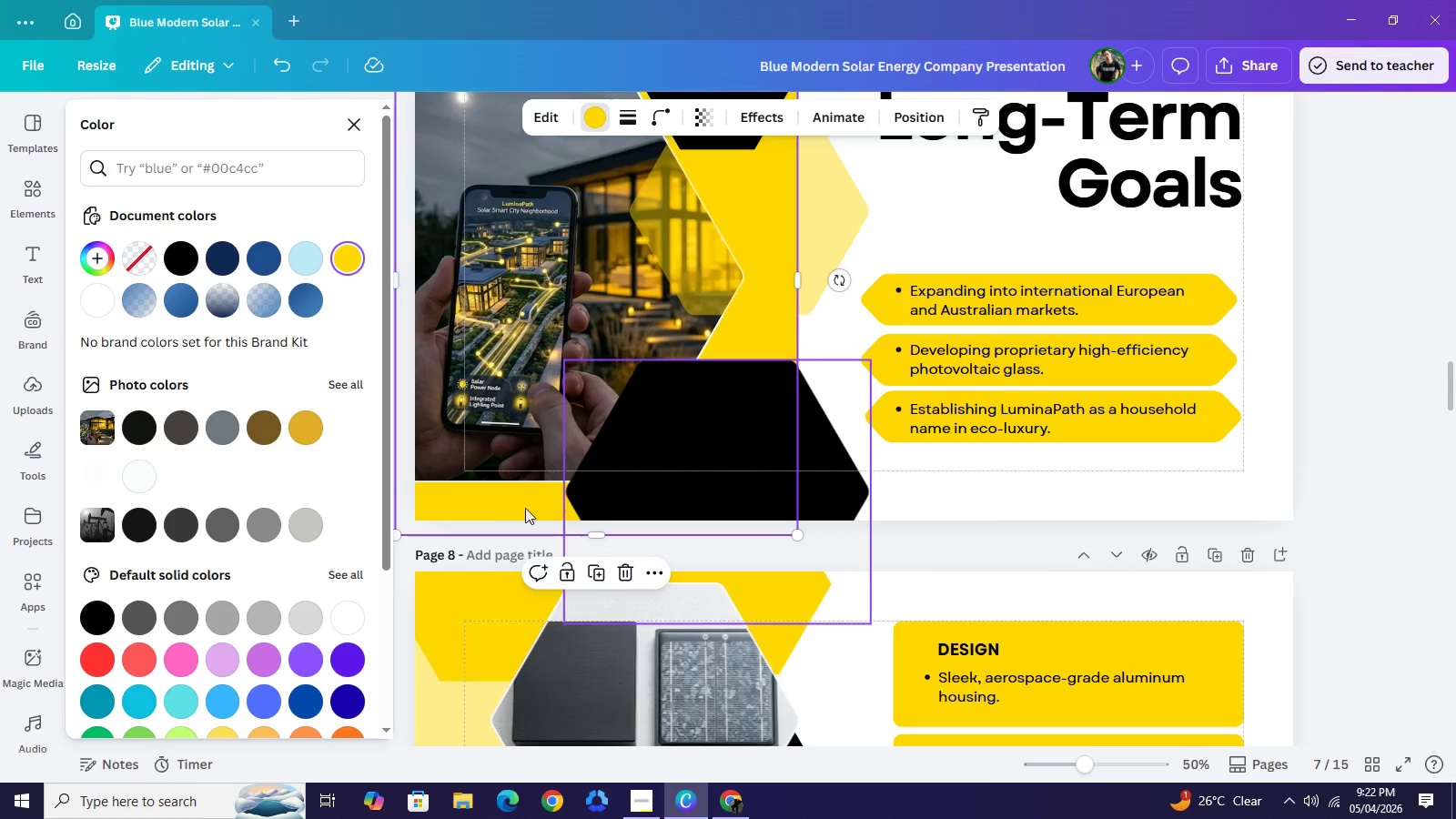 
left_click([507, 506])
 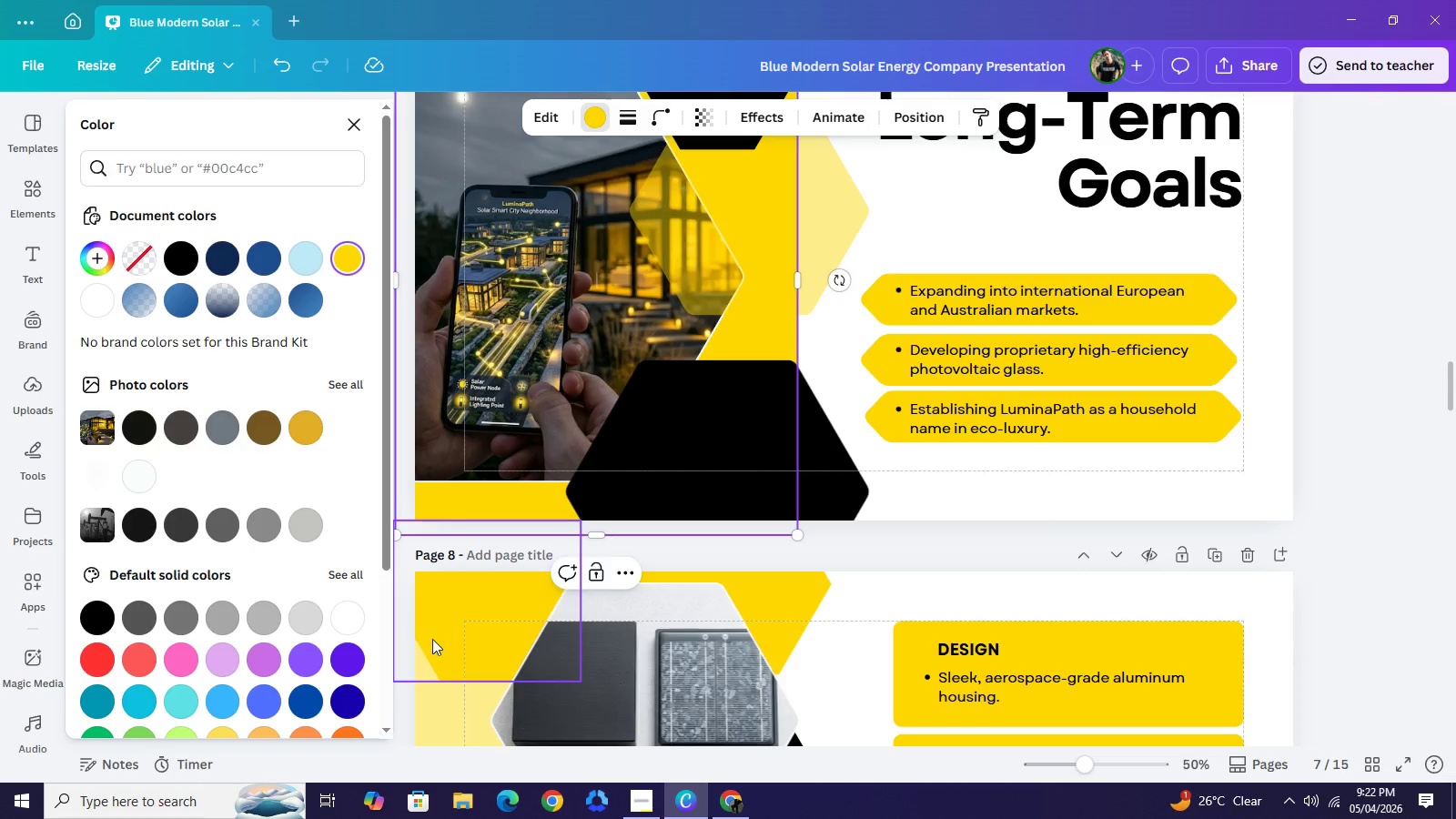 
left_click([432, 641])
 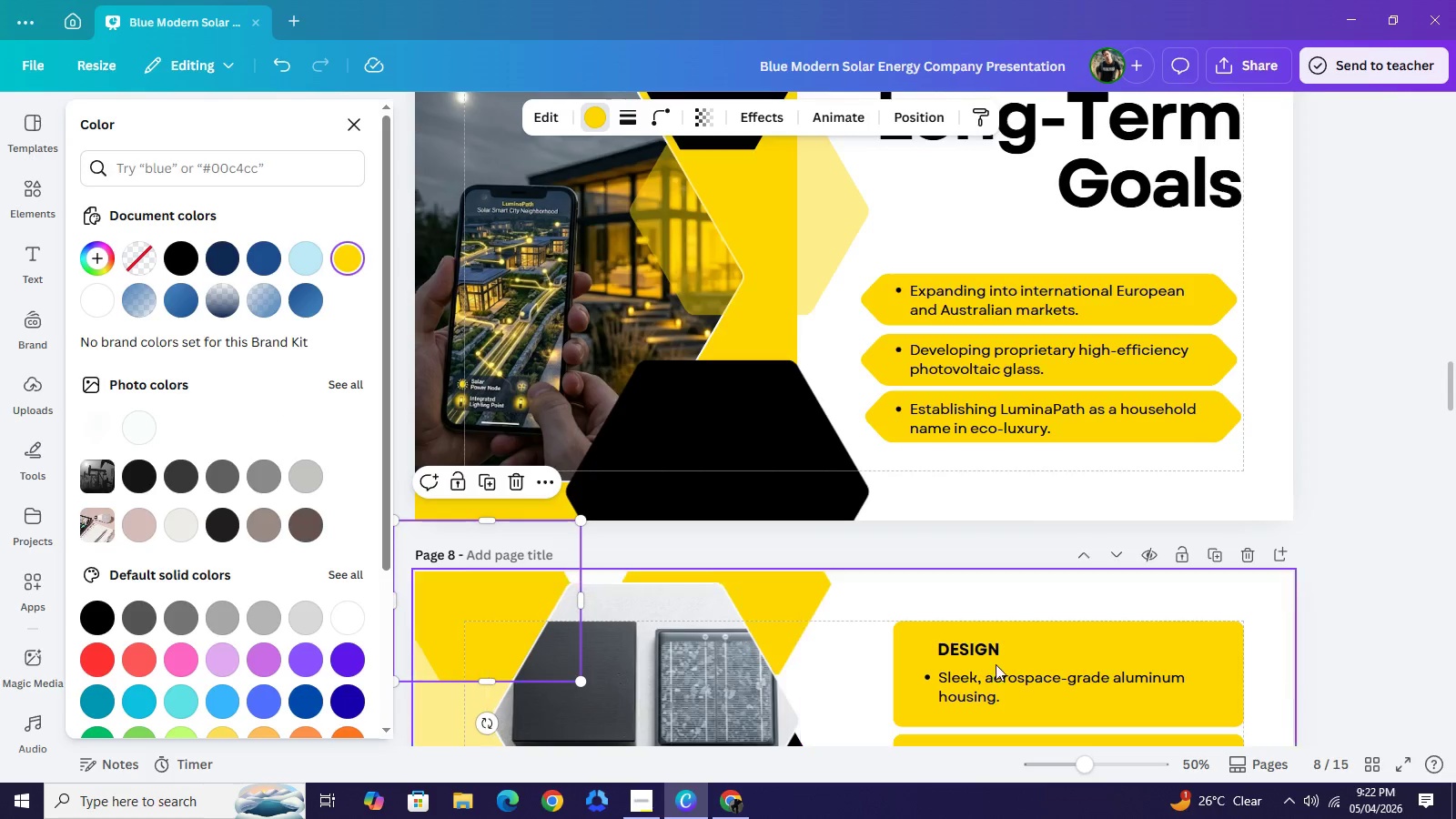 
scroll: coordinate [837, 686], scroll_direction: down, amount: 2.0
 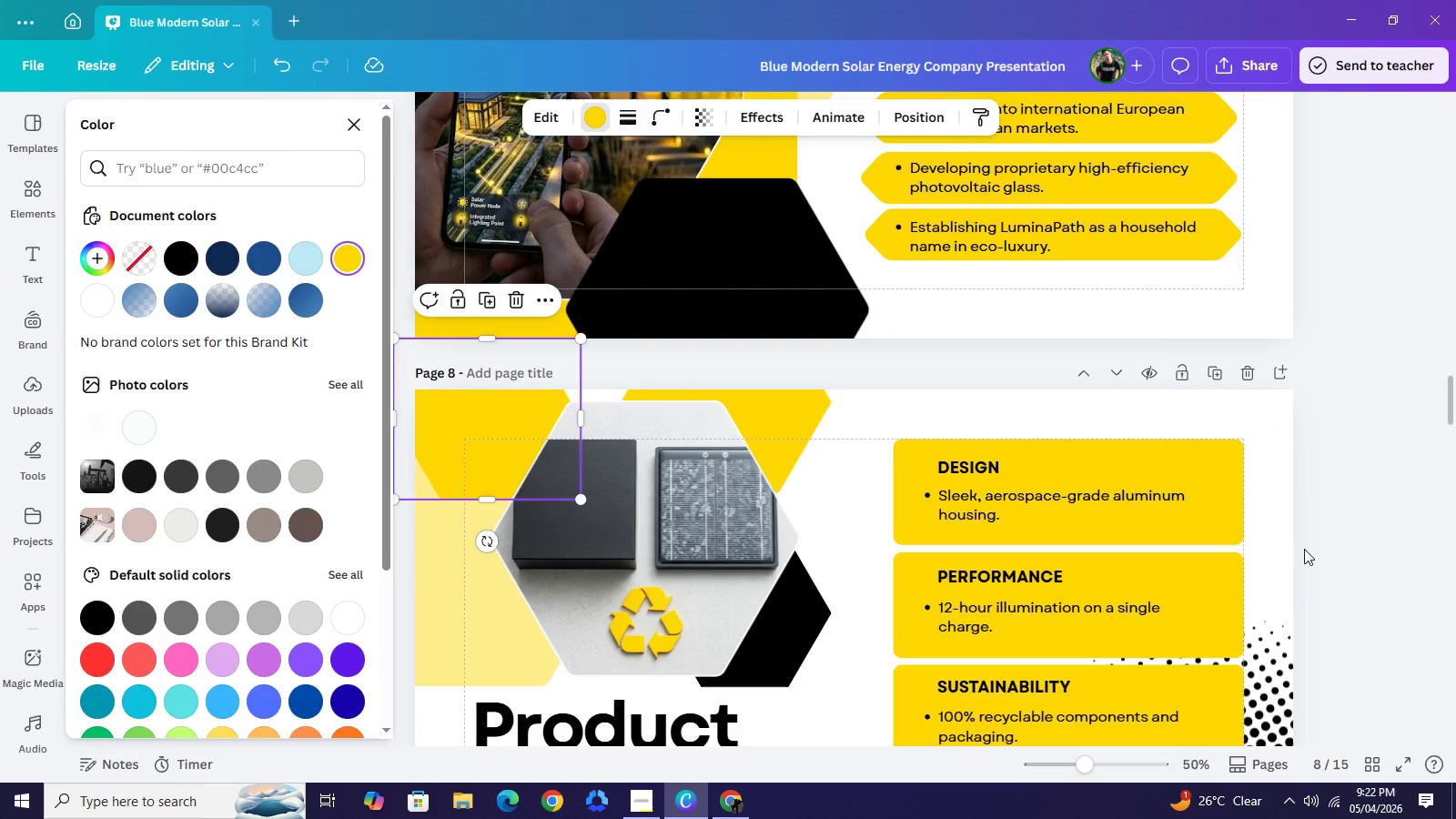 
left_click([1304, 549])
 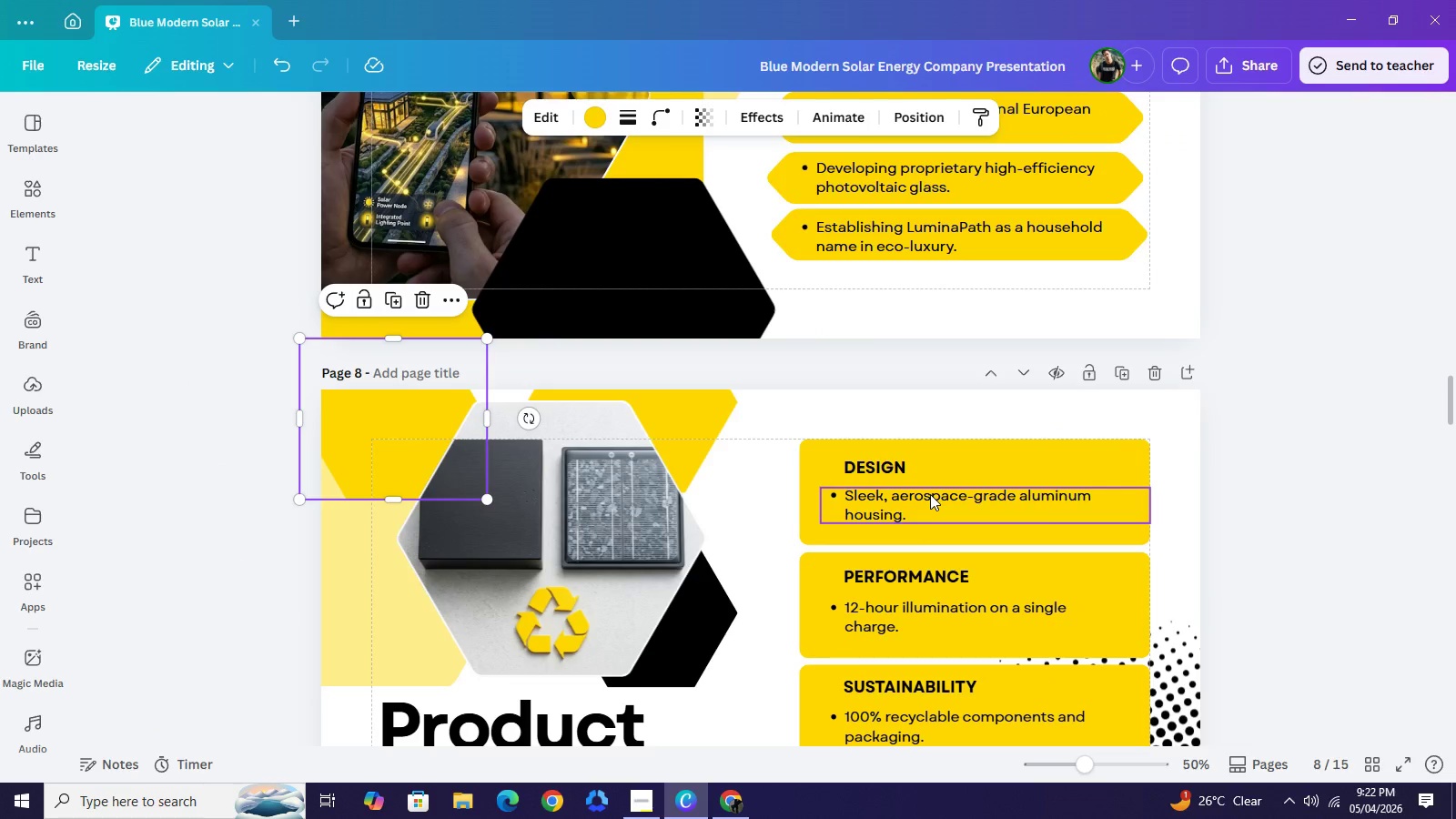 
left_click([930, 494])
 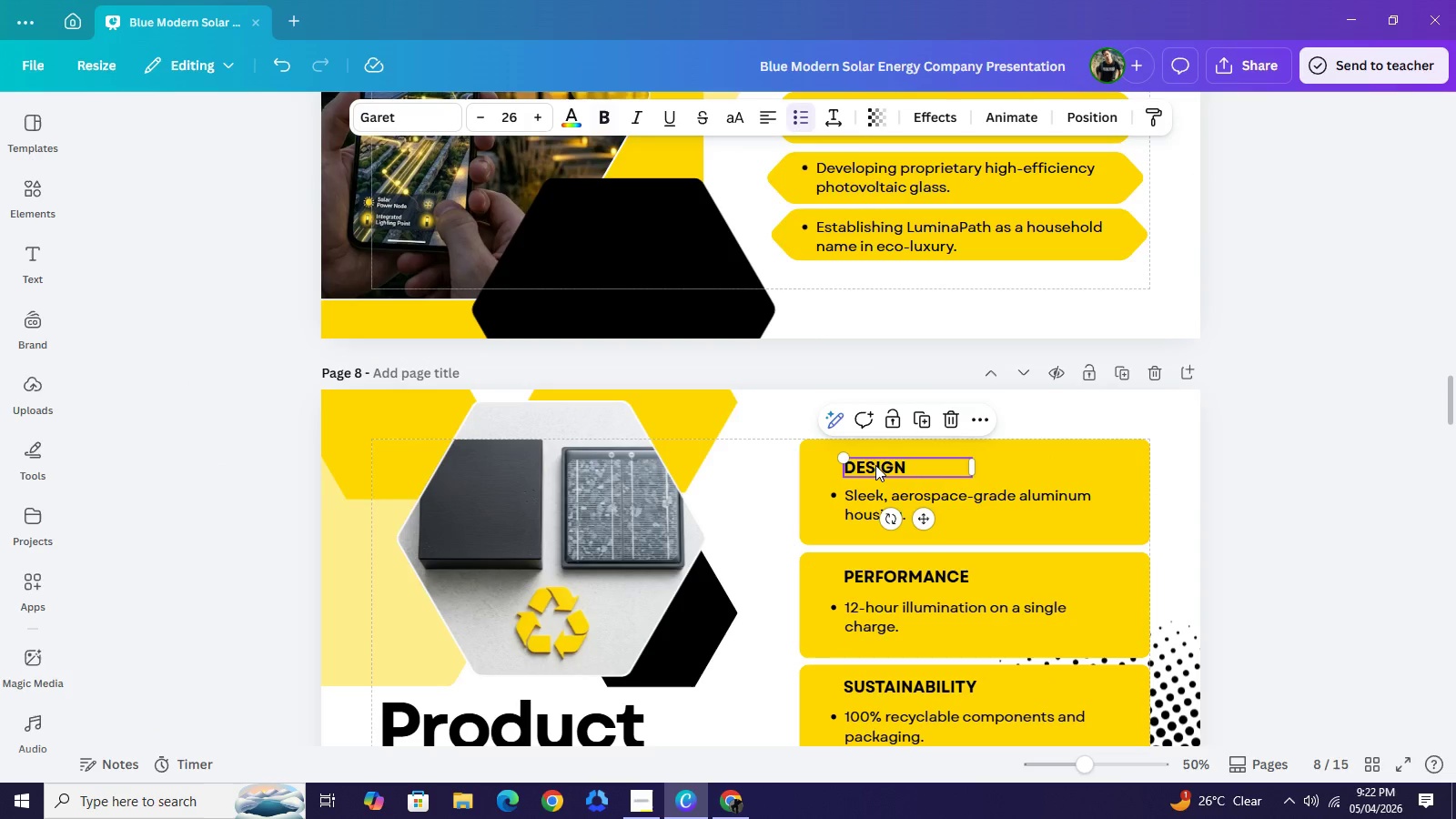 
left_click([875, 465])
 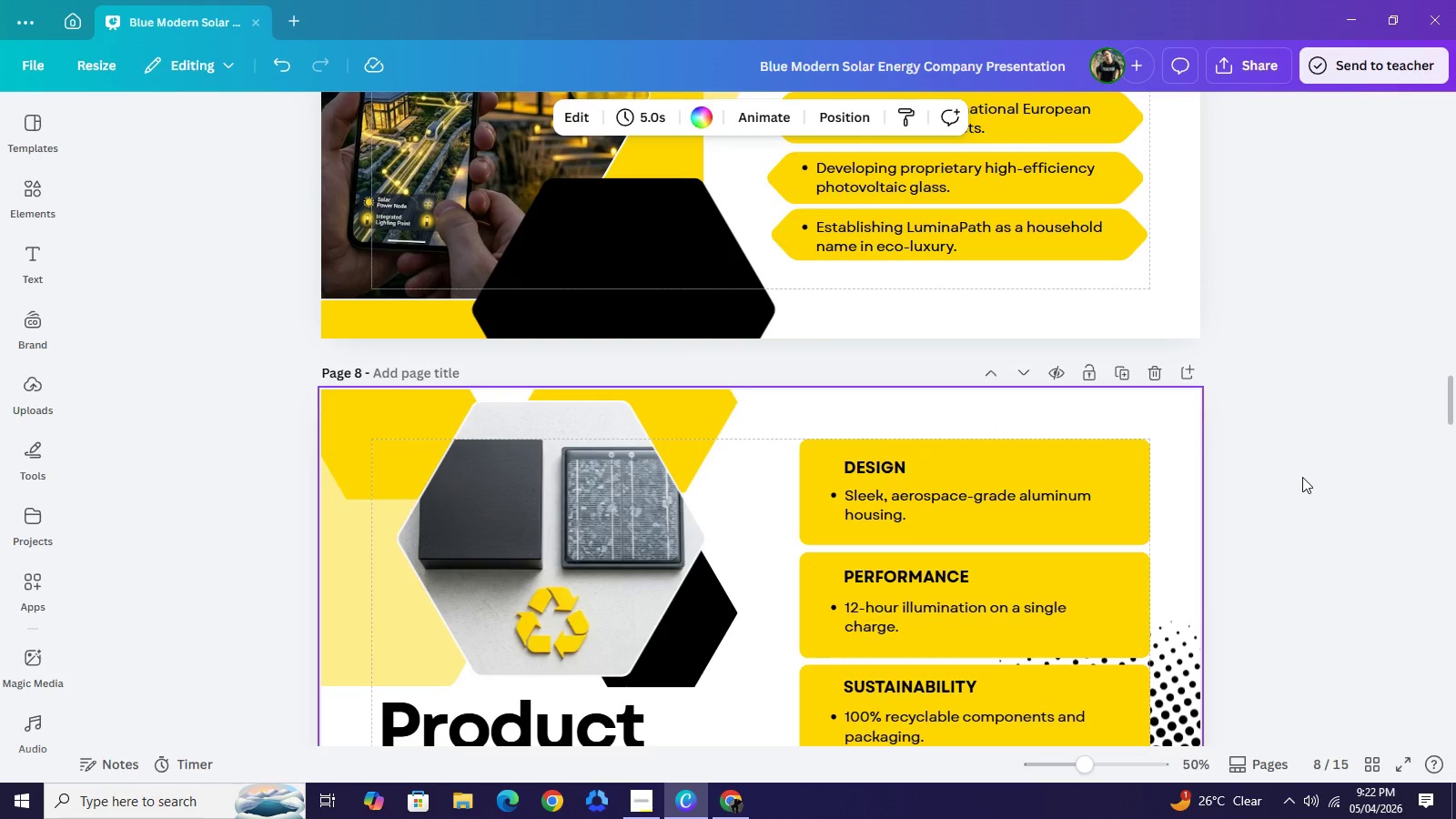 
double_click([1302, 477])
 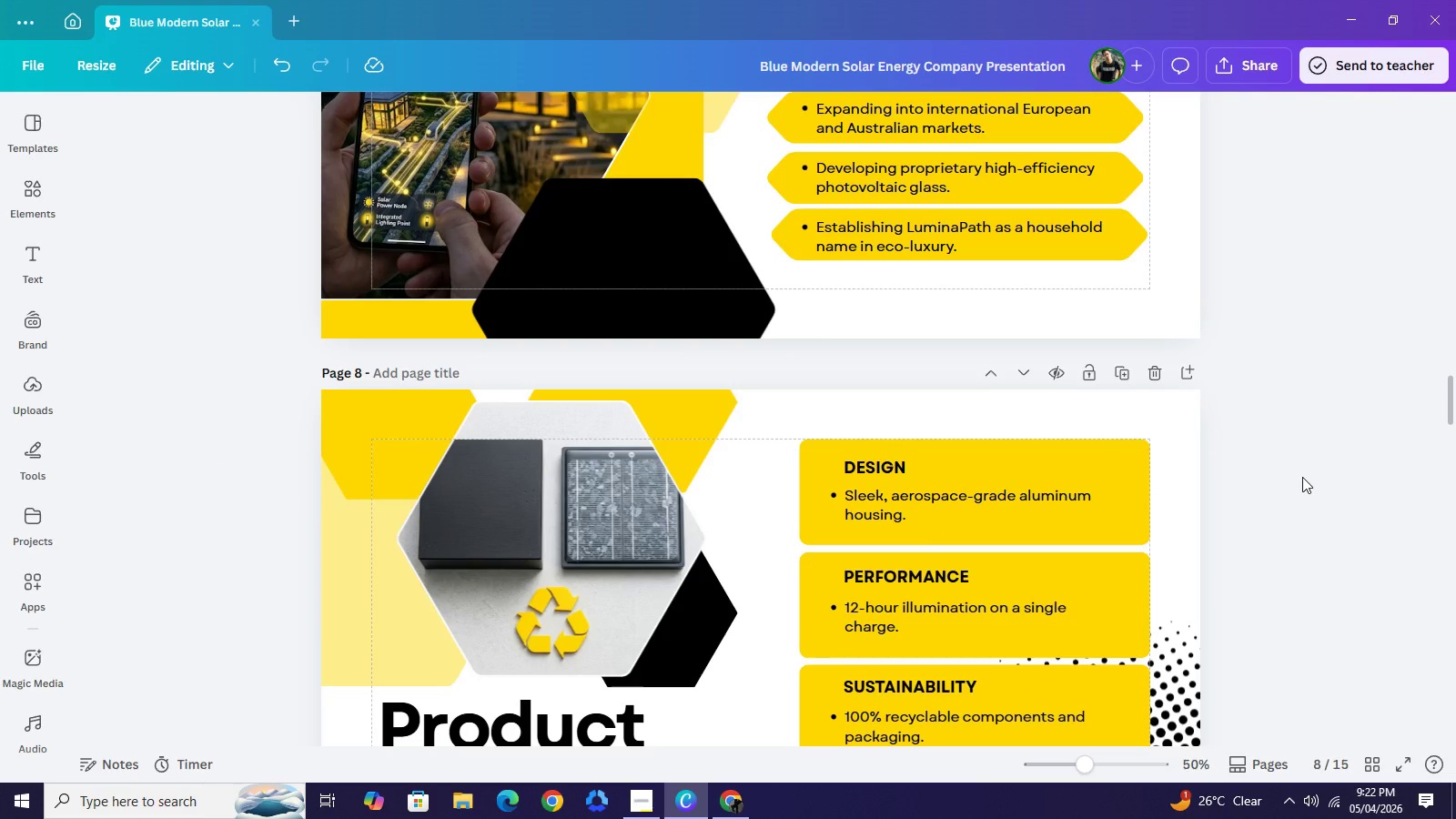 
triple_click([1302, 477])
 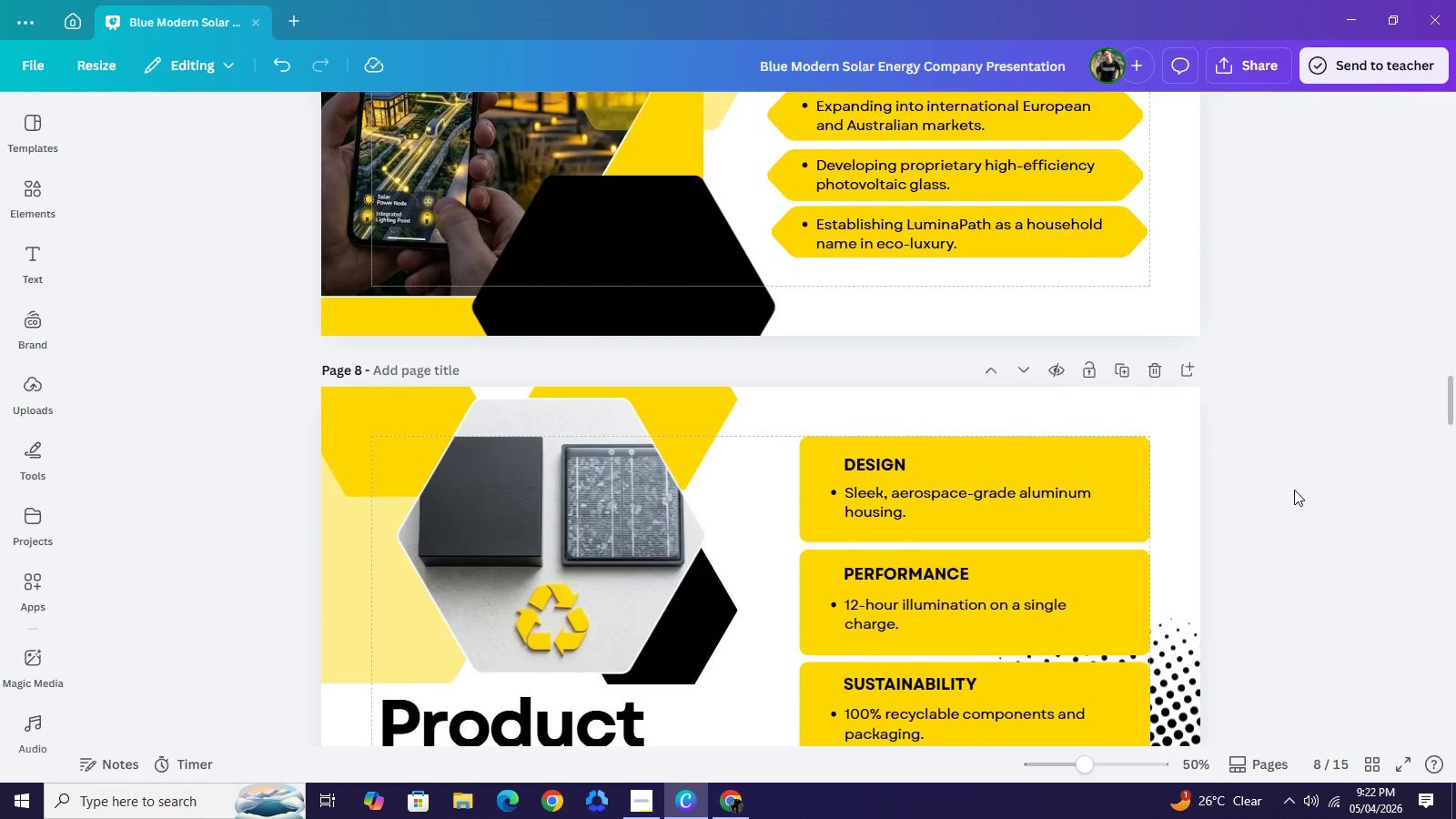 
scroll: coordinate [1294, 489], scroll_direction: down, amount: 2.0
 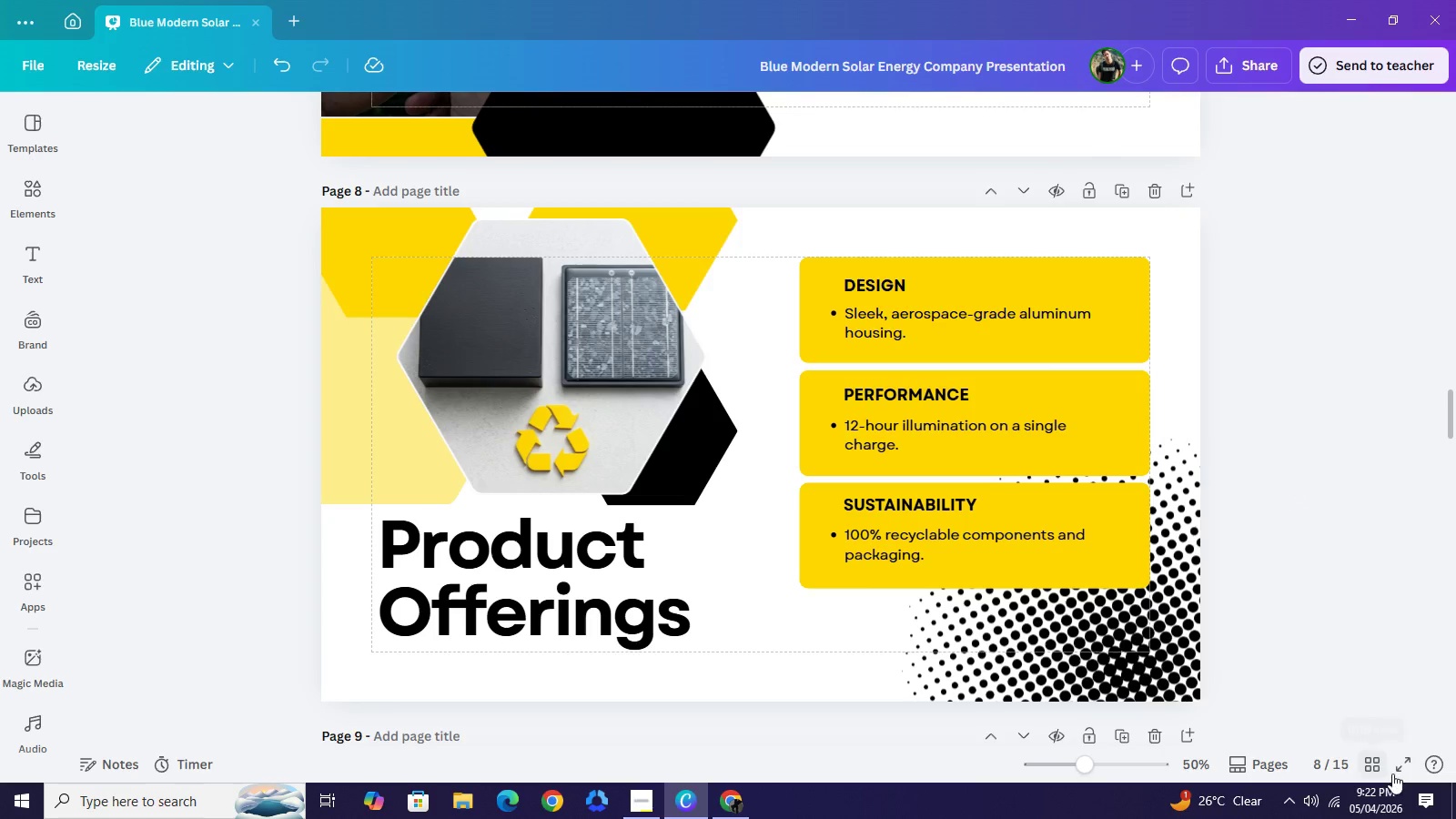 
left_click([1393, 773])
 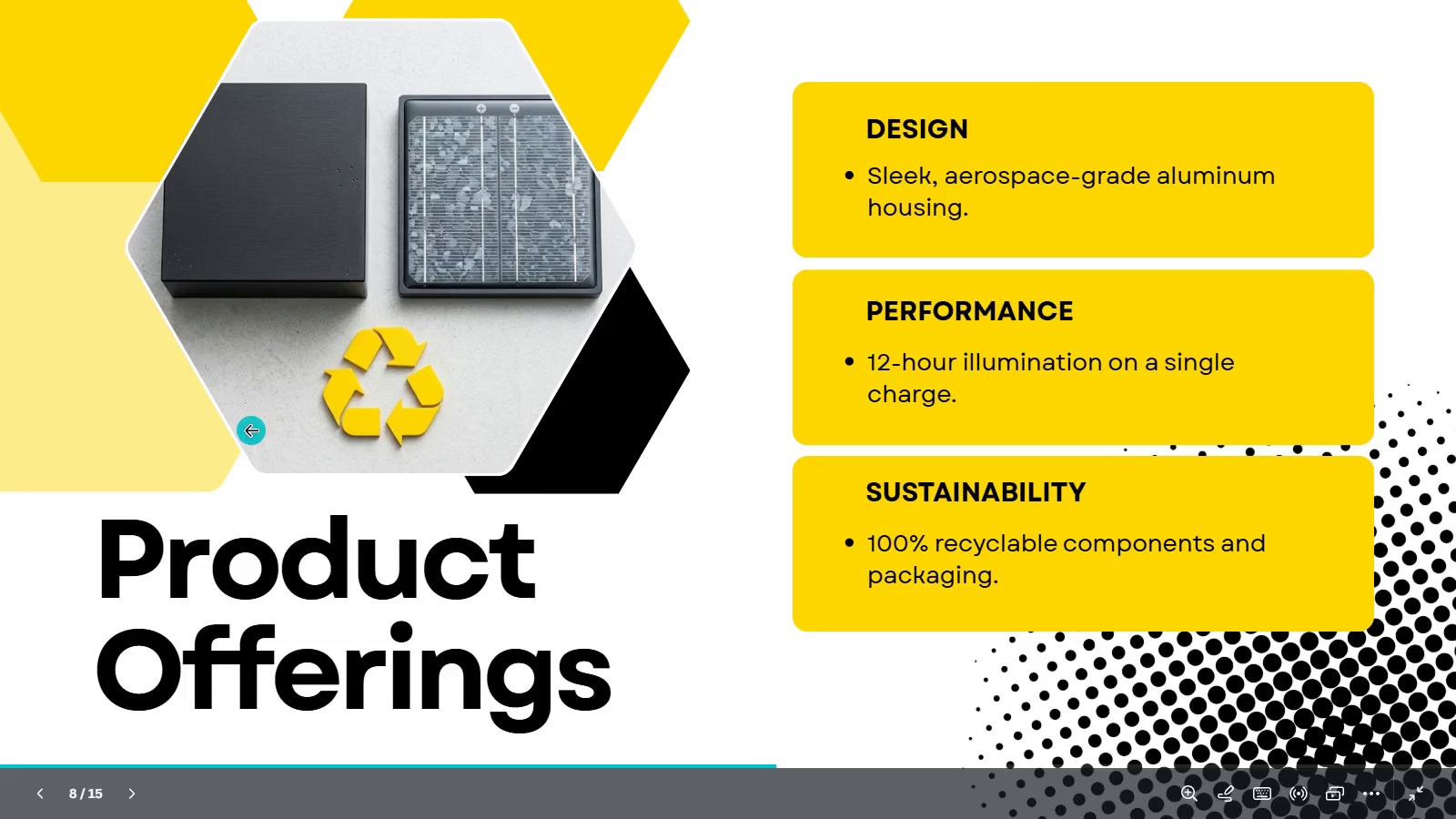 
wait(6.33)
 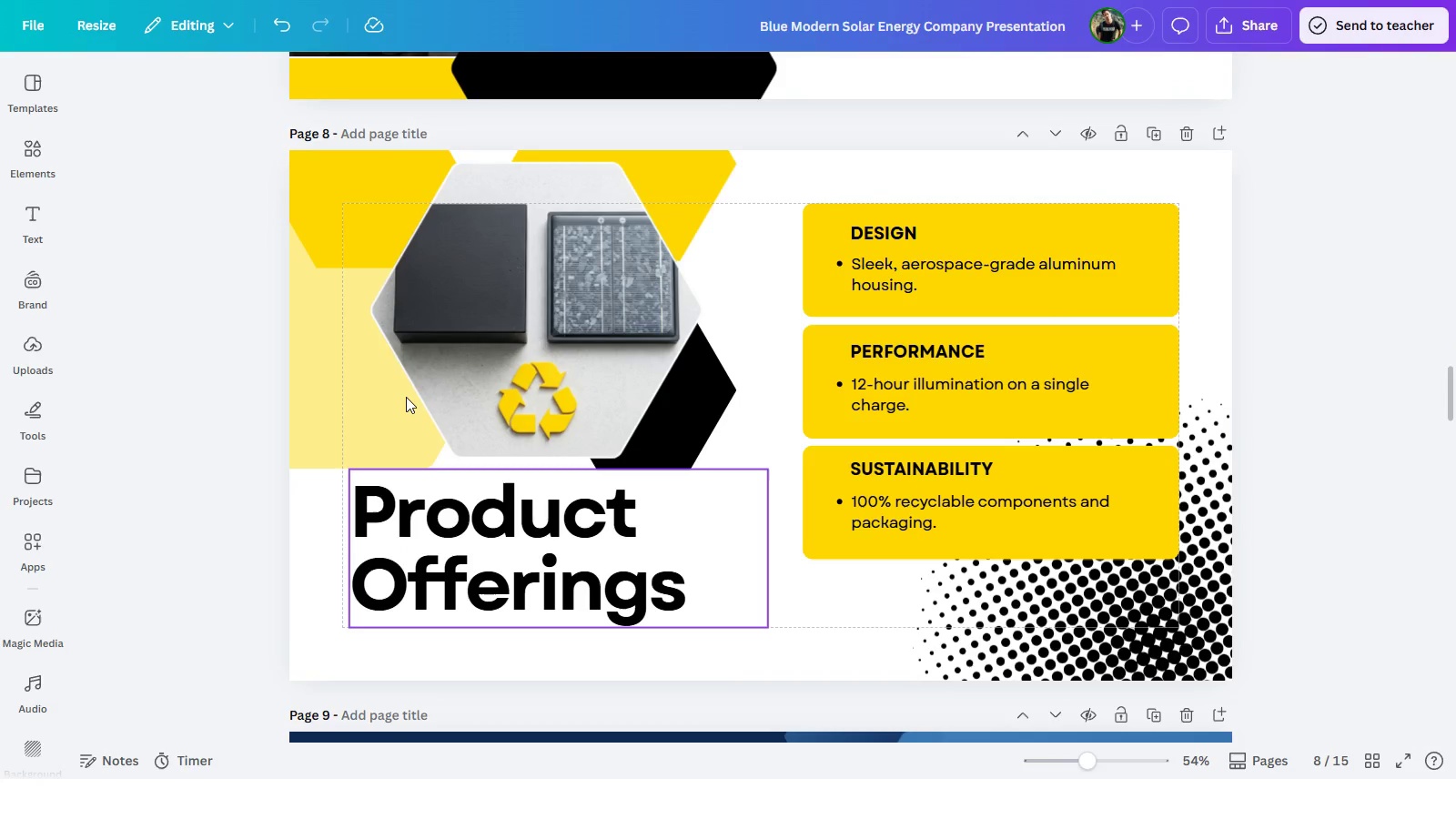 
left_click([251, 430])
 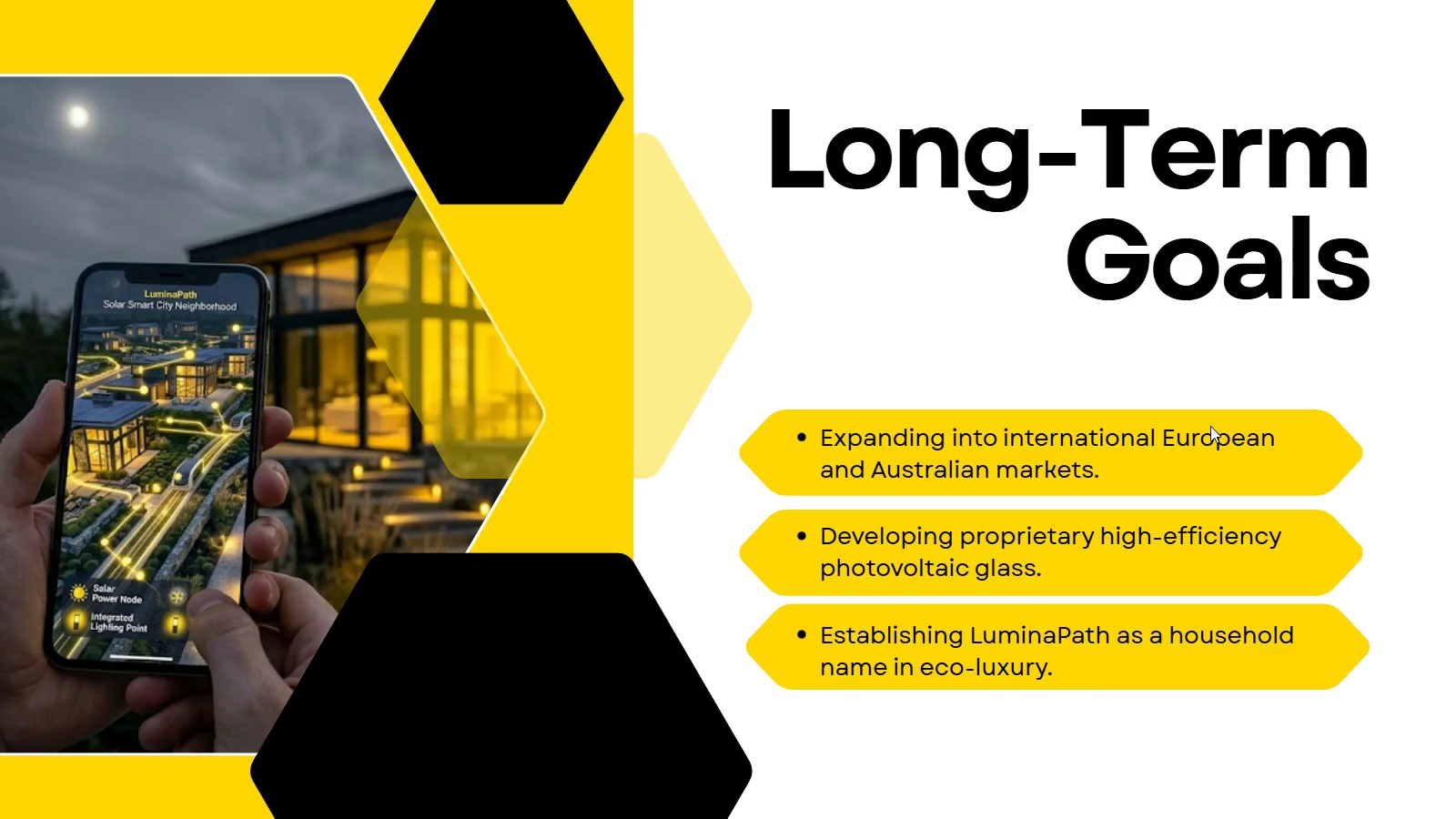 
wait(11.2)
 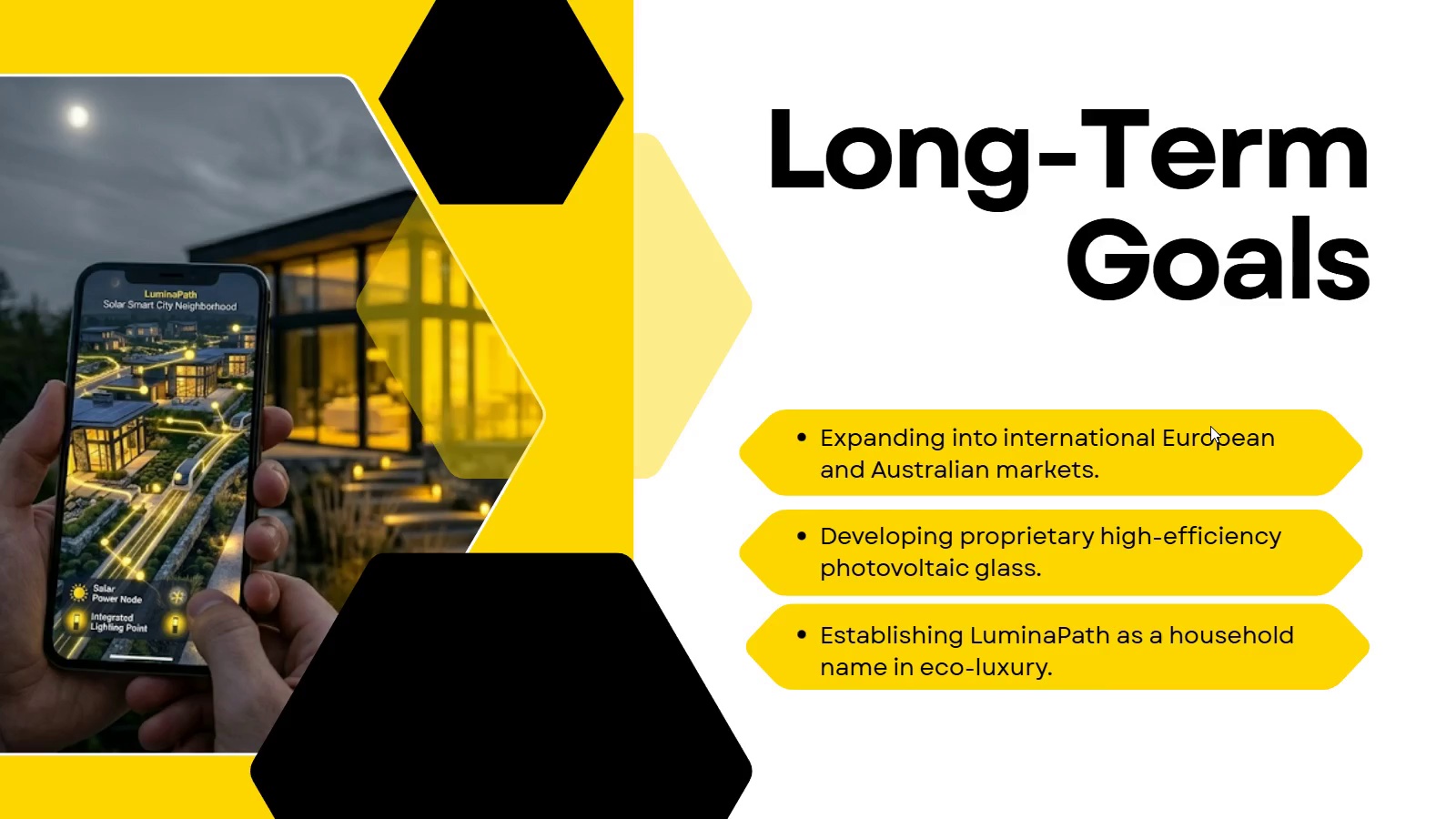 
left_click([1268, 384])
 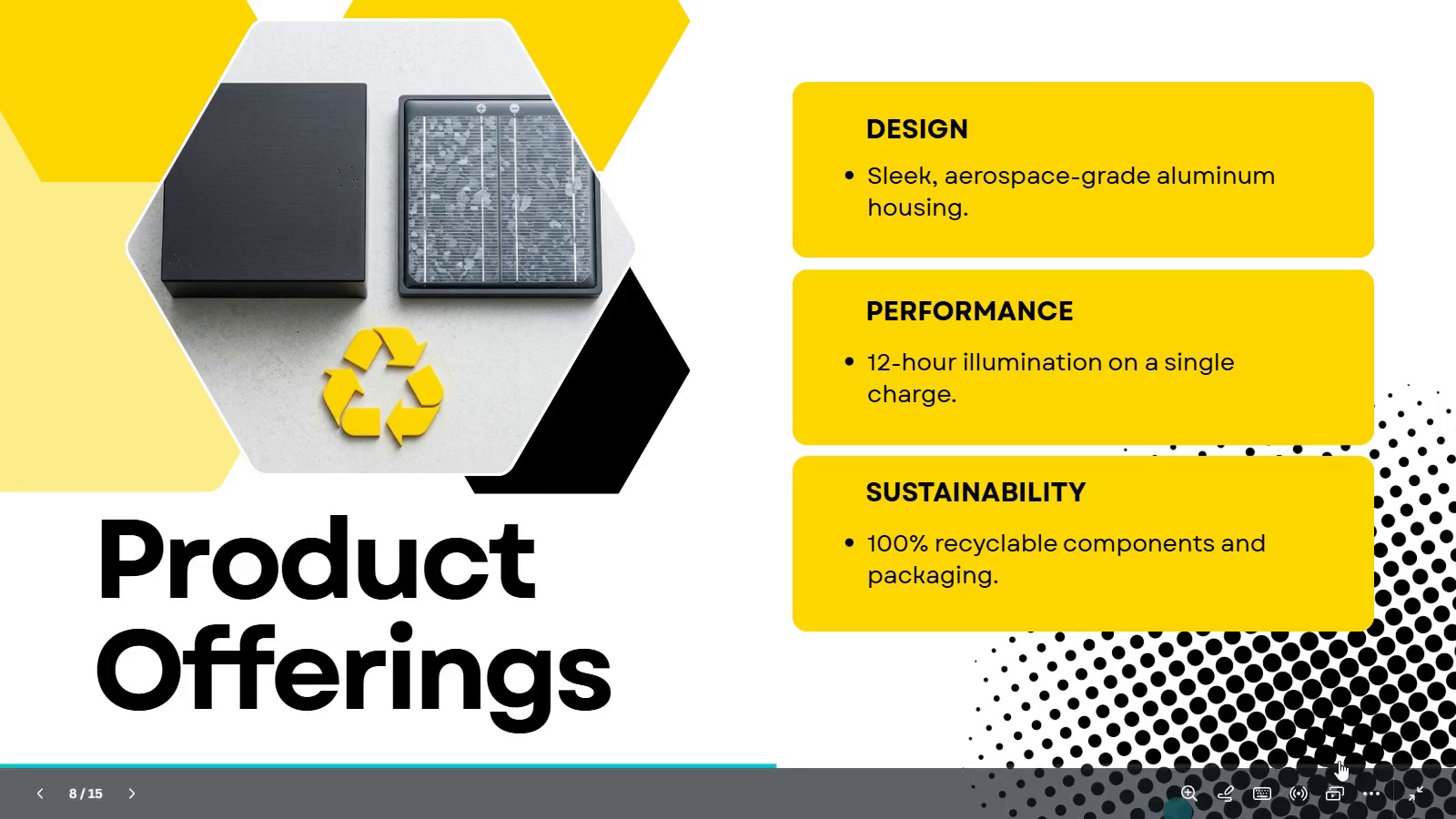 
left_click([1414, 797])
 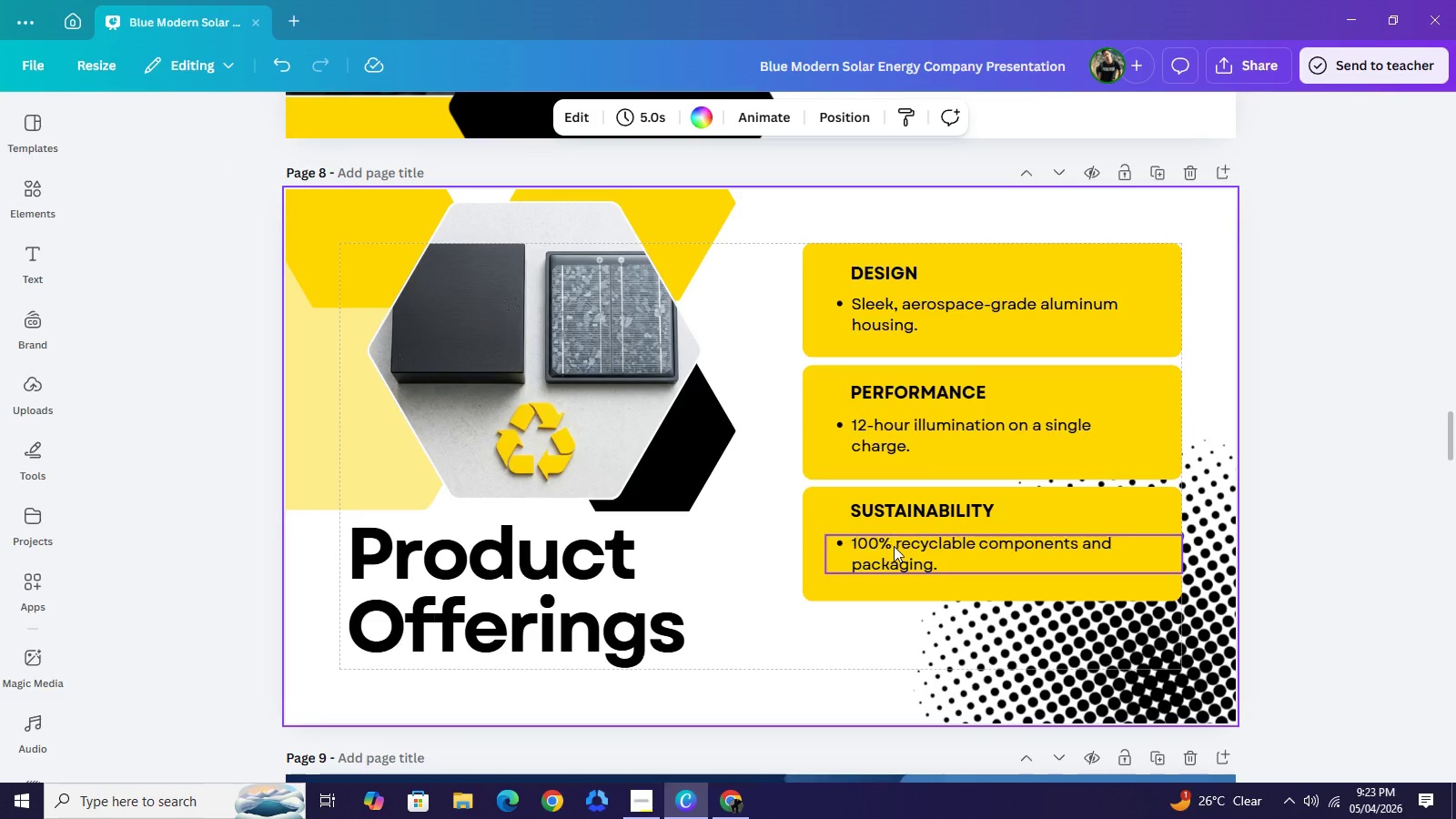 
scroll: coordinate [885, 549], scroll_direction: down, amount: 5.0
 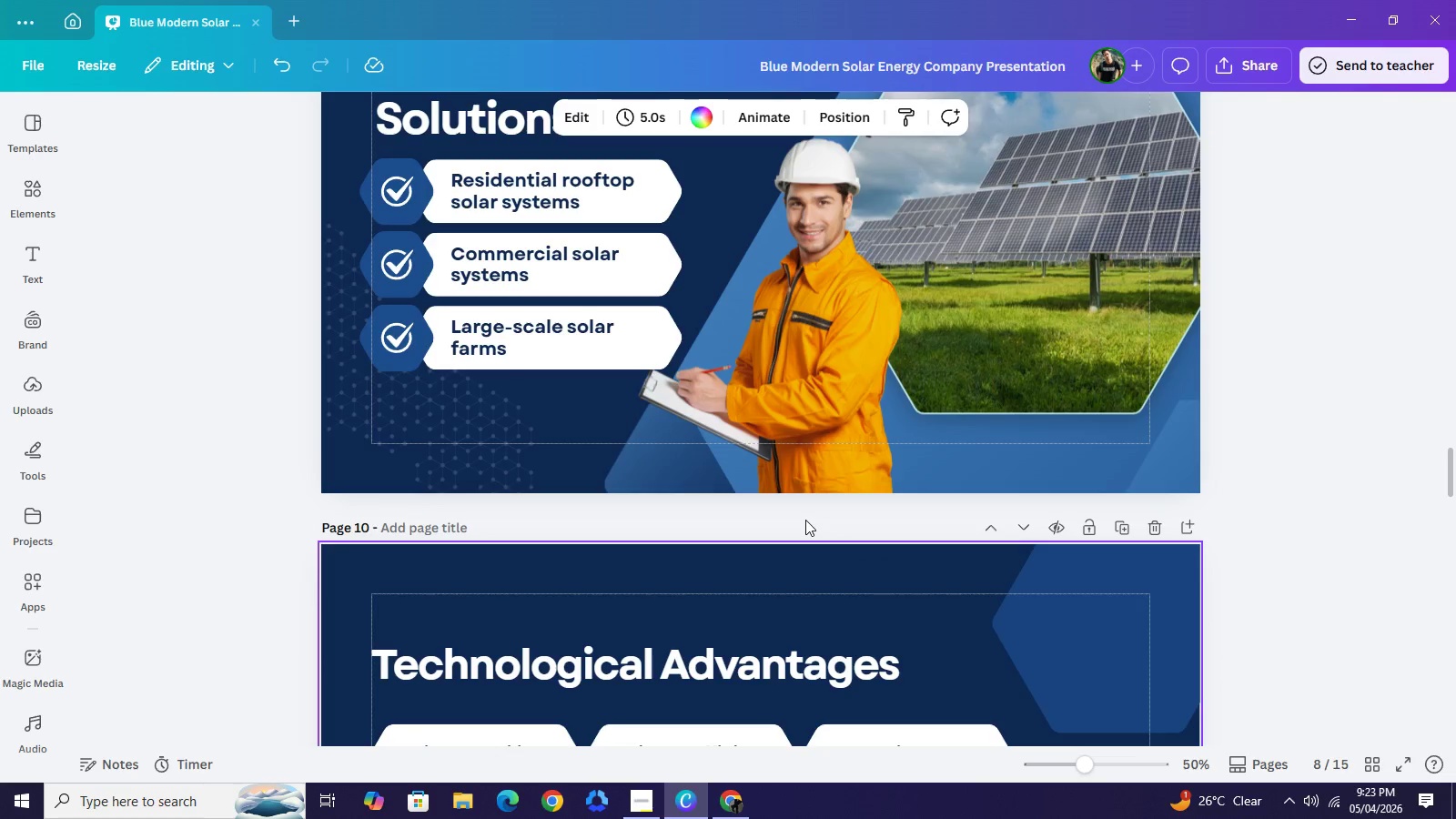 
scroll: coordinate [804, 519], scroll_direction: up, amount: 6.0
 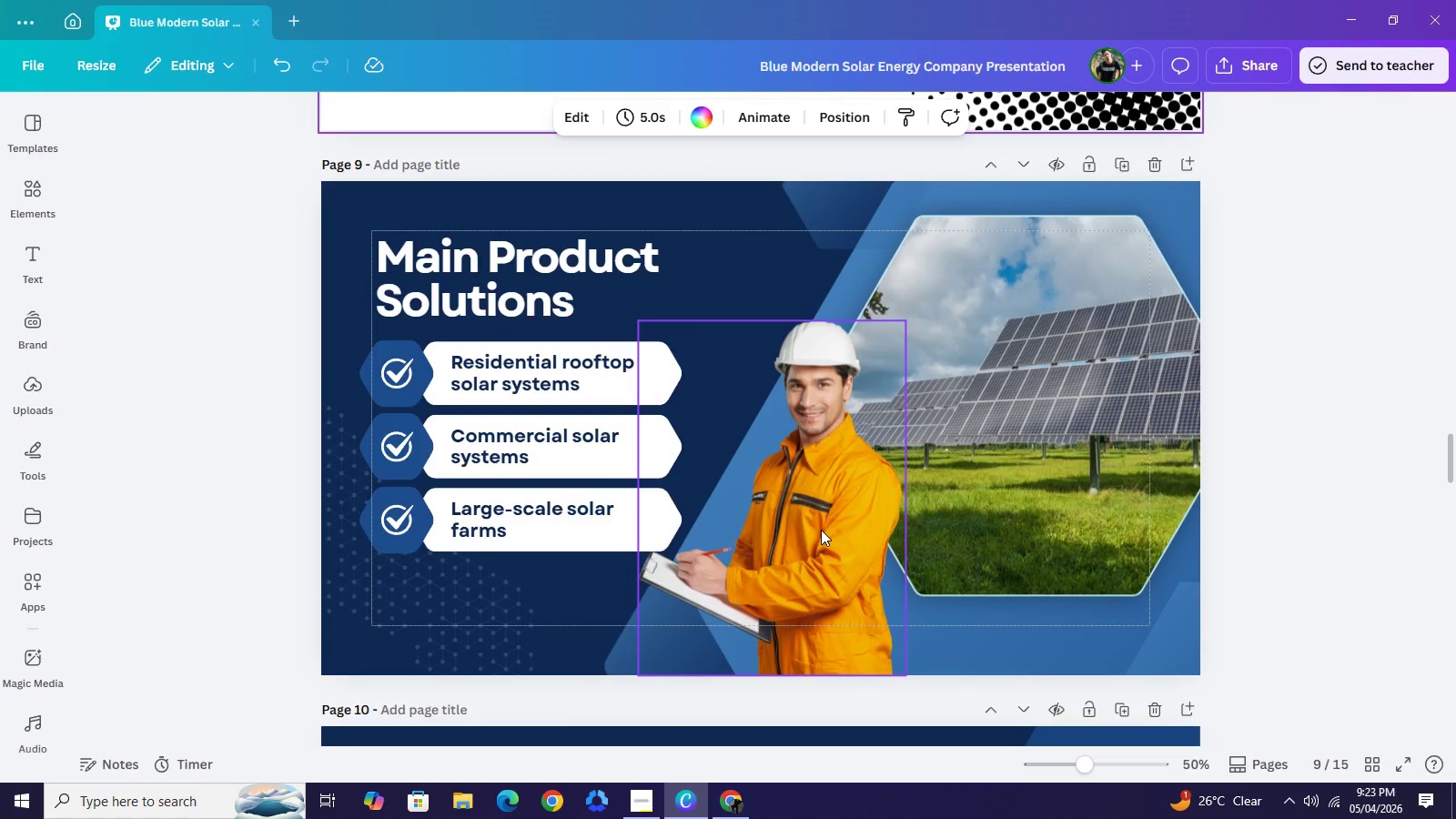 
left_click([1038, 436])
 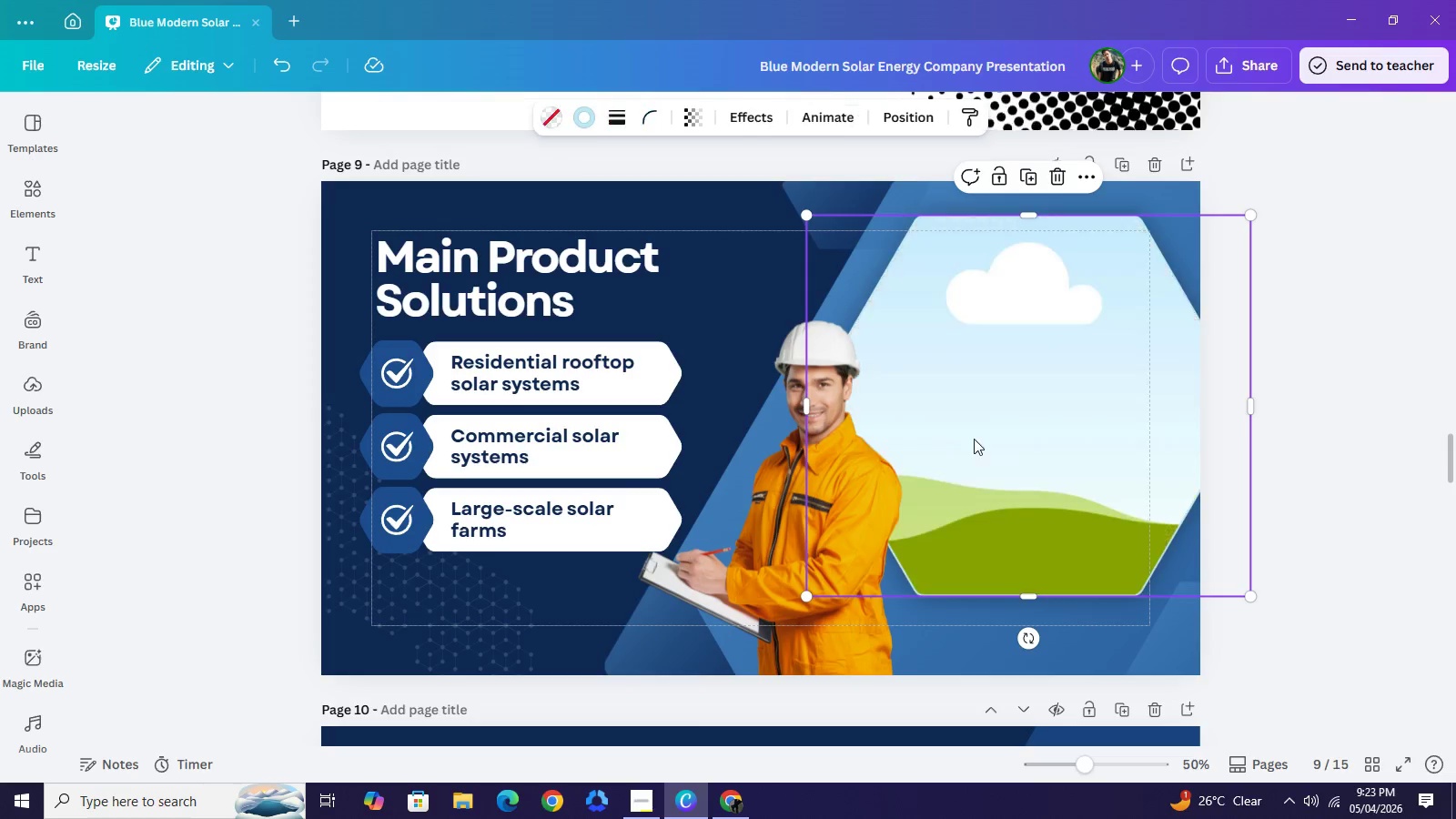 
key(Backspace)
 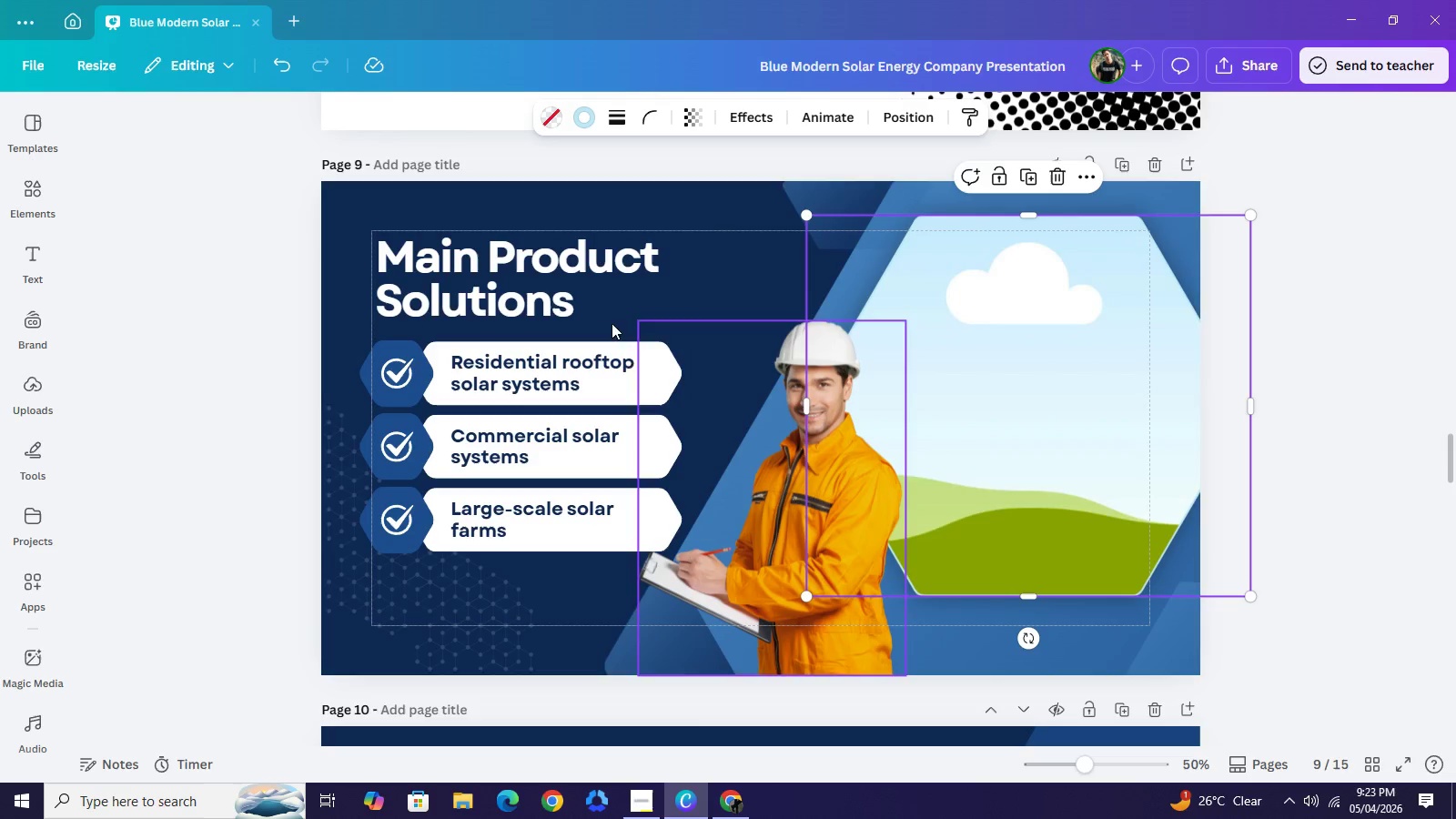 
left_click([540, 267])
 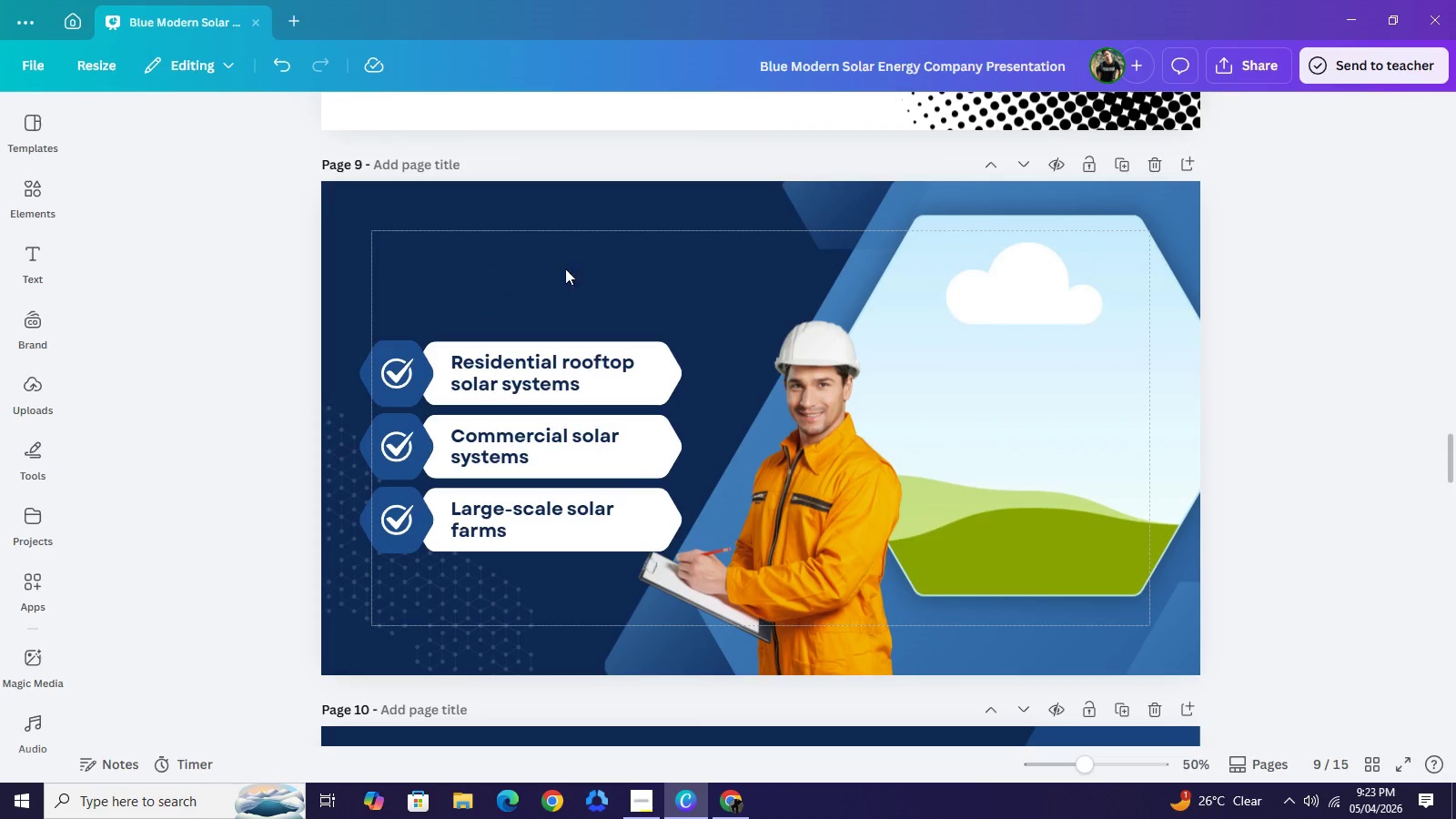 
key(Backspace)
 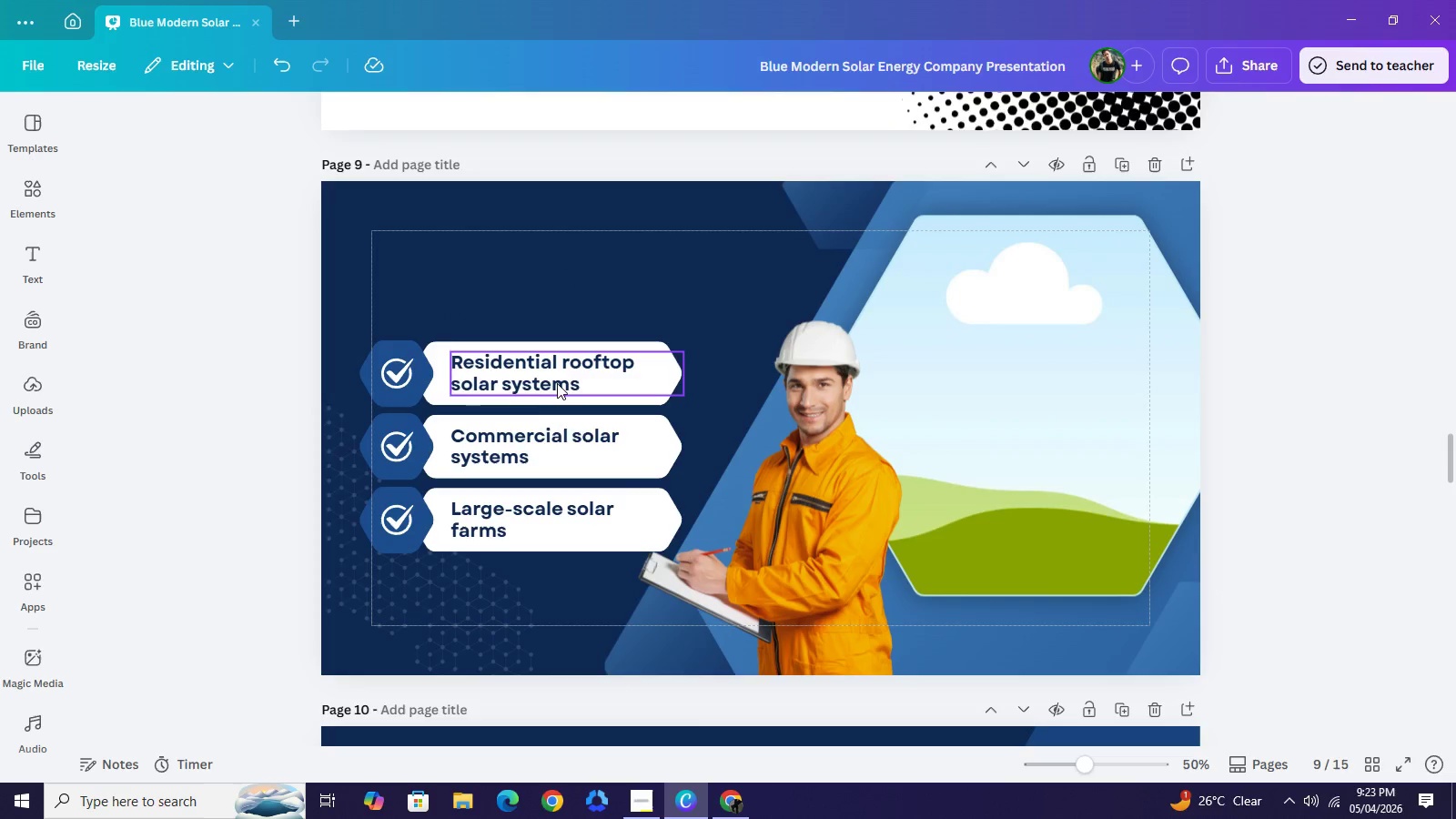 
left_click([557, 383])
 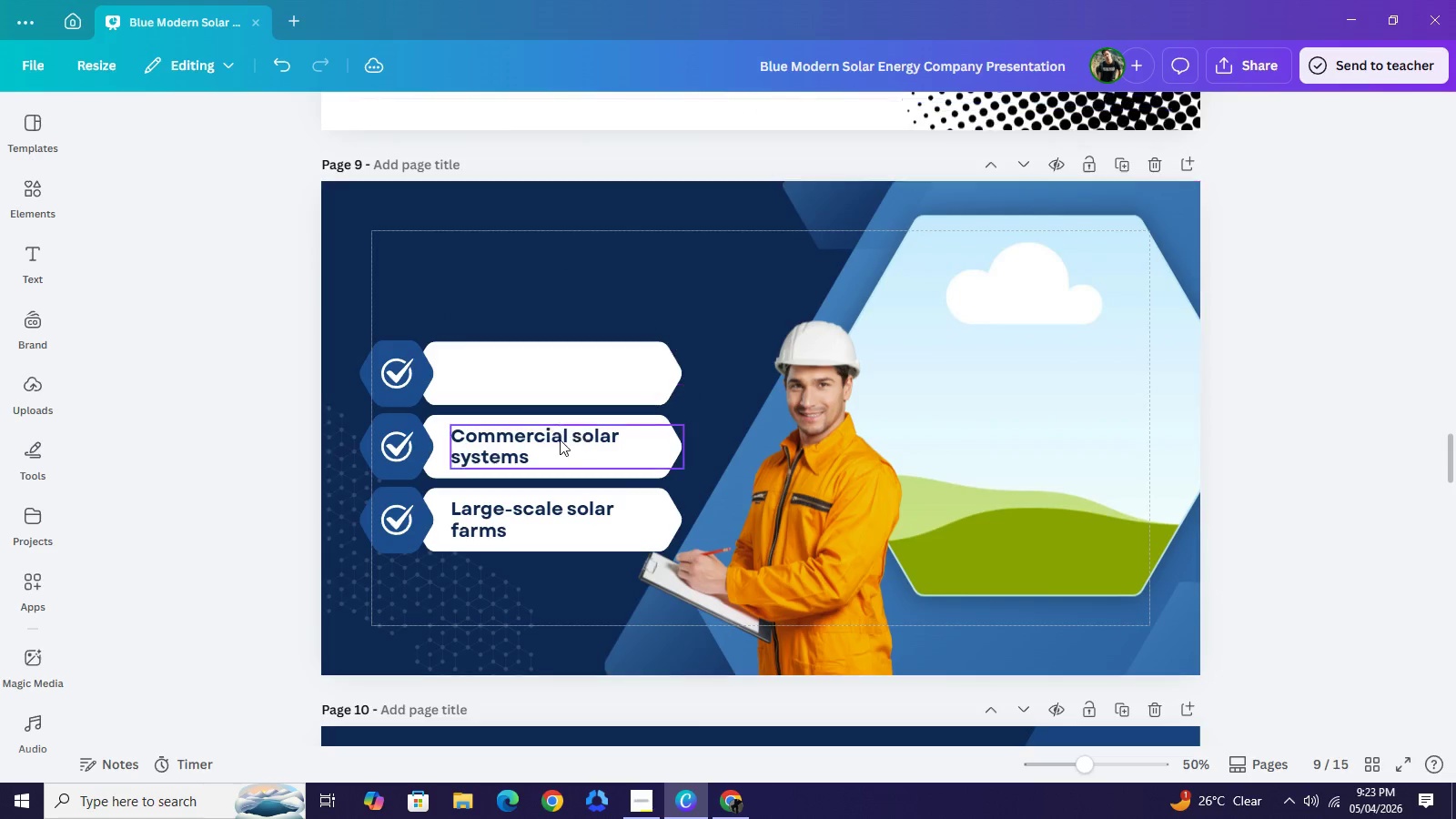 
key(Backspace)
 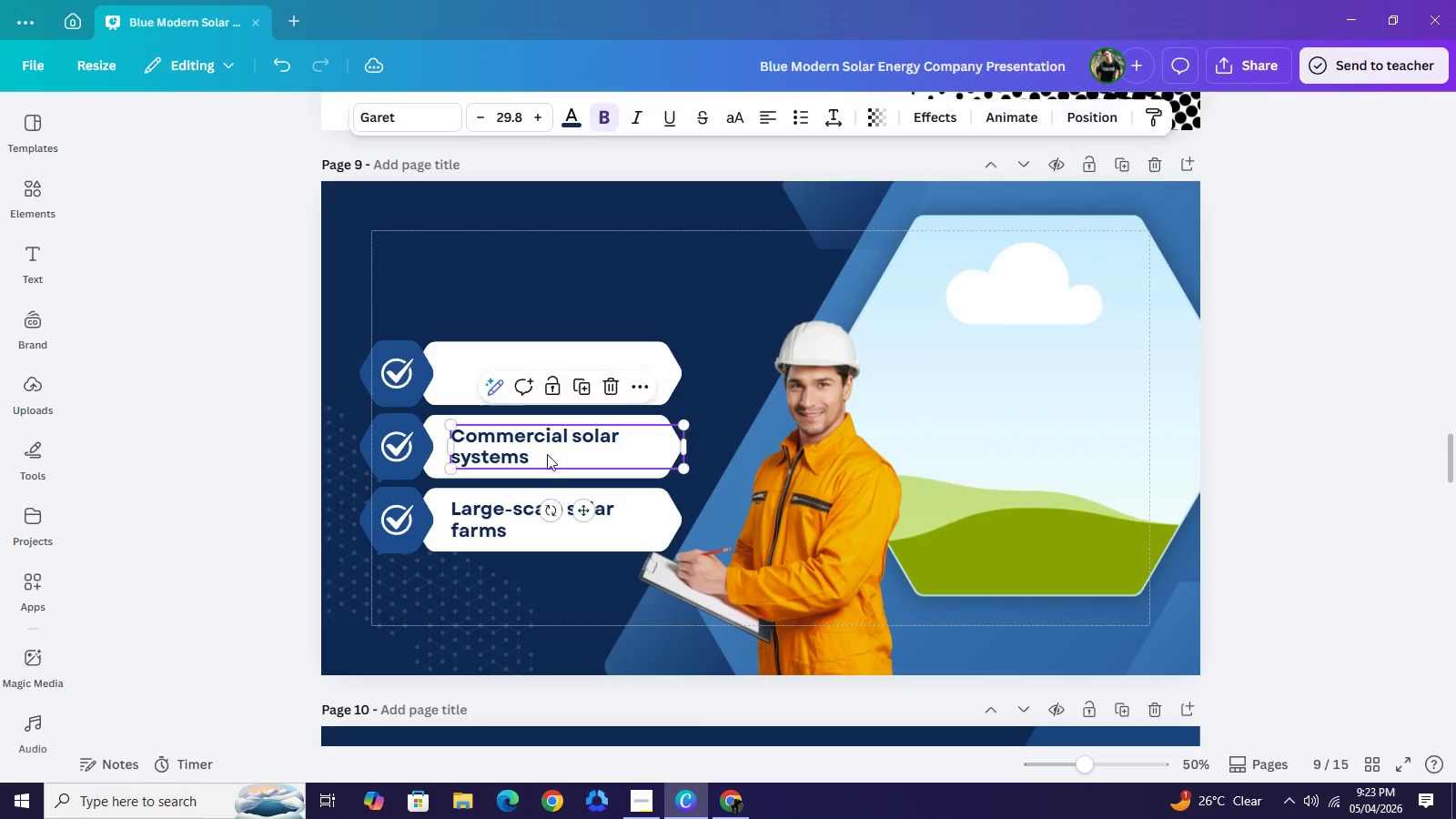 
left_click([545, 450])
 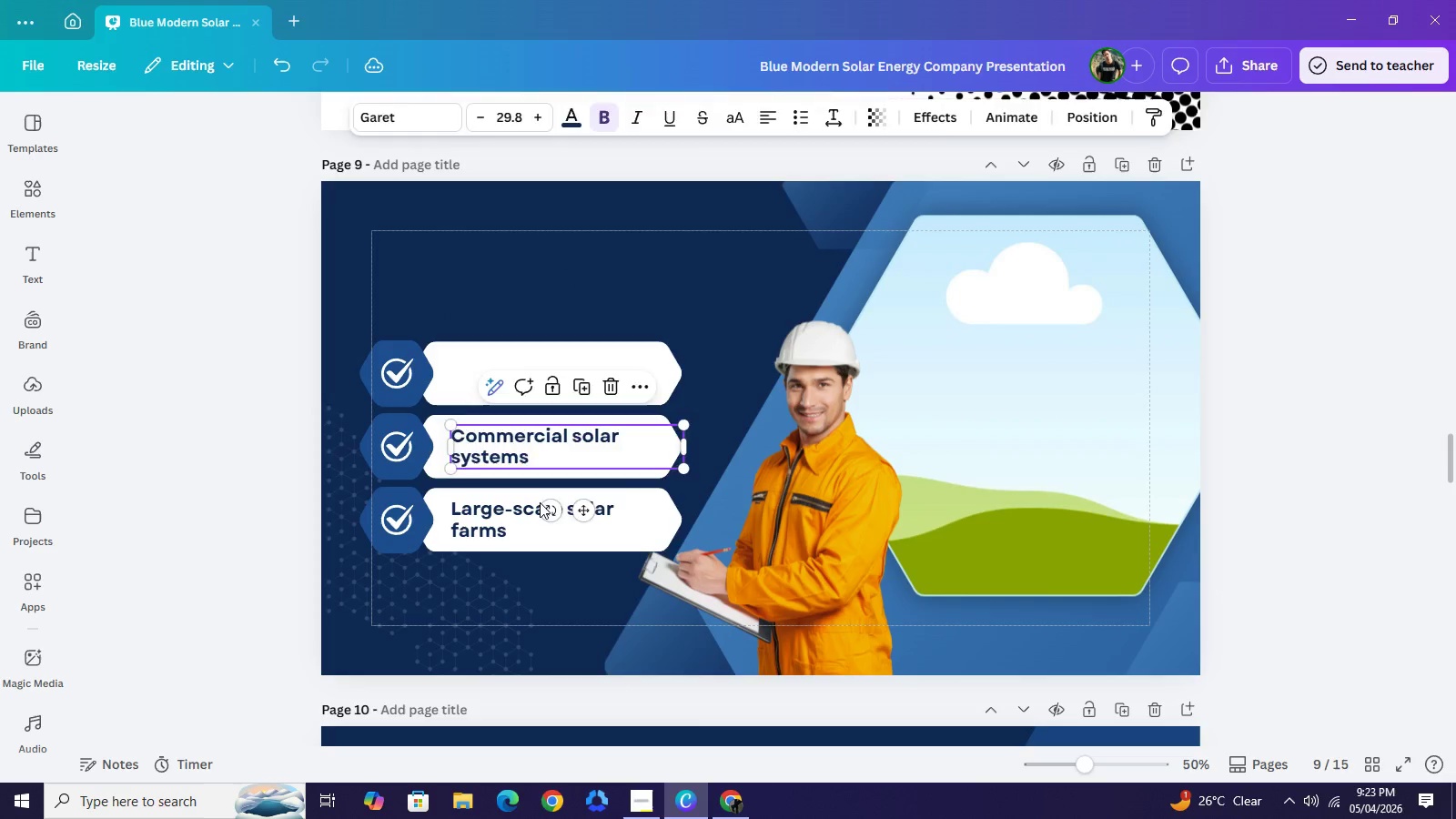 
key(Backspace)
 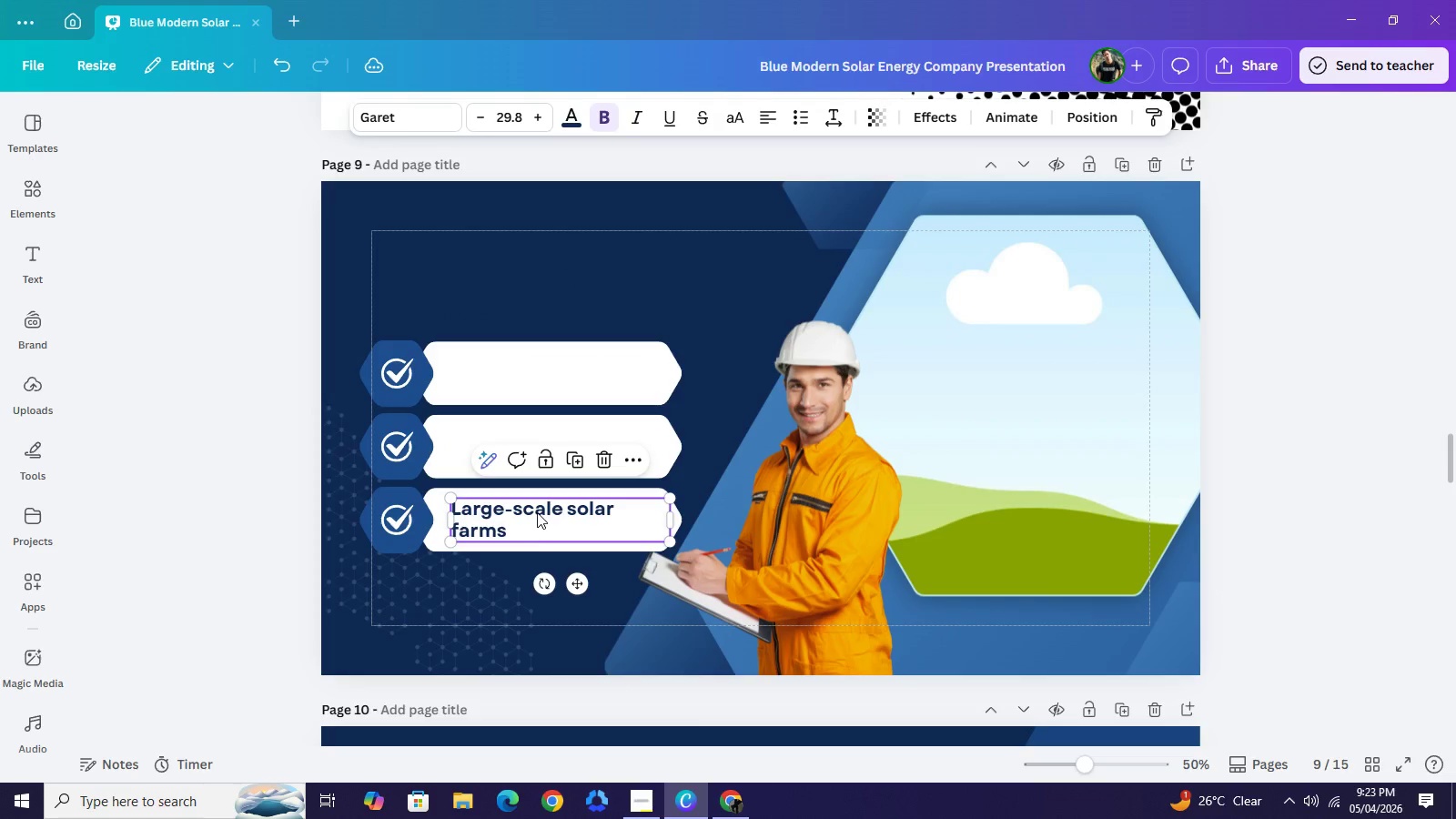 
left_click([536, 512])
 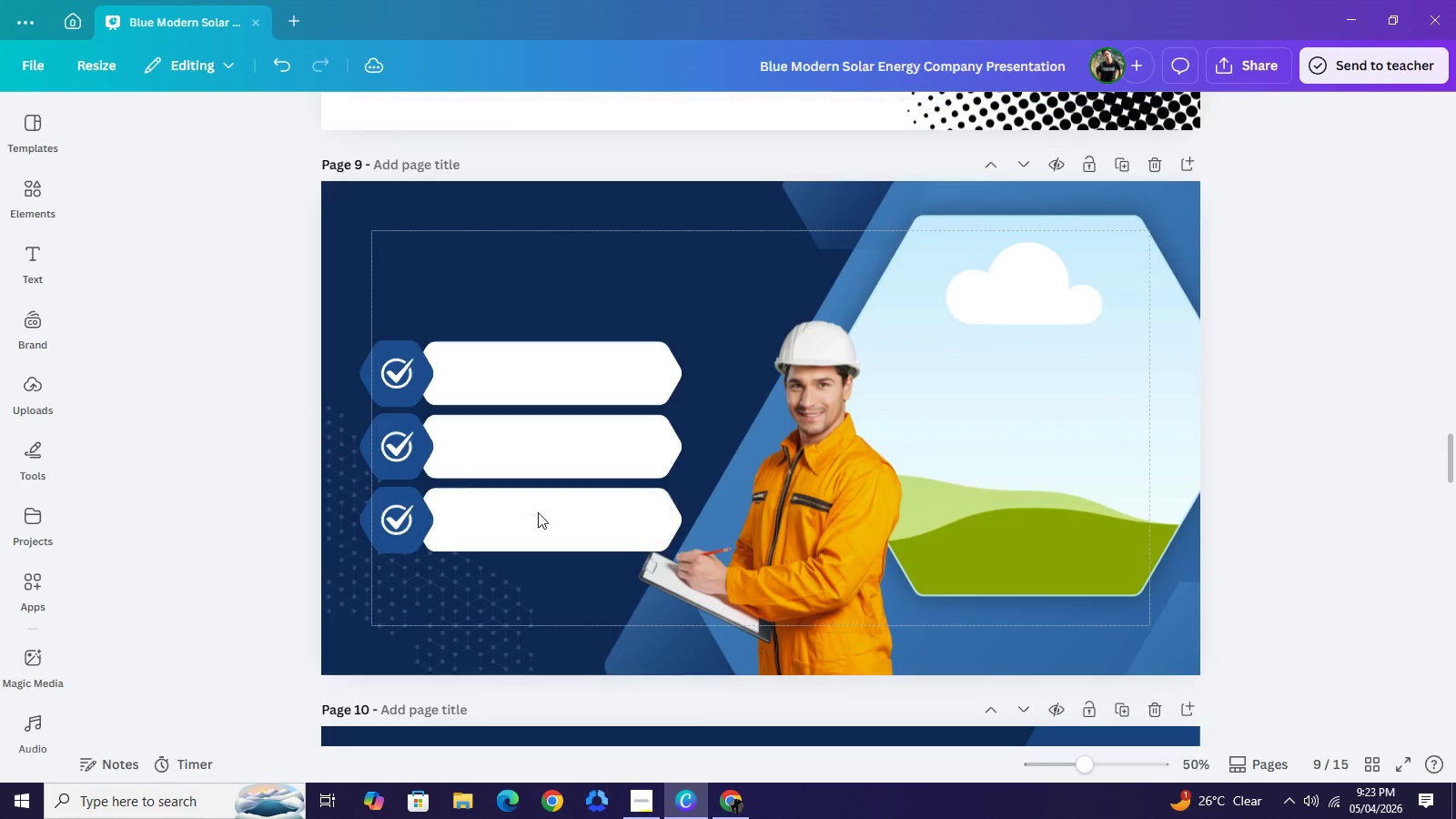 
key(Backspace)
 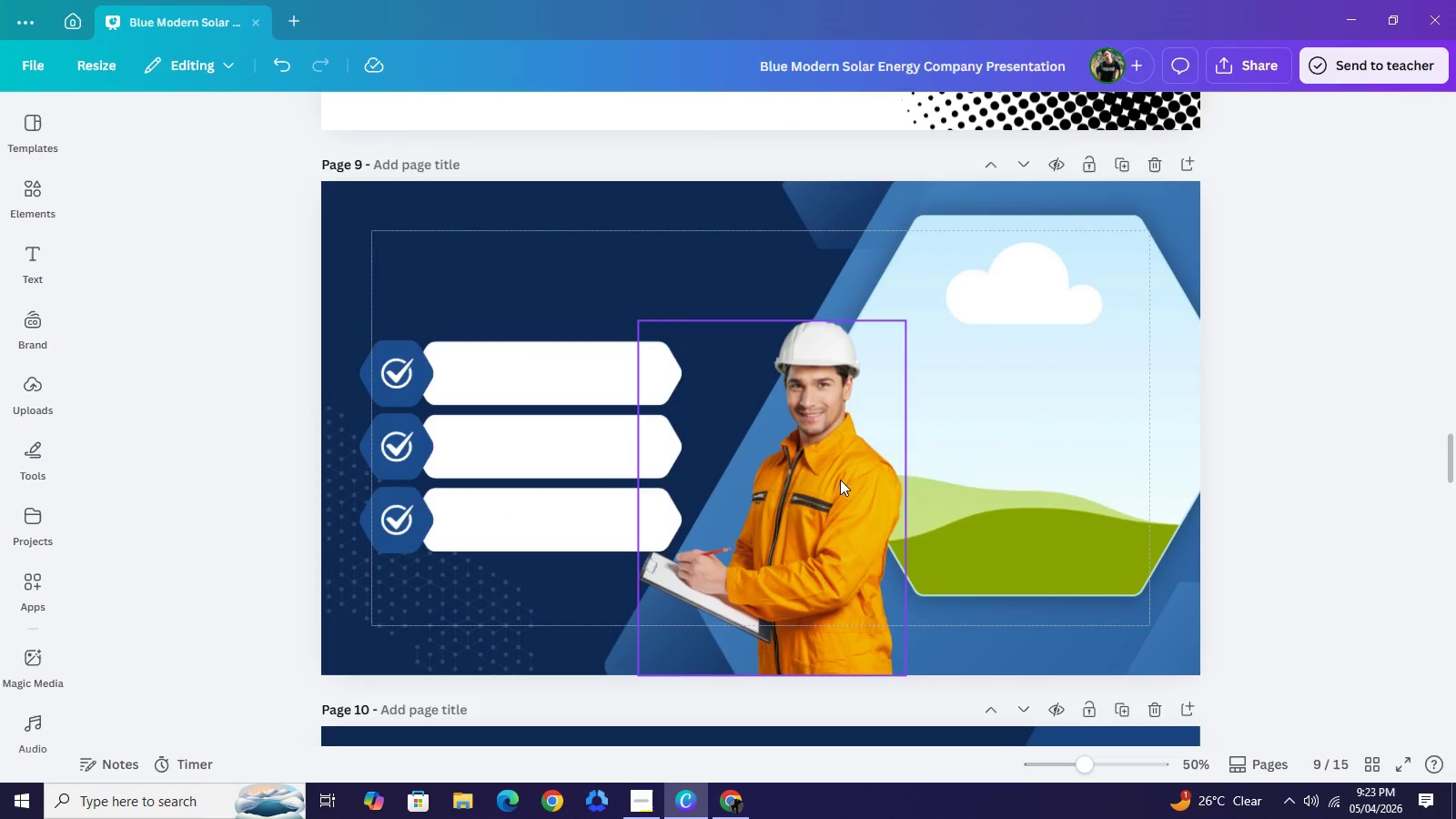 
left_click([840, 480])
 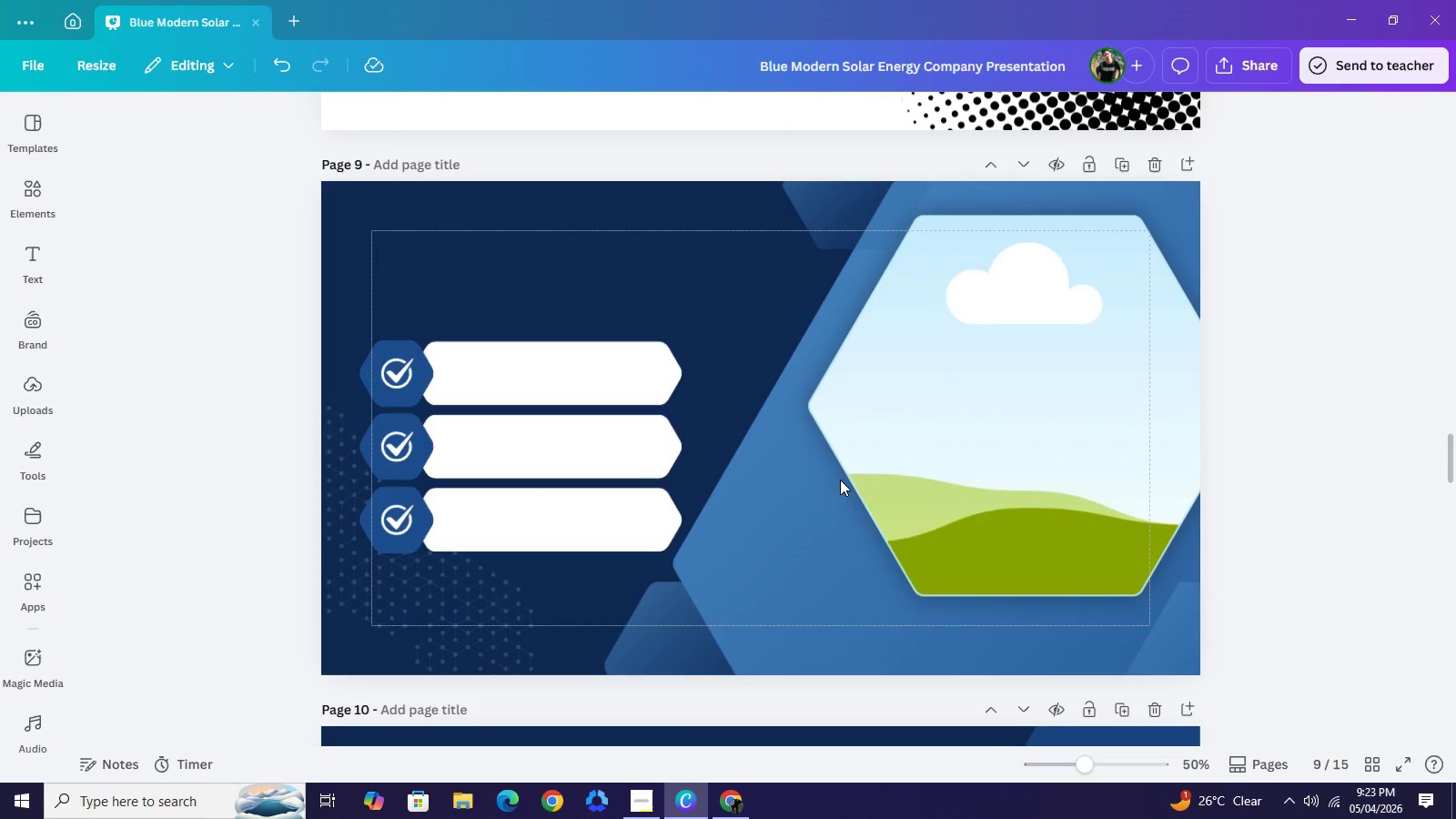 
key(Backspace)
 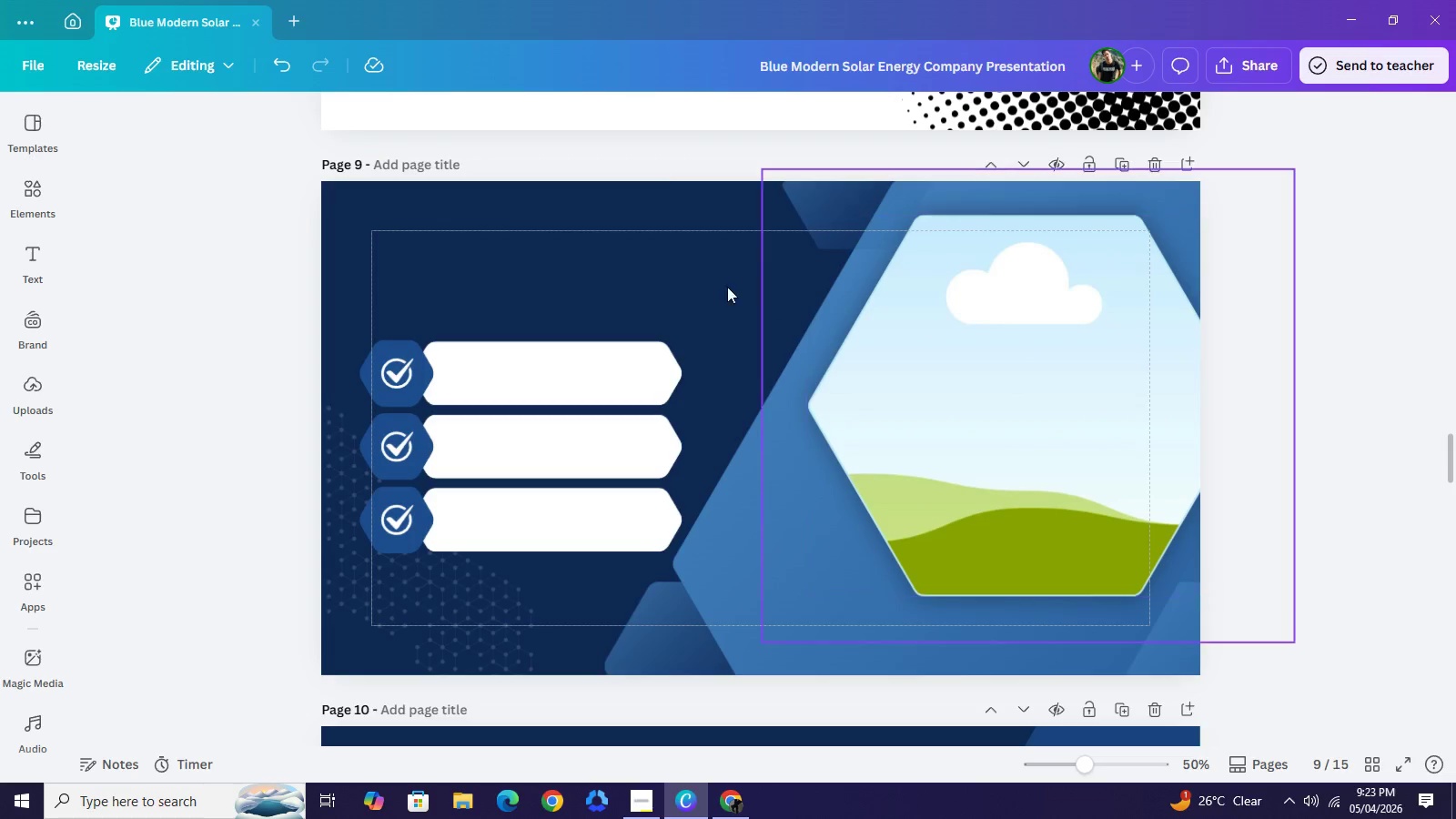 
left_click([661, 259])
 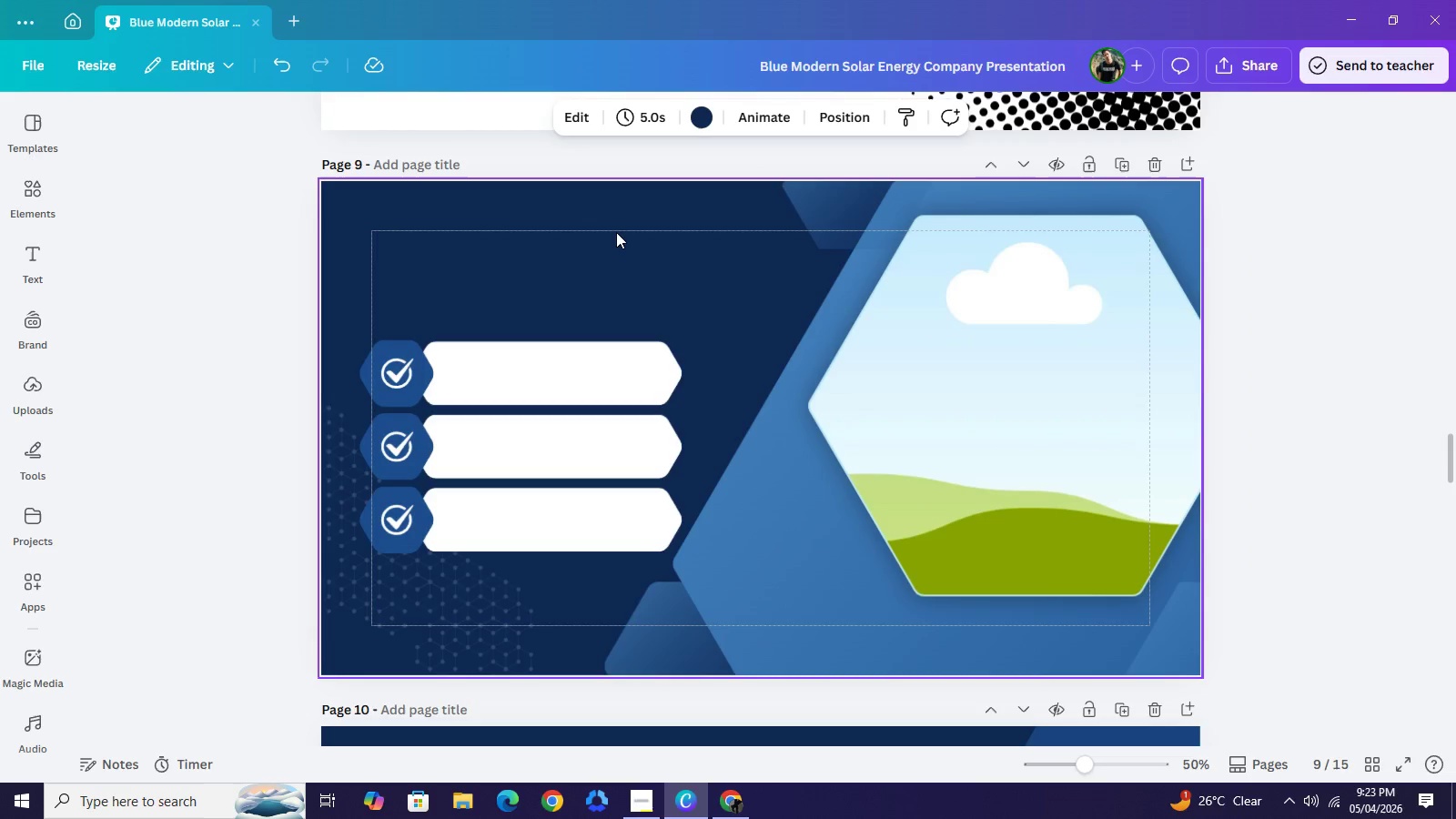 
left_click([616, 232])
 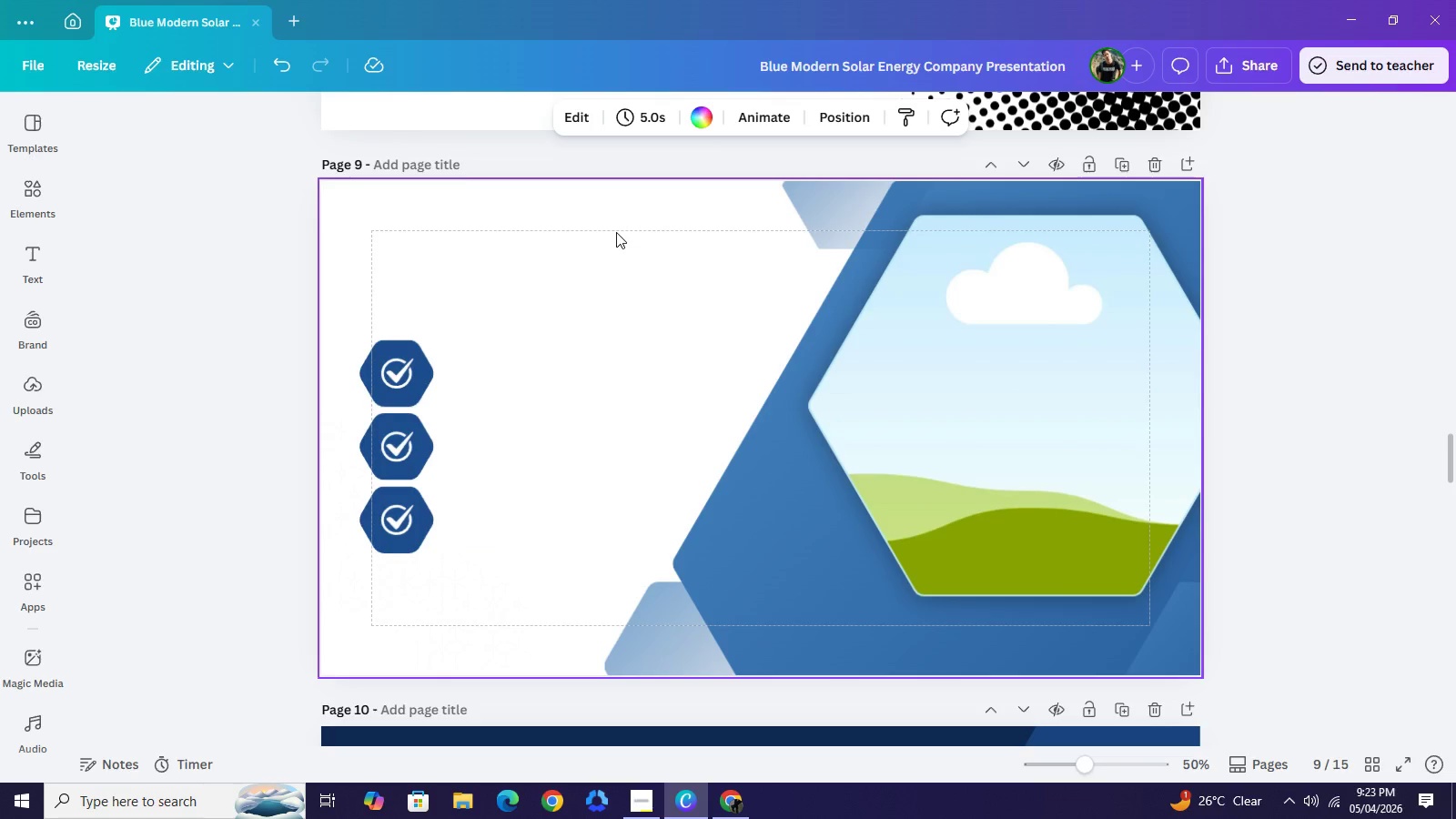 
key(Backspace)
 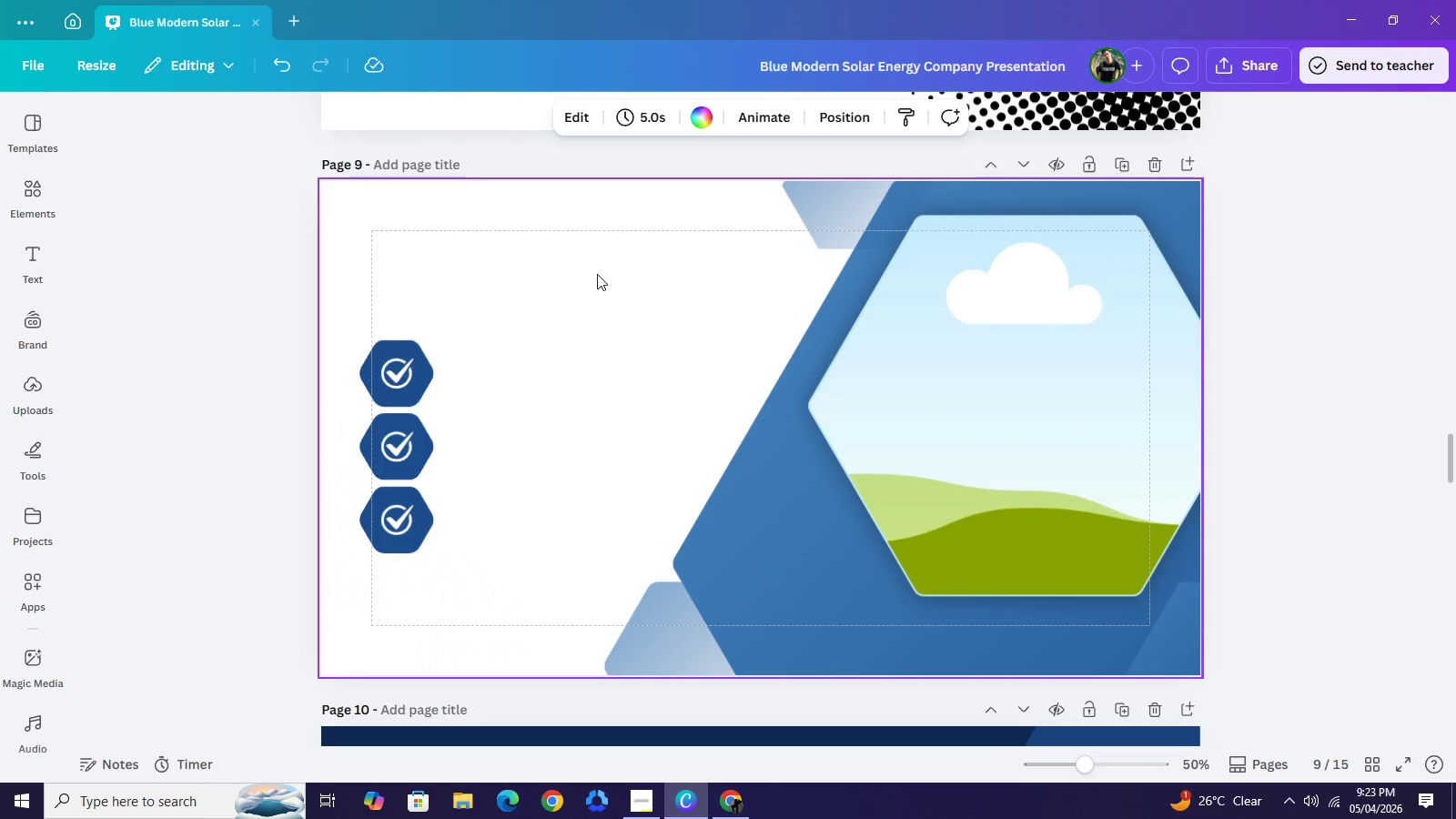 
left_click_drag(start_coordinate=[599, 262], to_coordinate=[535, 551])
 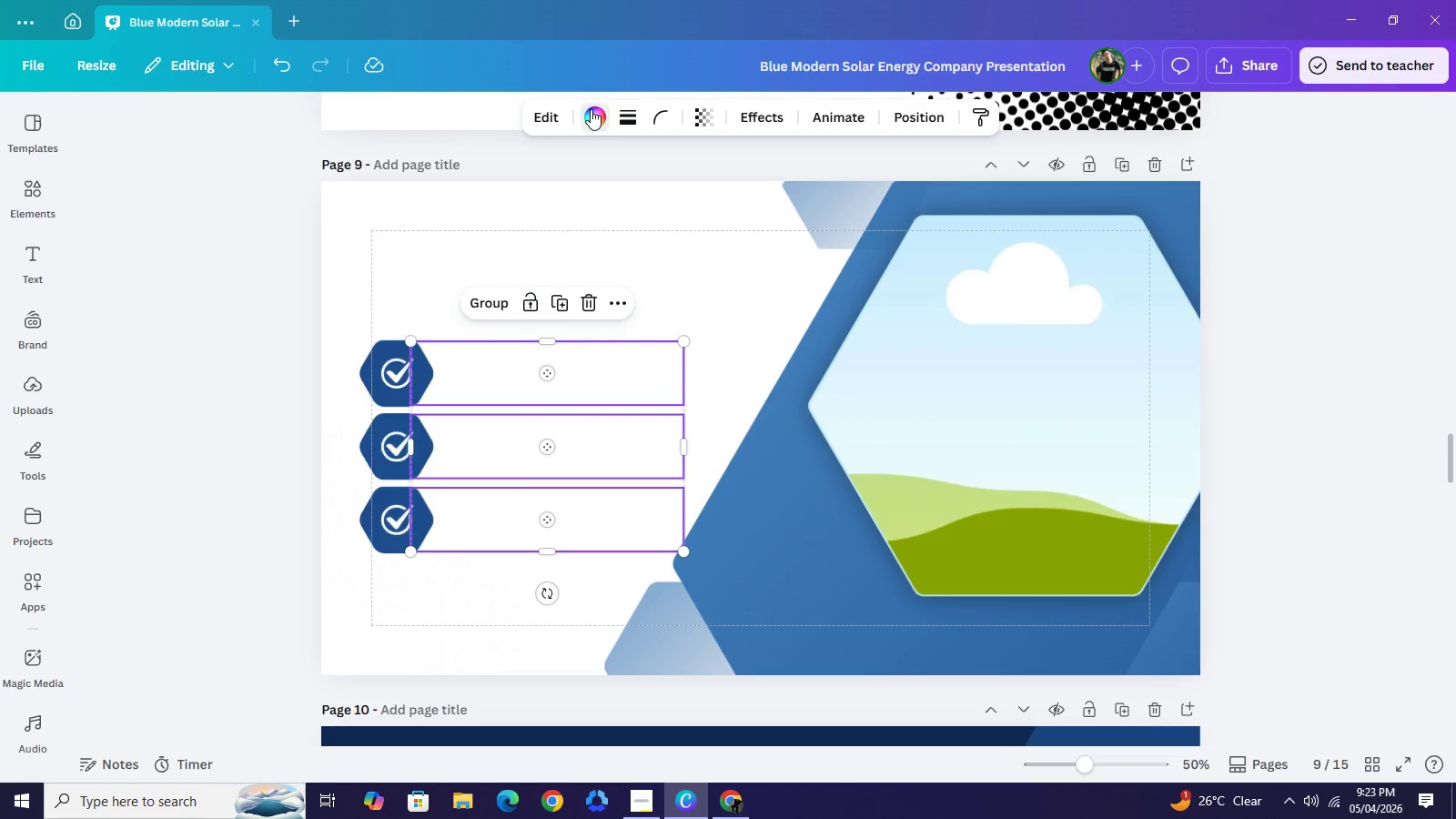 
left_click([591, 109])
 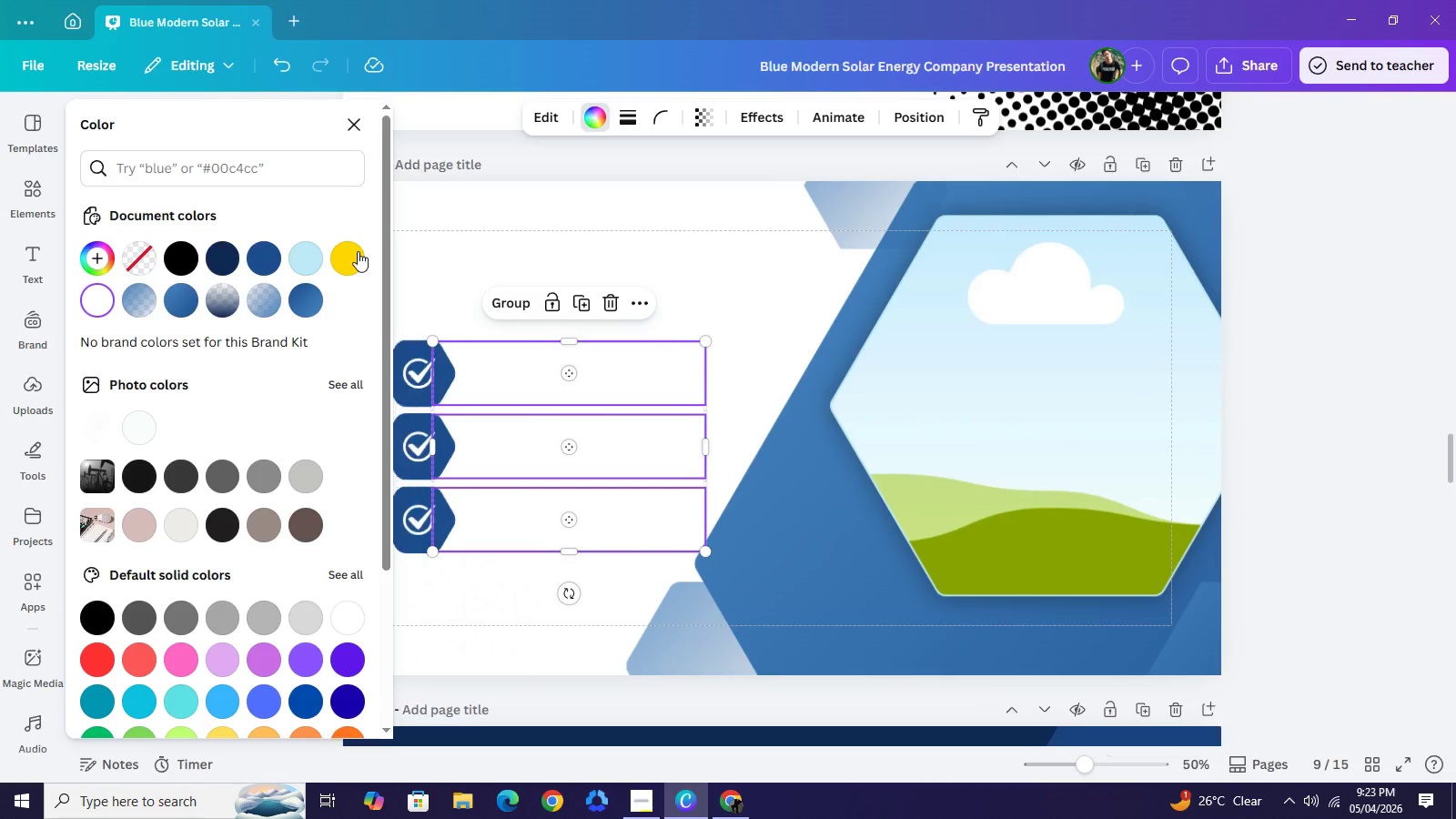 
left_click([358, 252])
 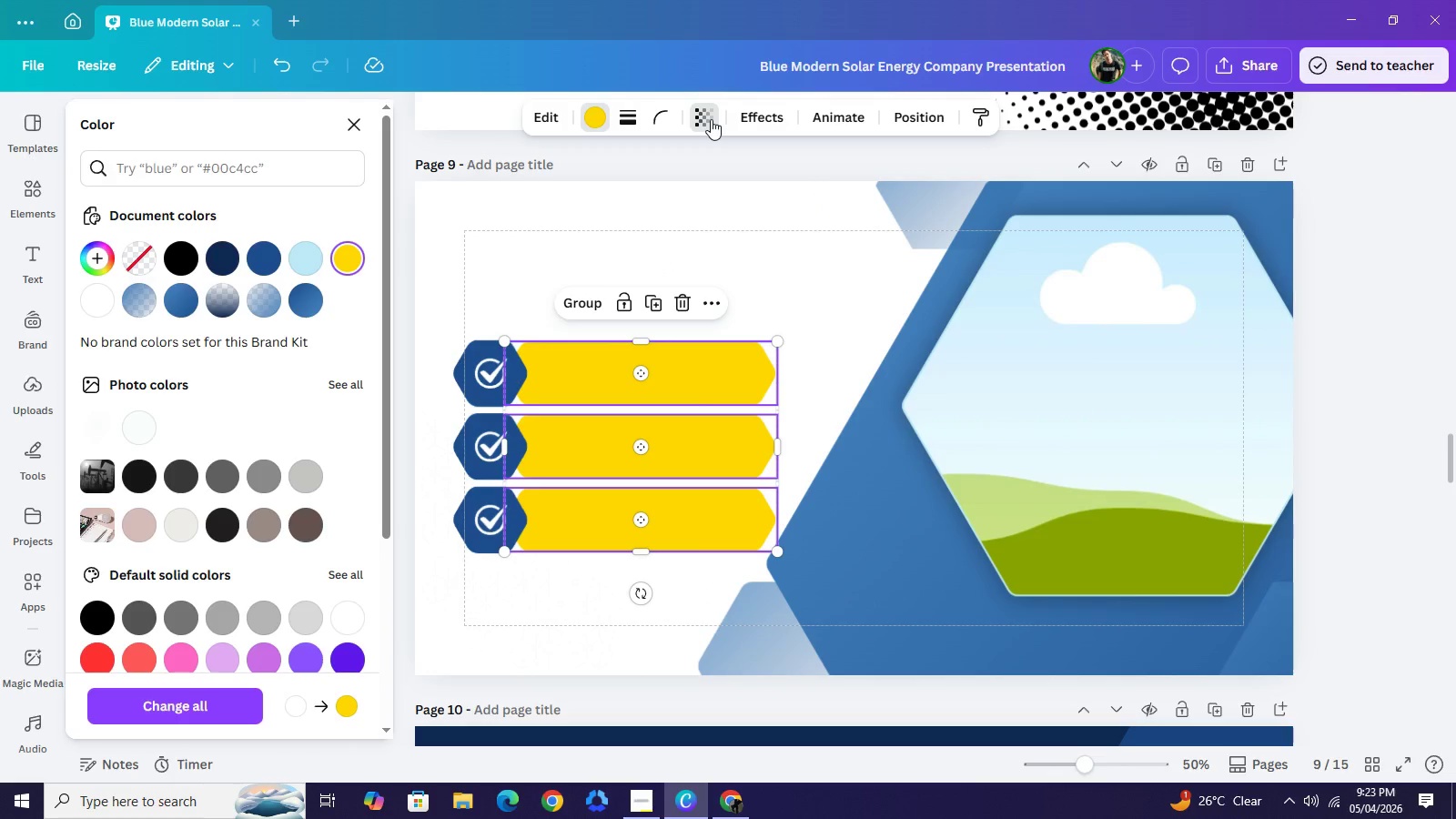 
left_click([711, 119])
 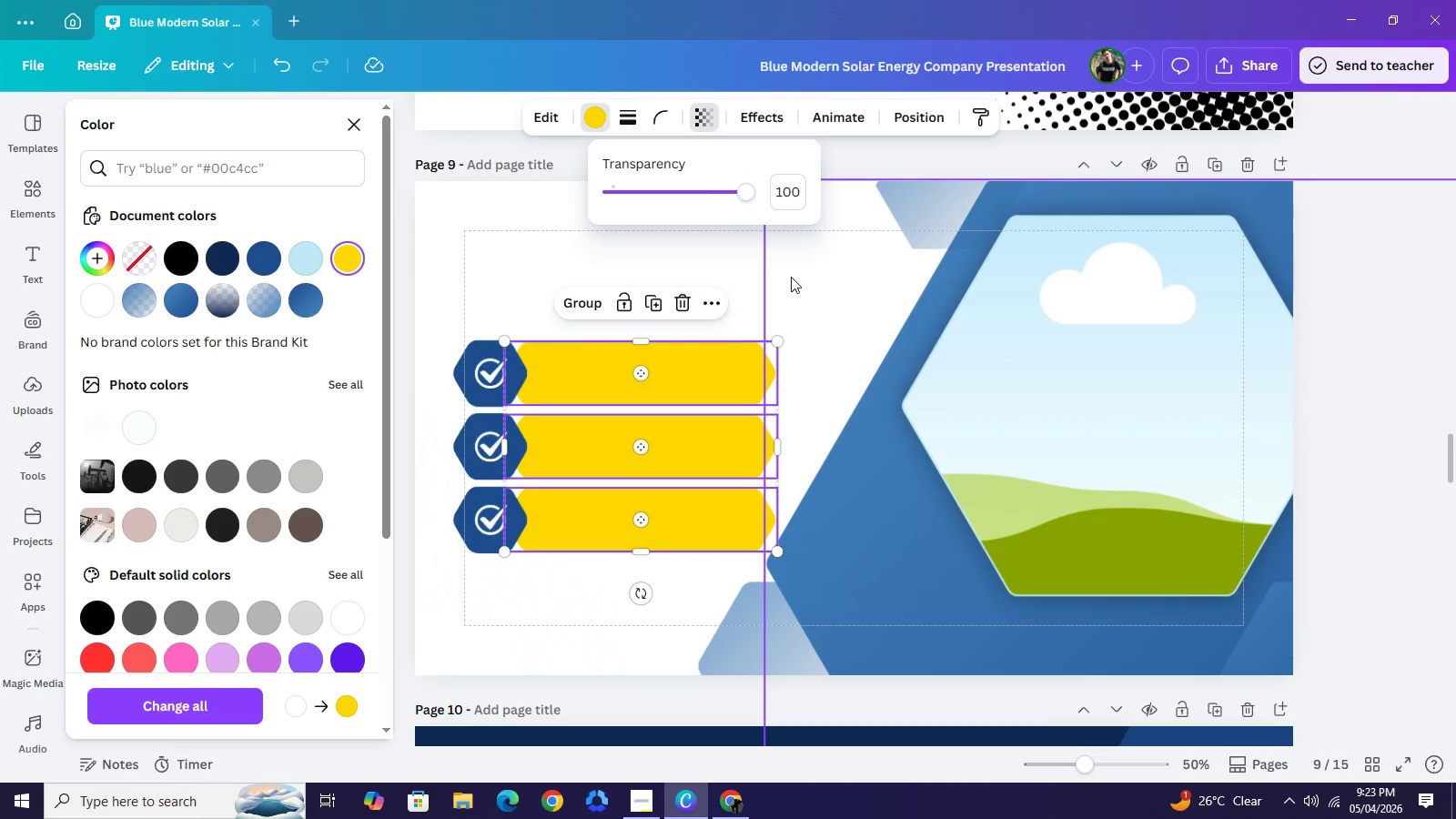 
double_click([791, 277])
 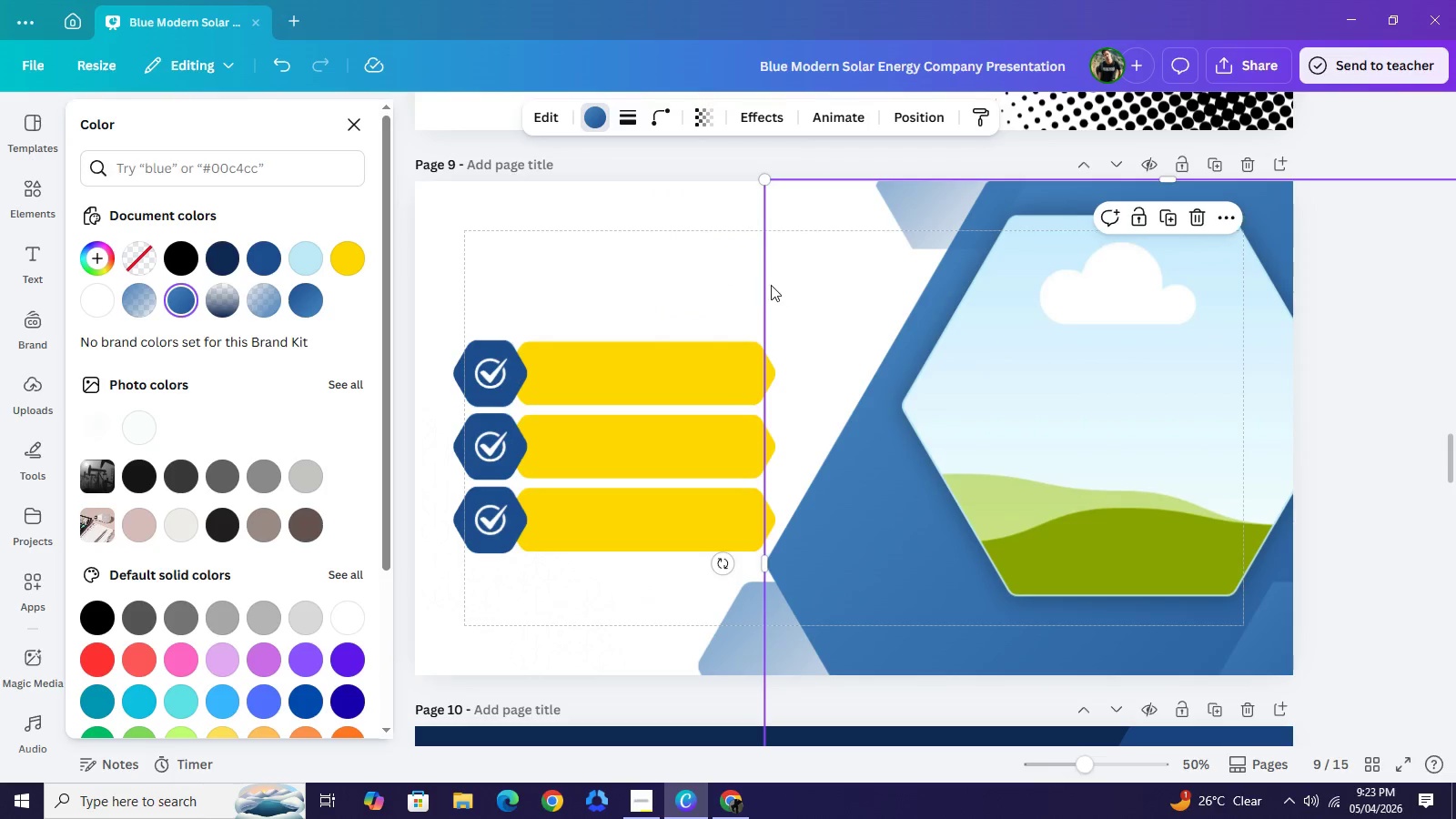 
left_click([779, 284])
 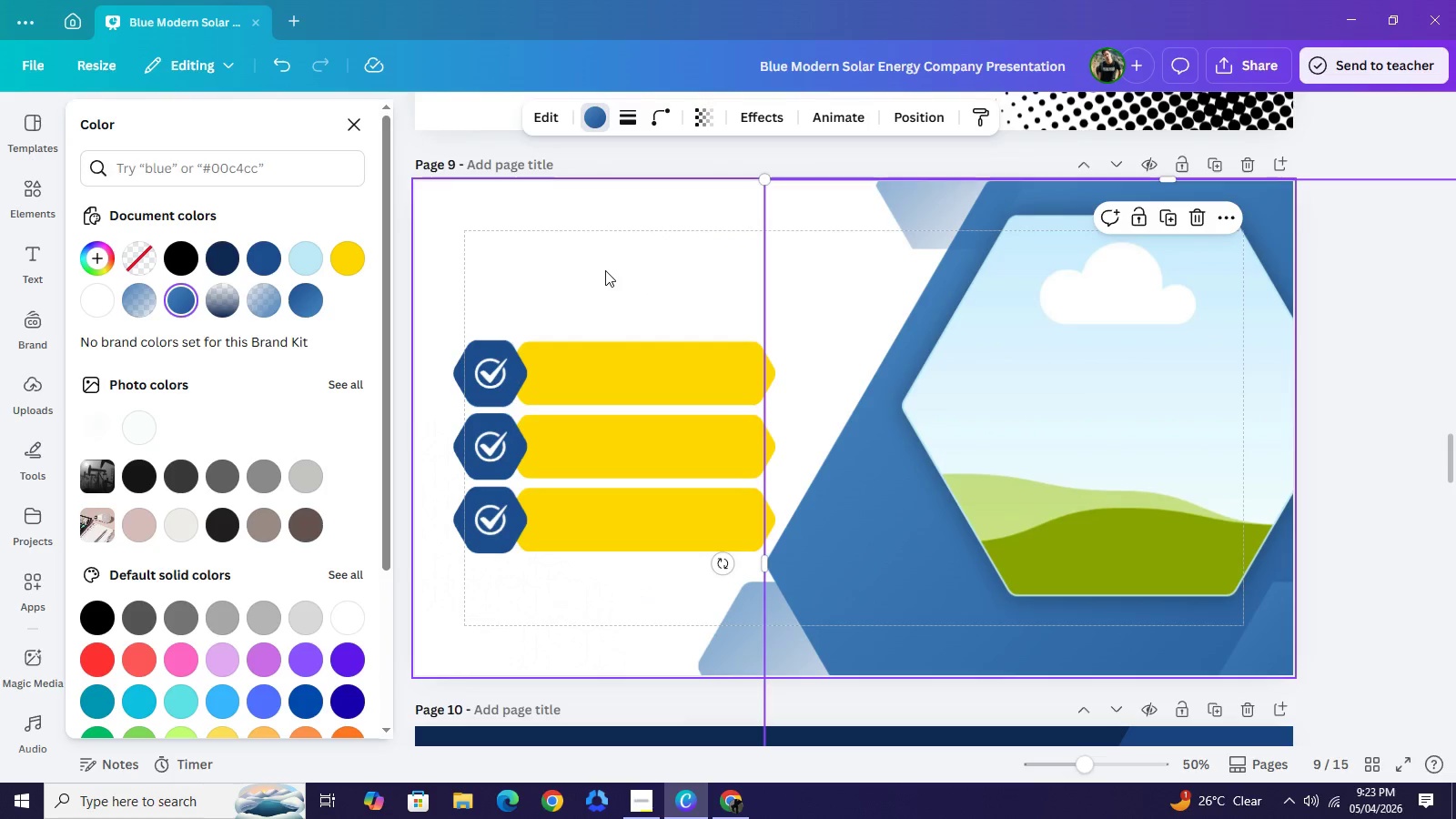 
left_click([605, 270])
 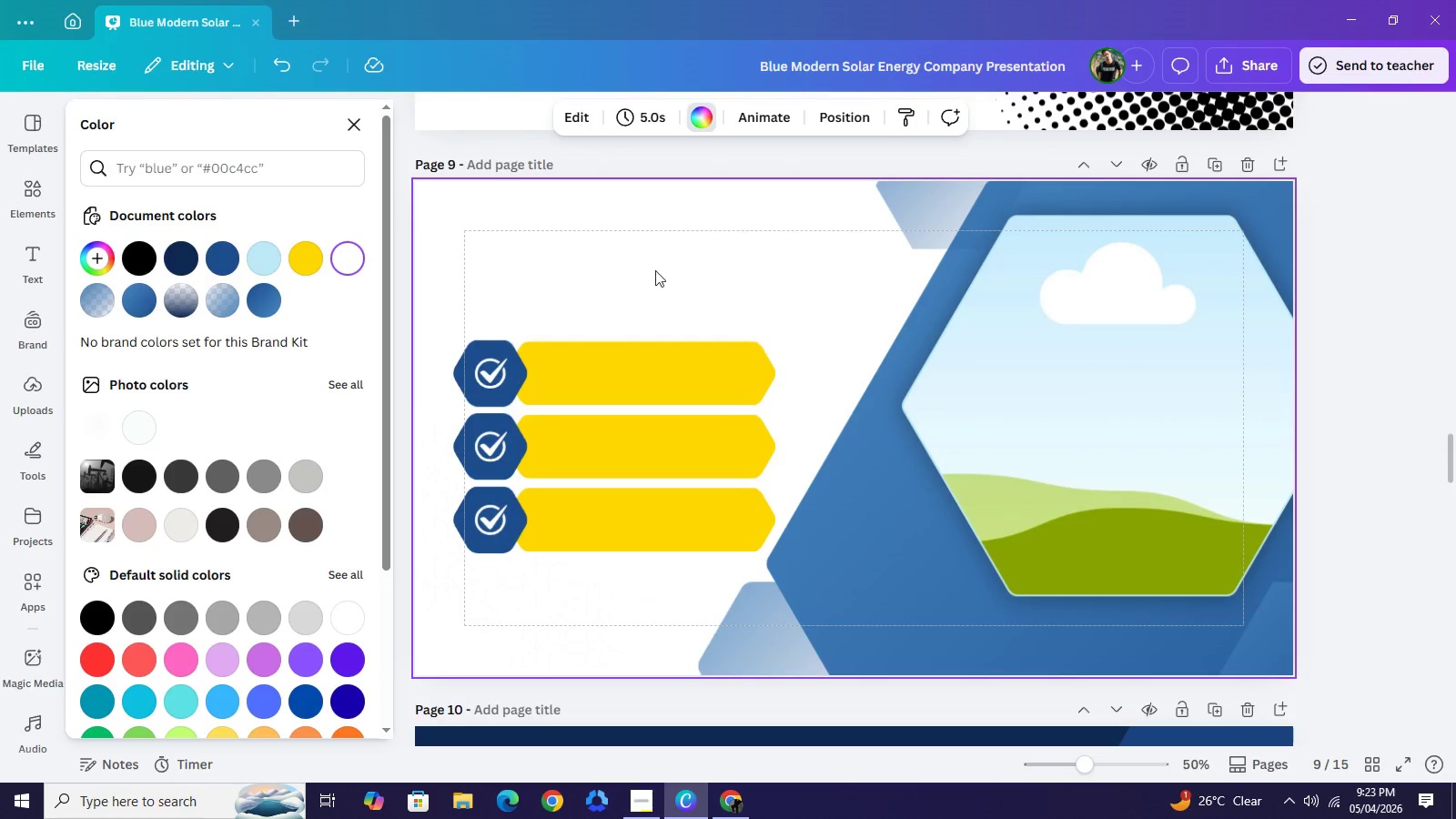 
left_click([646, 270])
 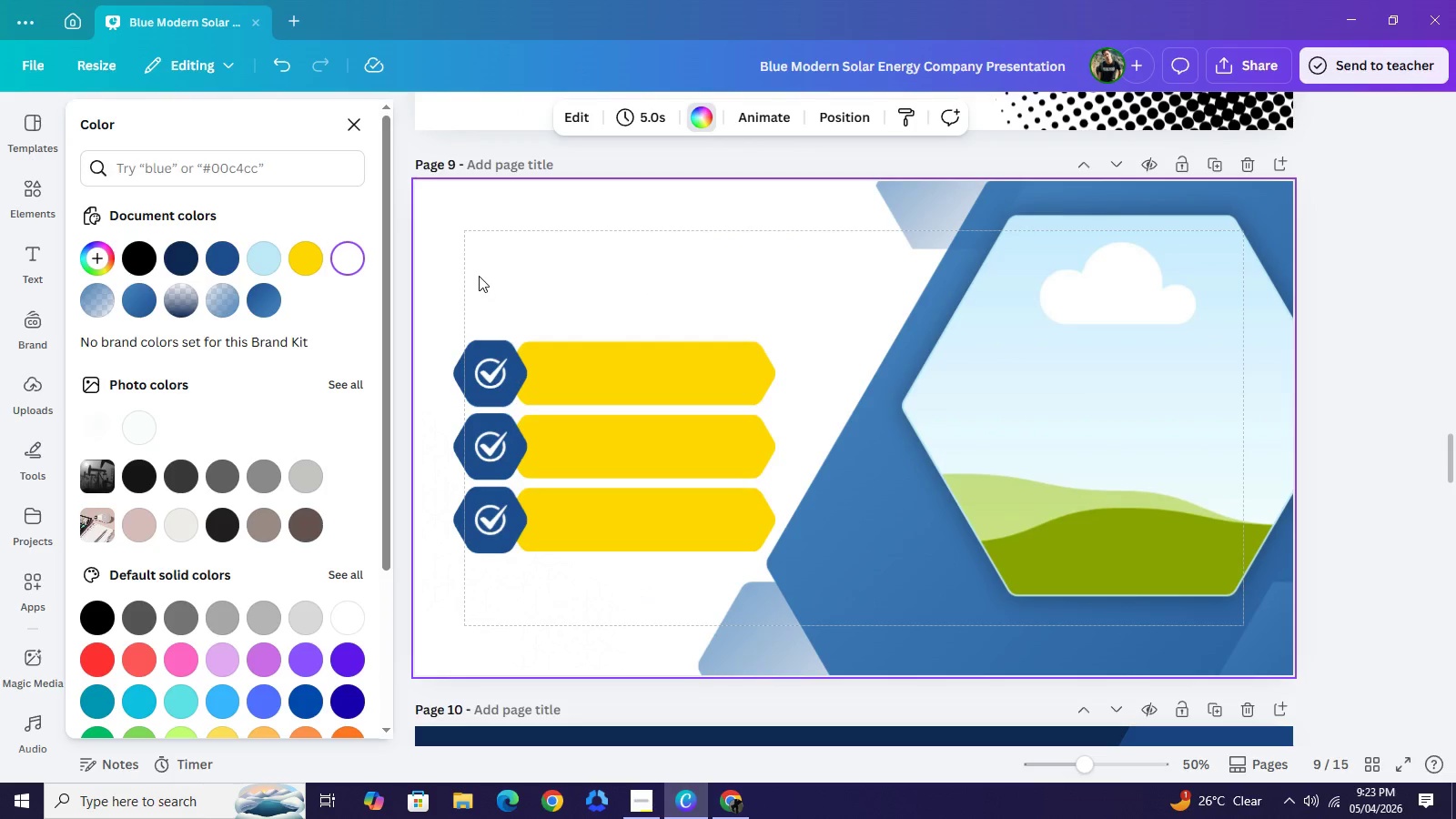 
left_click([479, 276])
 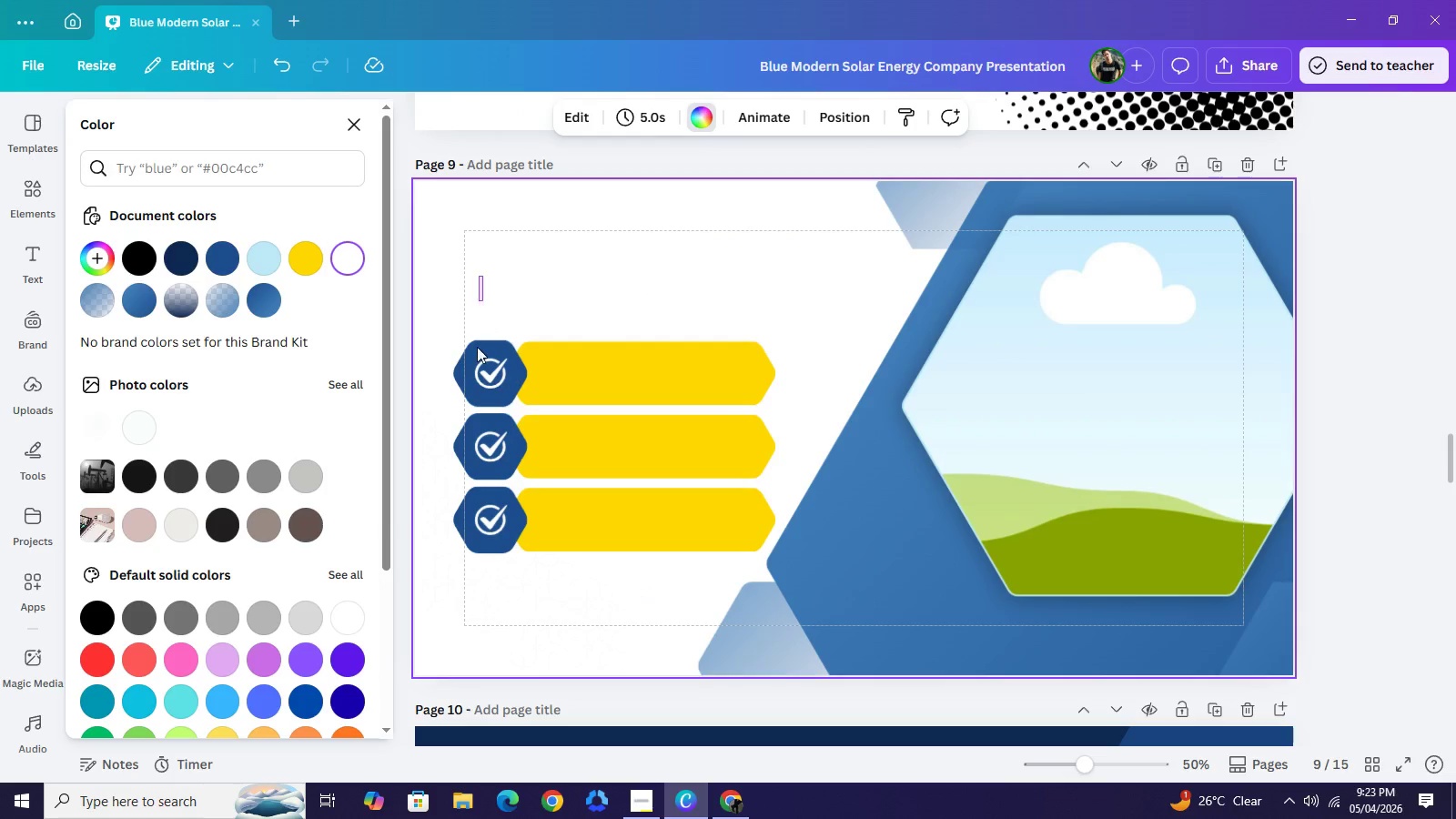 
left_click_drag(start_coordinate=[479, 276], to_coordinate=[478, 532])
 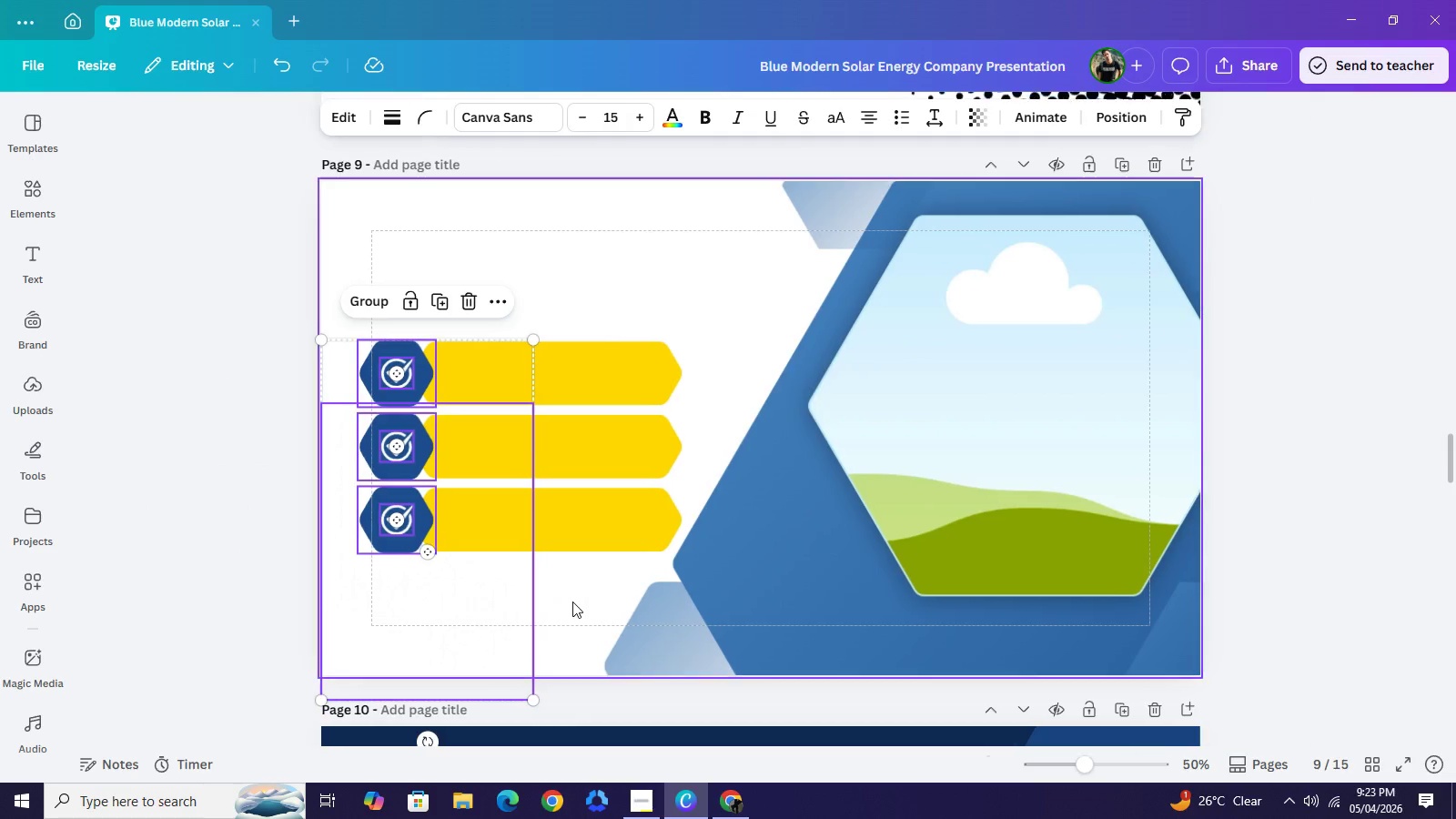 
left_click([572, 602])
 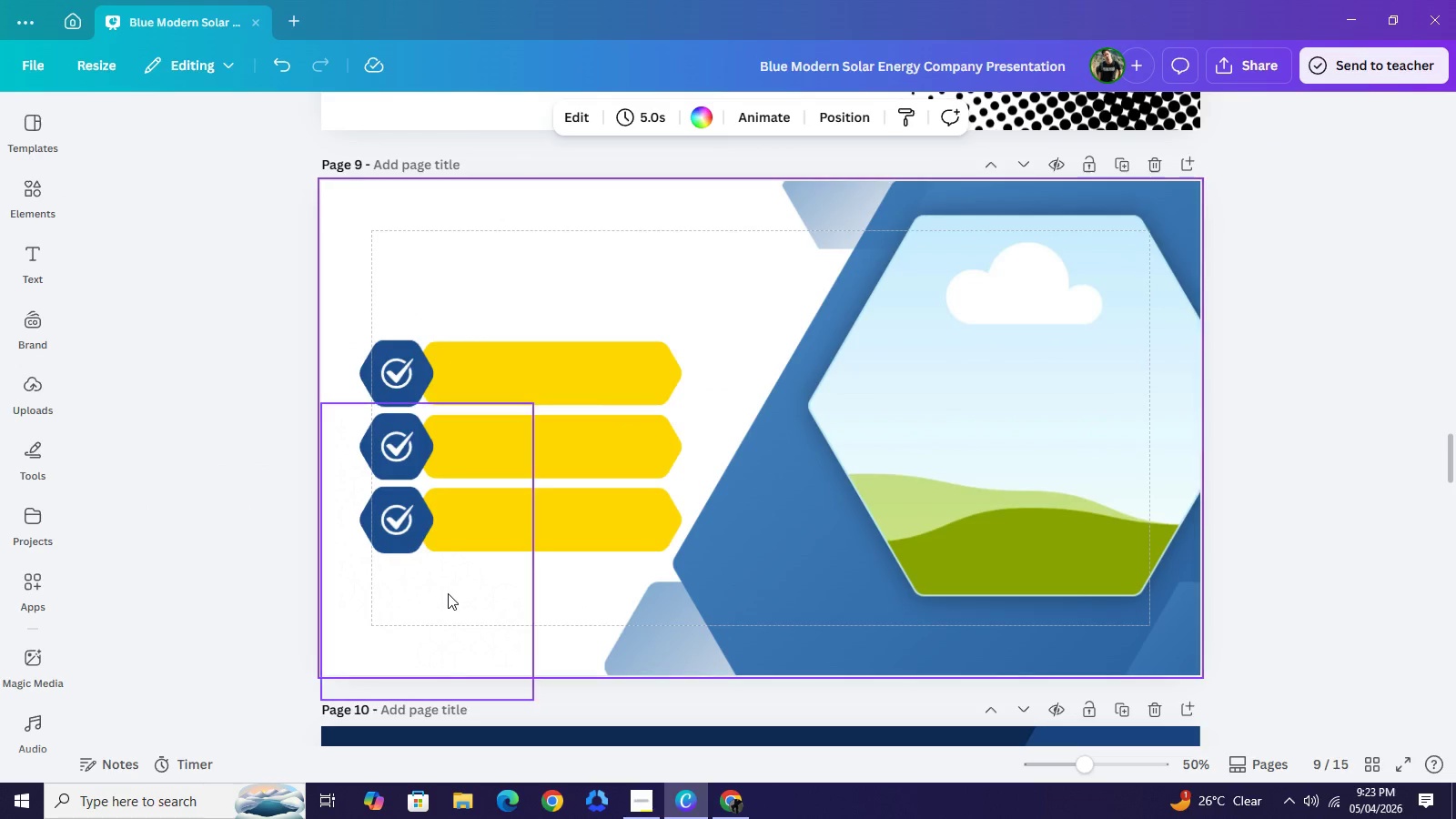 
double_click([448, 593])
 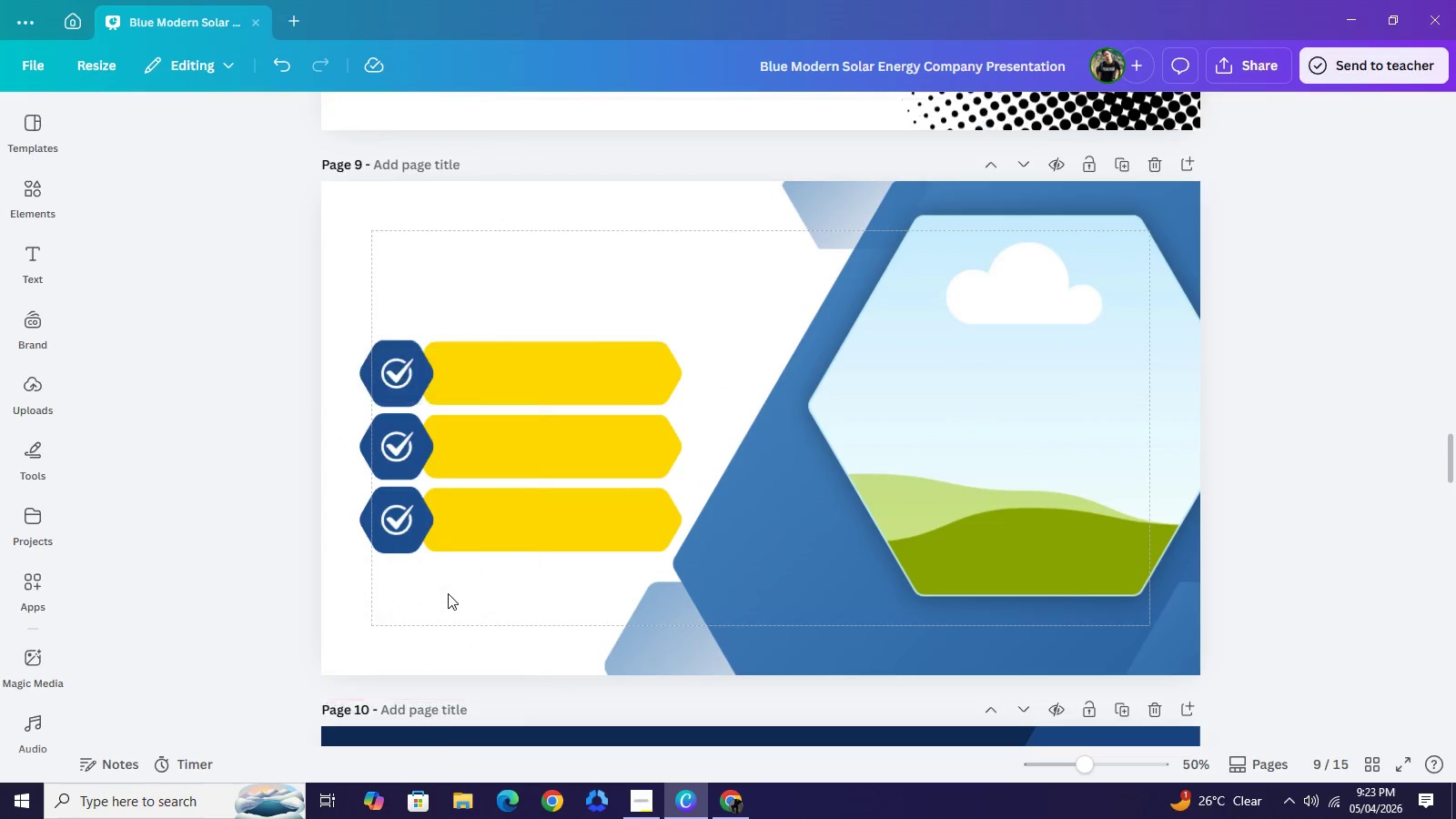 
key(Backspace)
 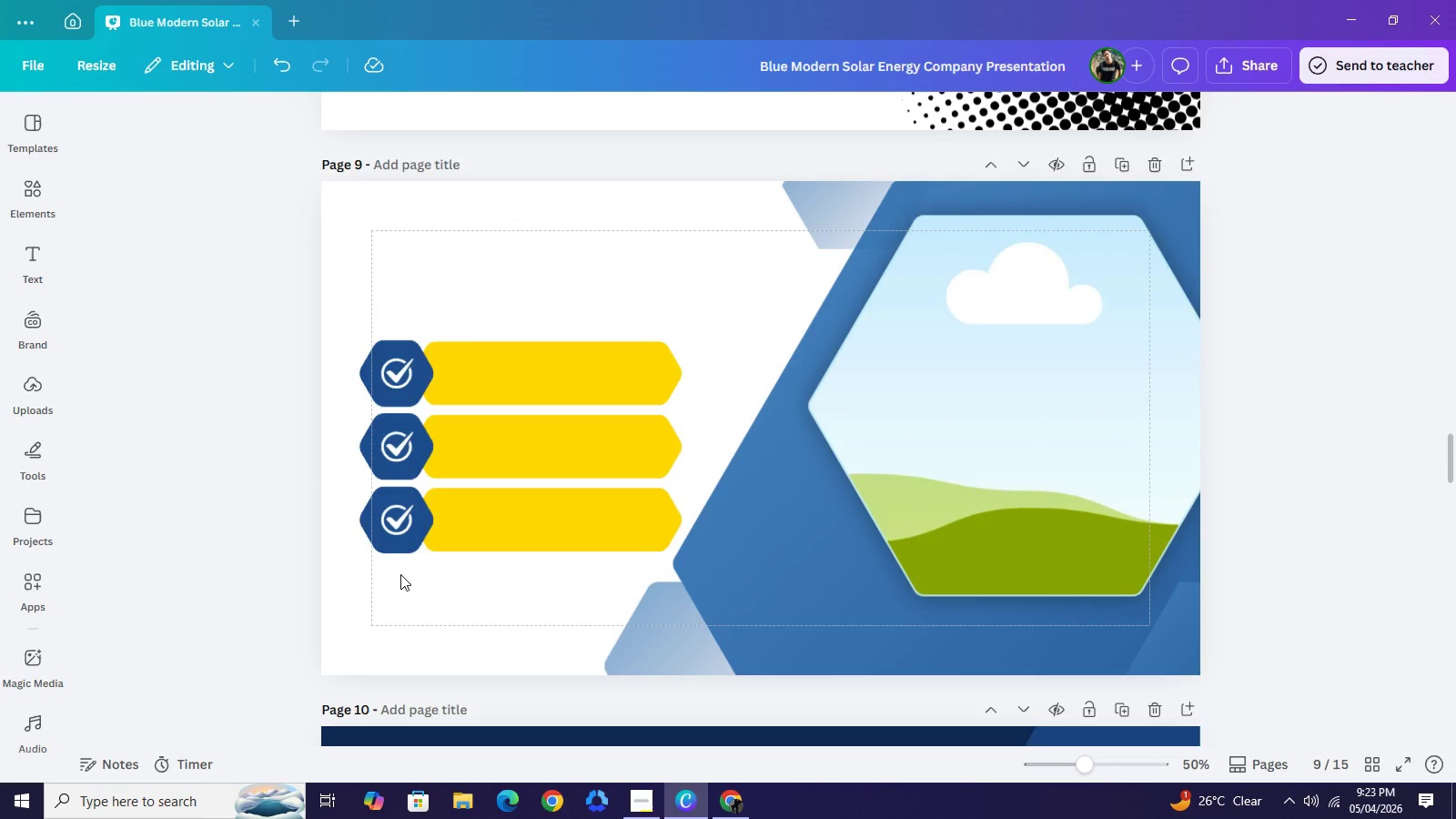 
left_click_drag(start_coordinate=[403, 577], to_coordinate=[409, 355])
 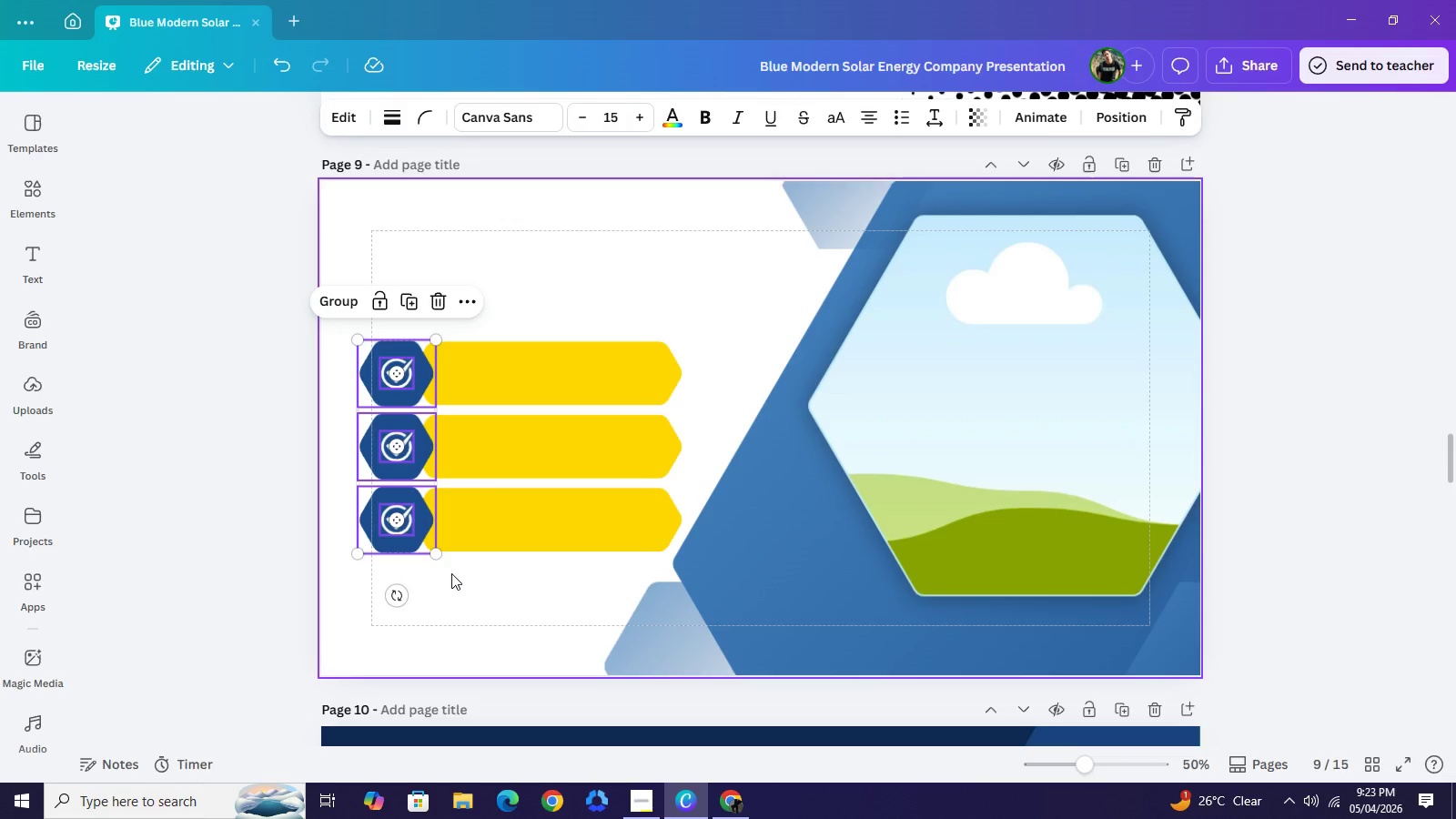 
key(Control+Z)
 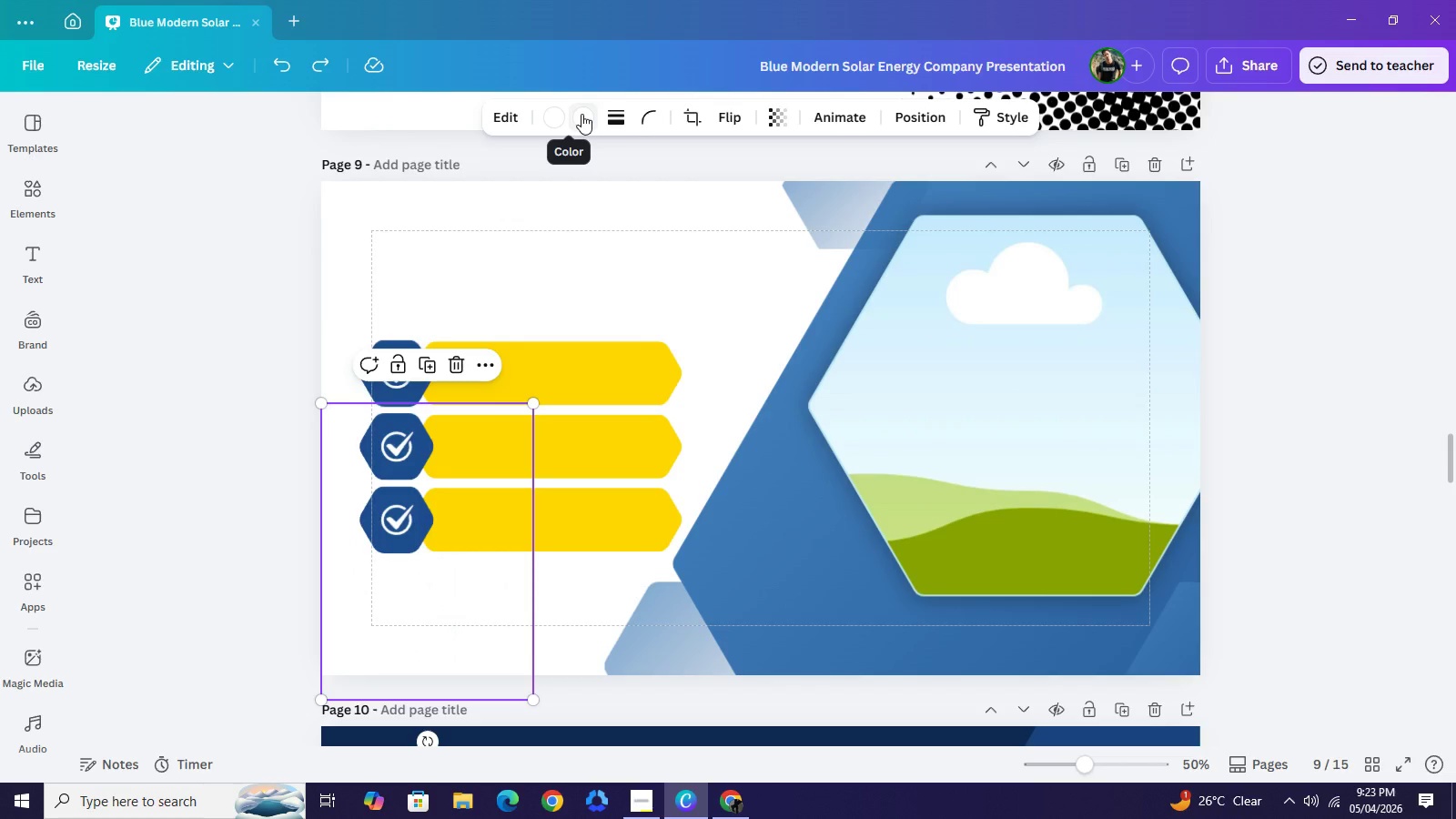 
left_click([581, 114])
 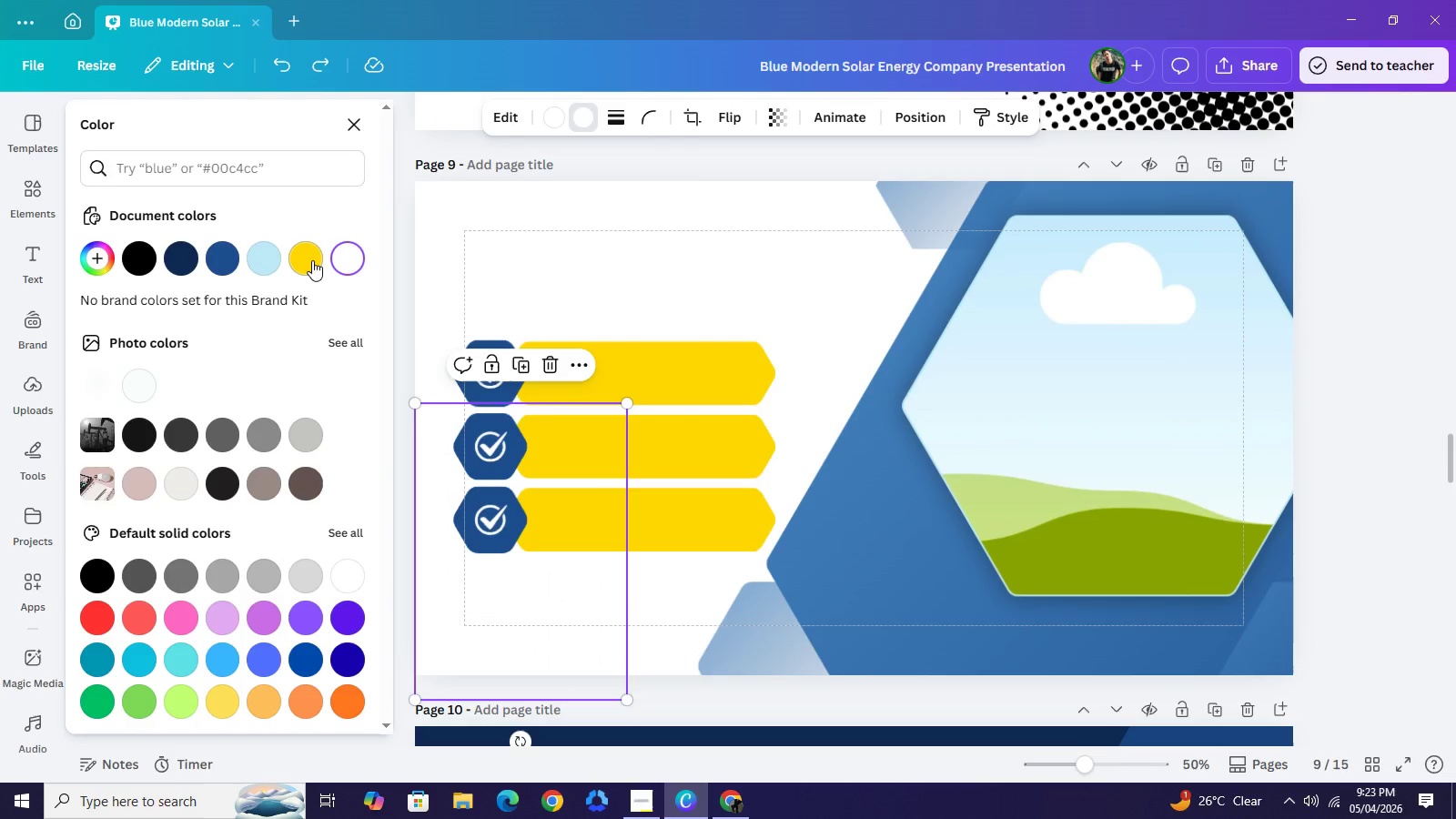 
left_click([312, 260])
 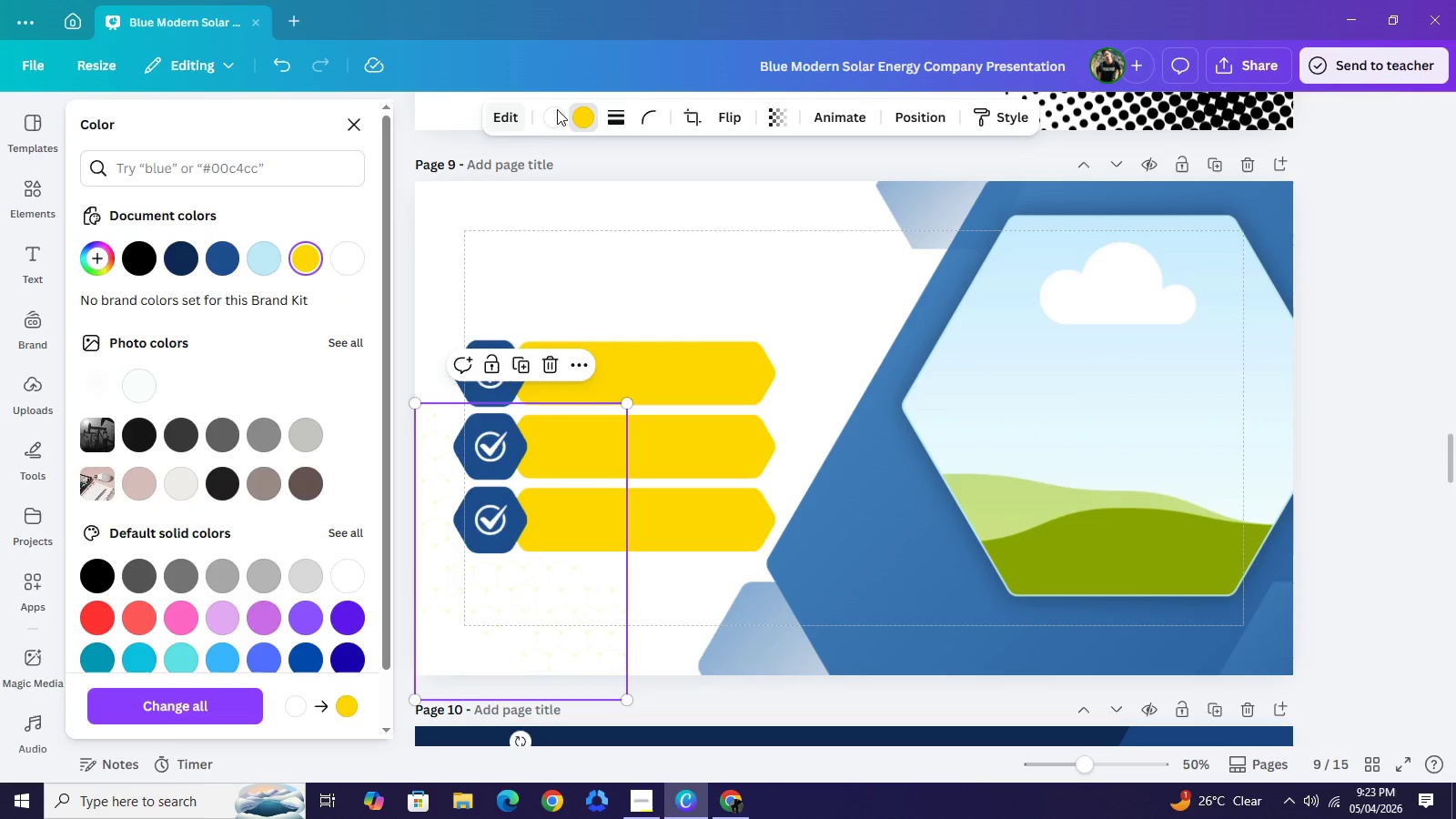 
left_click([553, 116])
 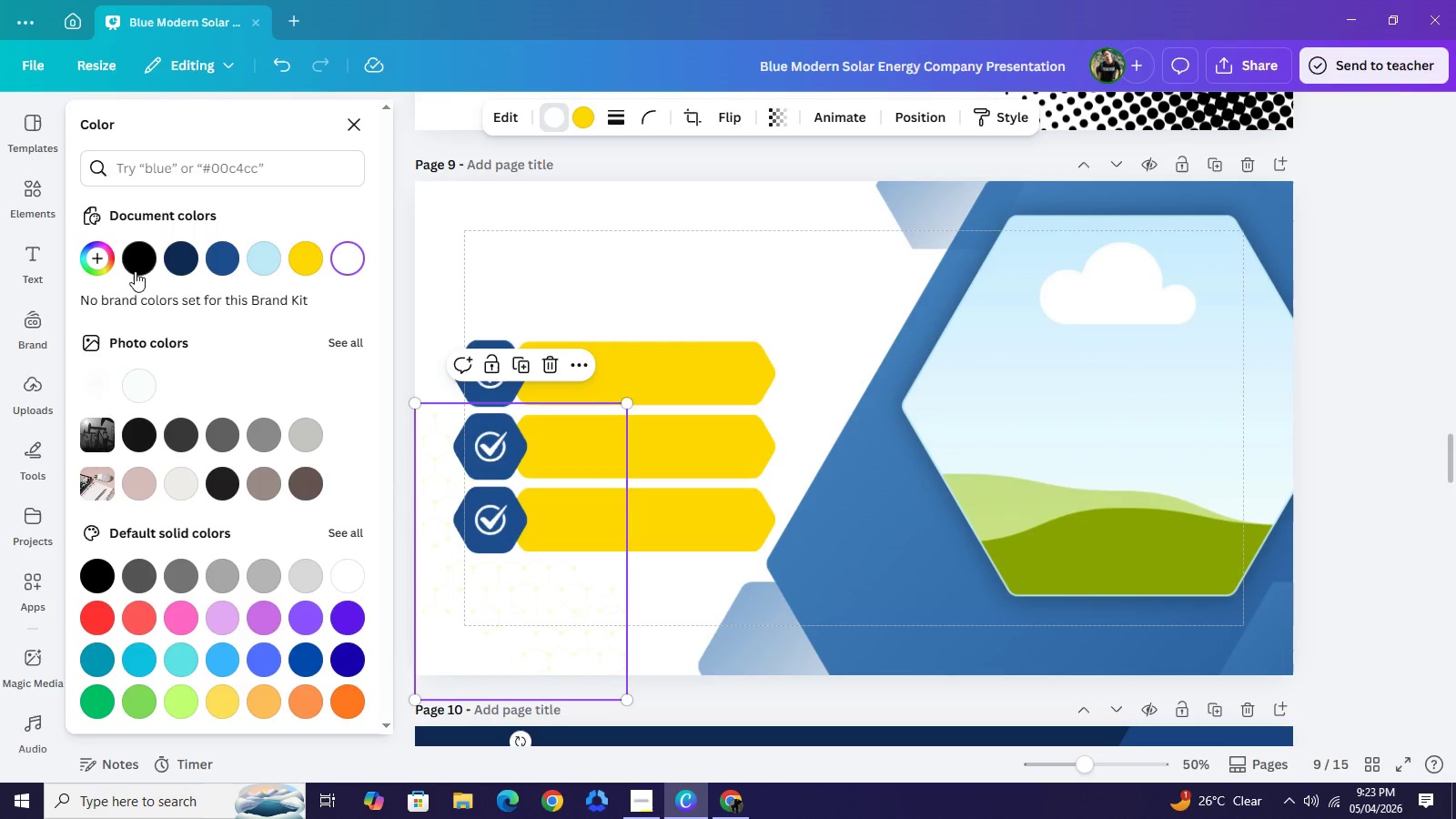 
left_click([135, 268])
 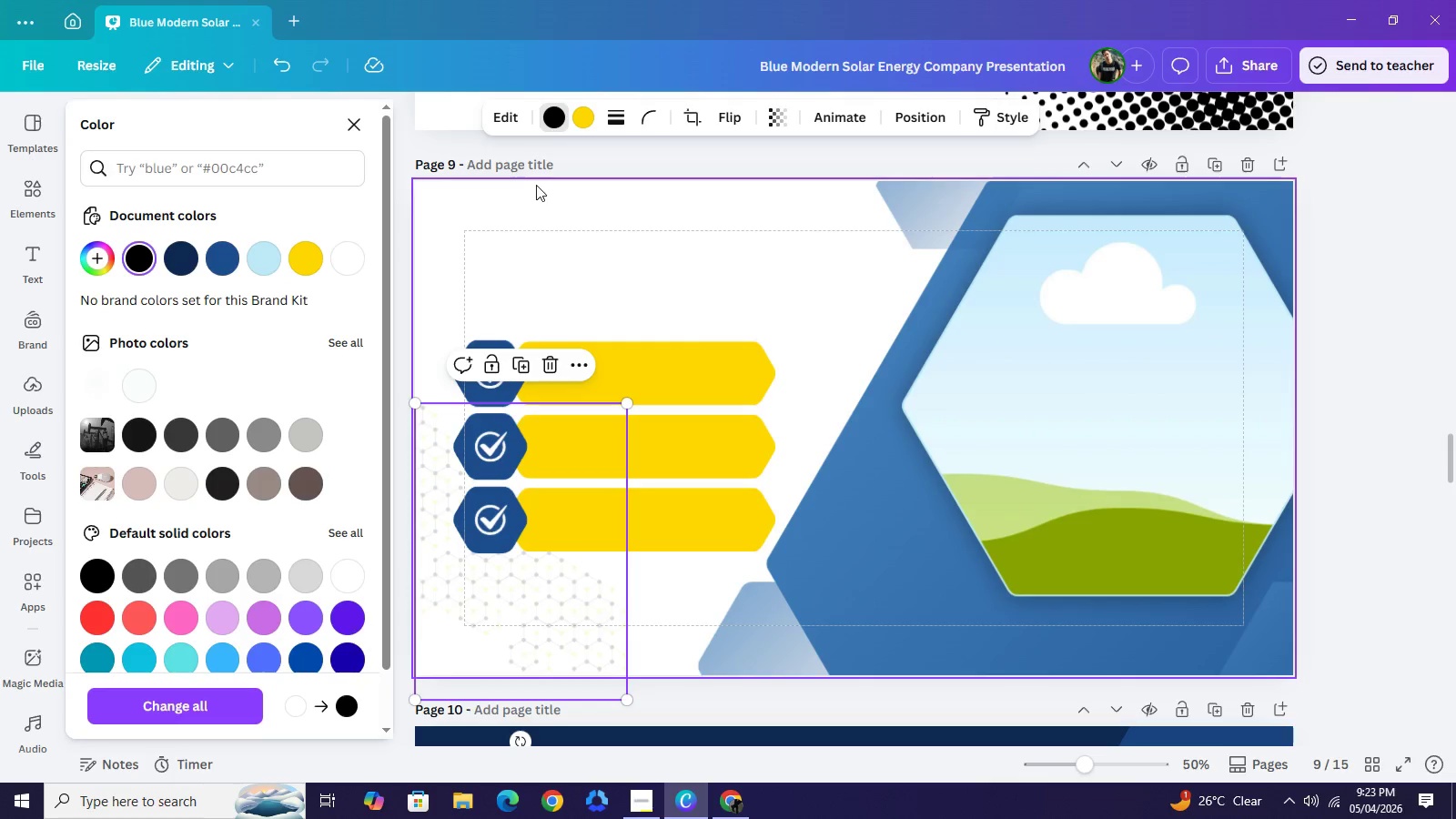 
mouse_move([592, 126])
 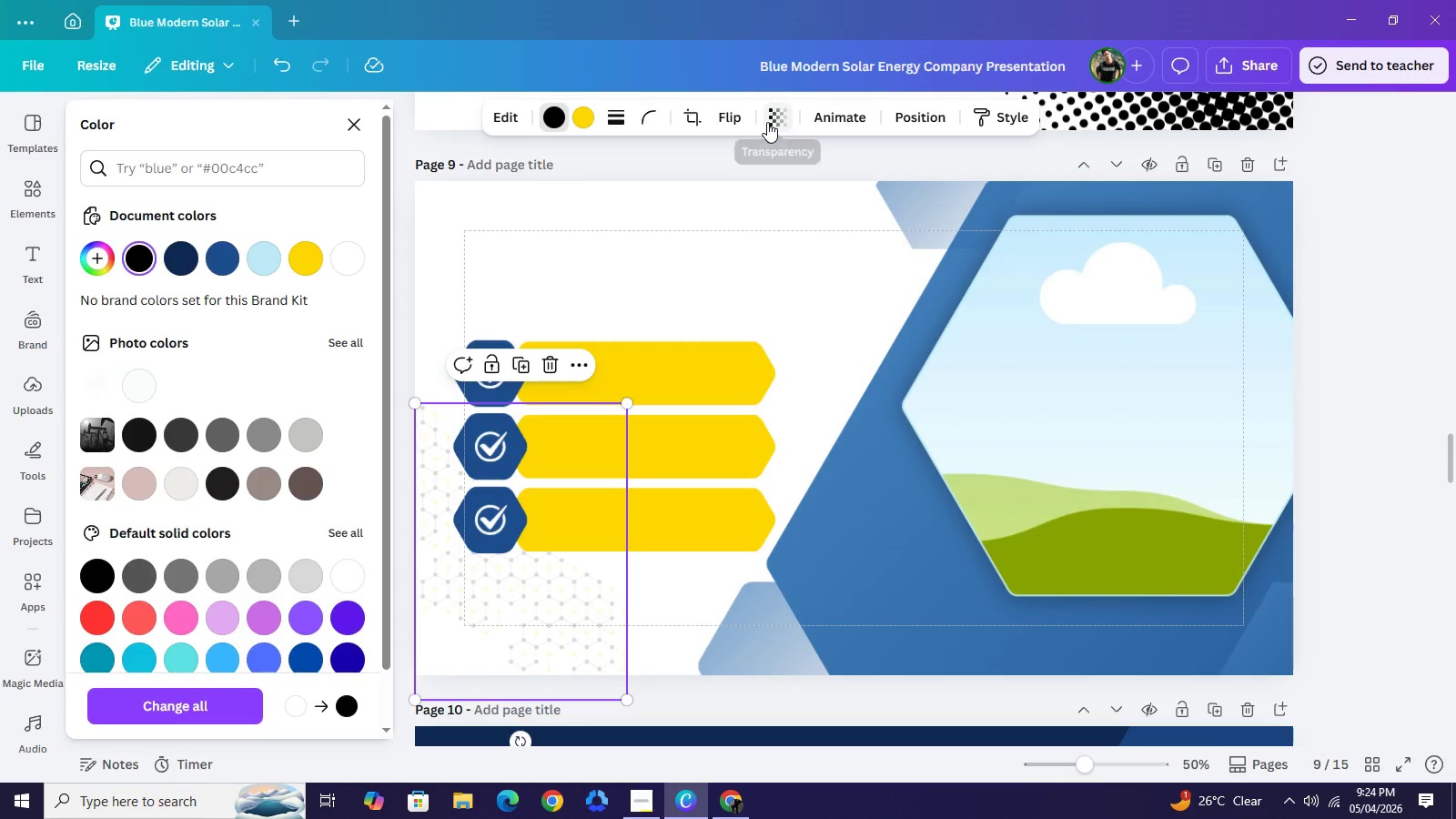 
left_click([767, 122])
 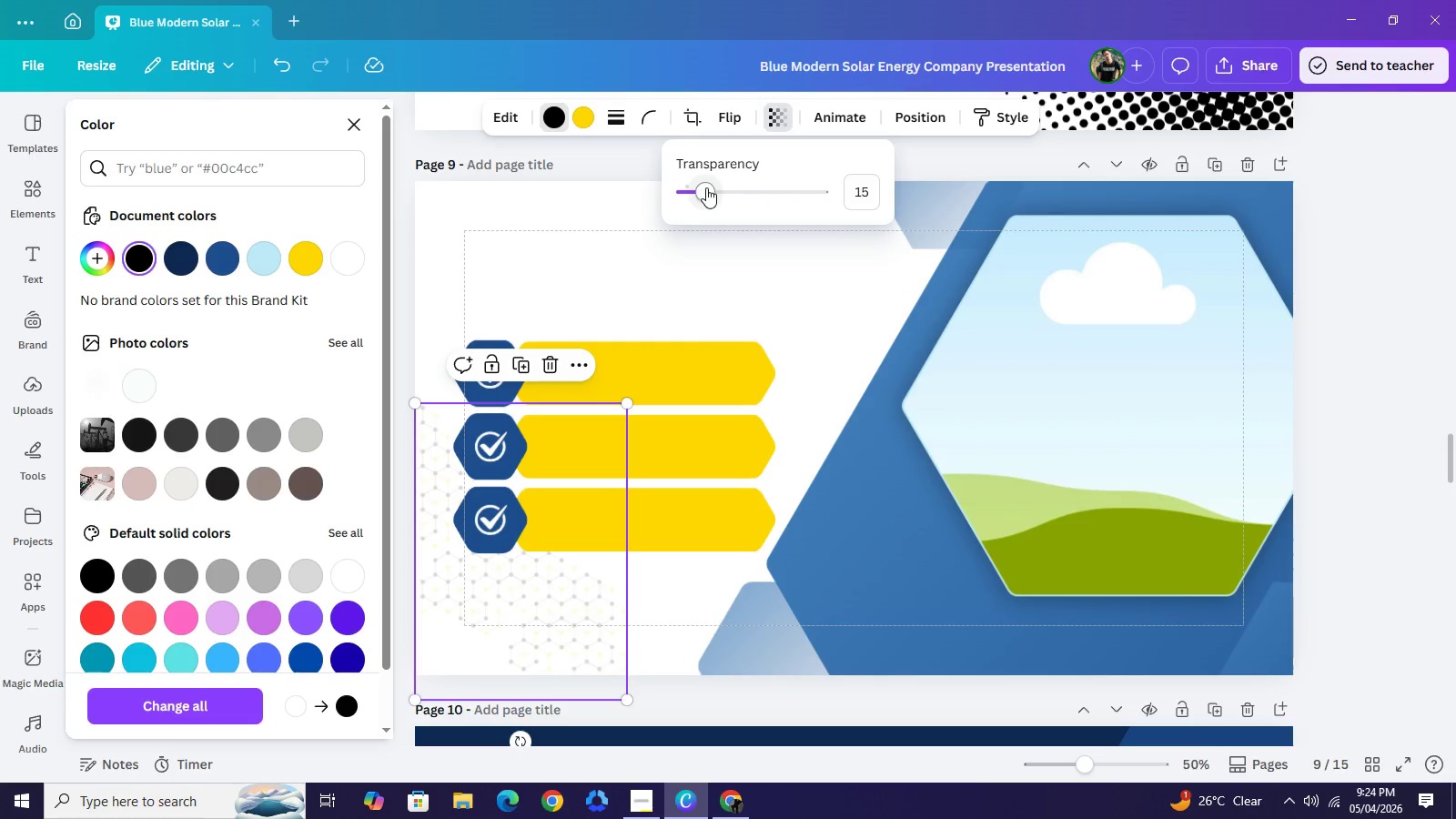 
left_click_drag(start_coordinate=[705, 187], to_coordinate=[896, 204])
 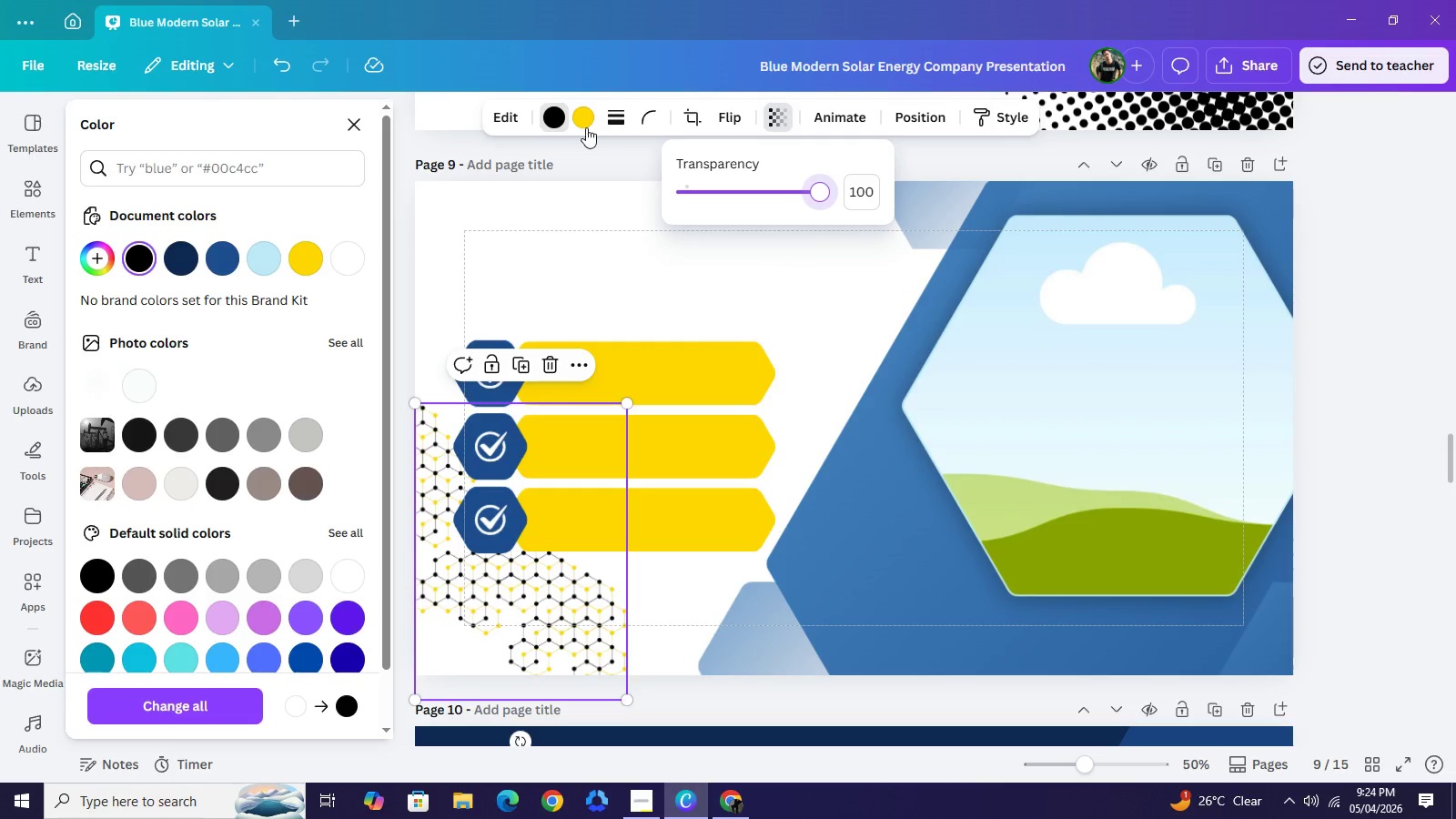 
left_click([586, 126])
 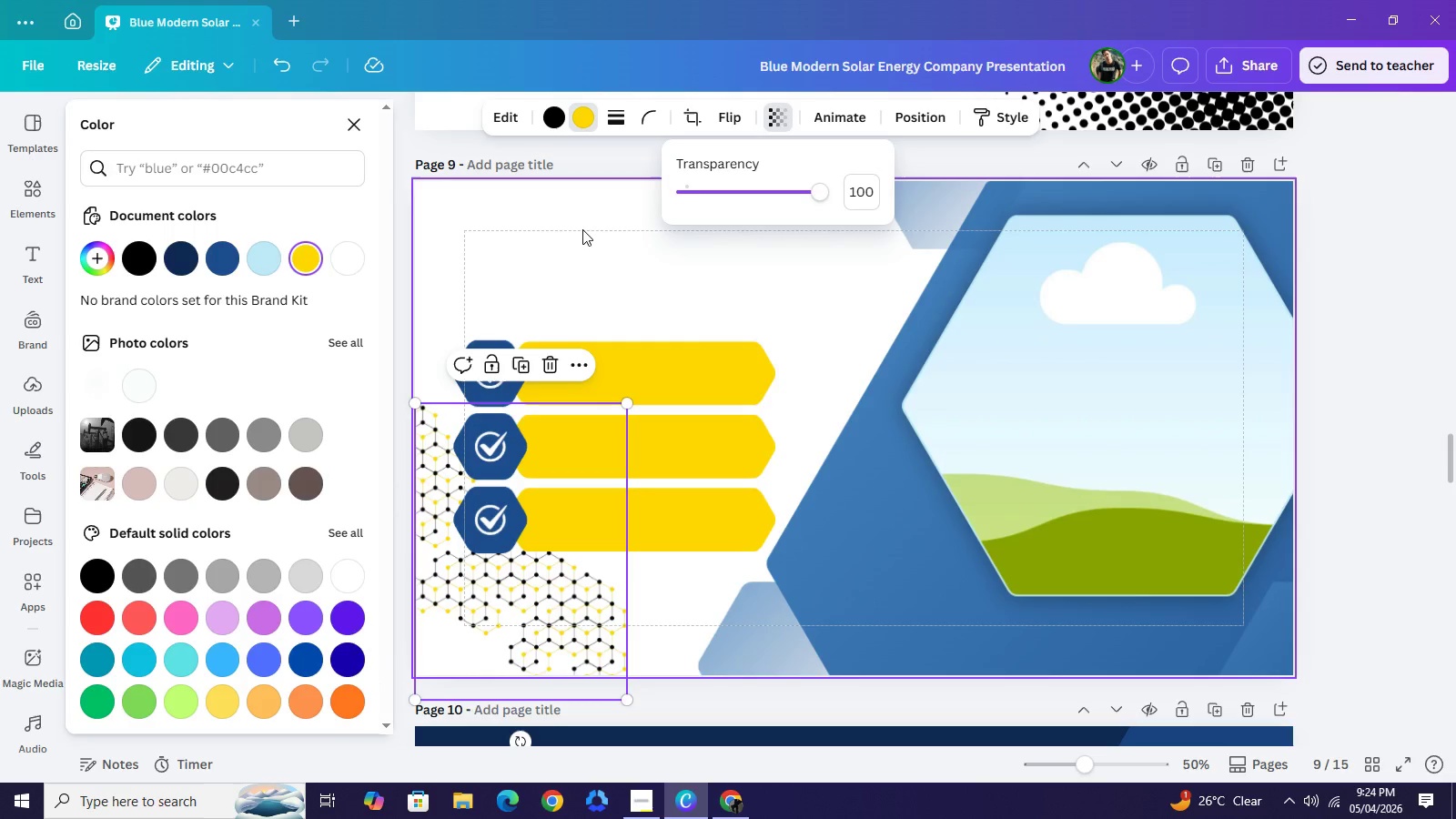 
double_click([582, 229])
 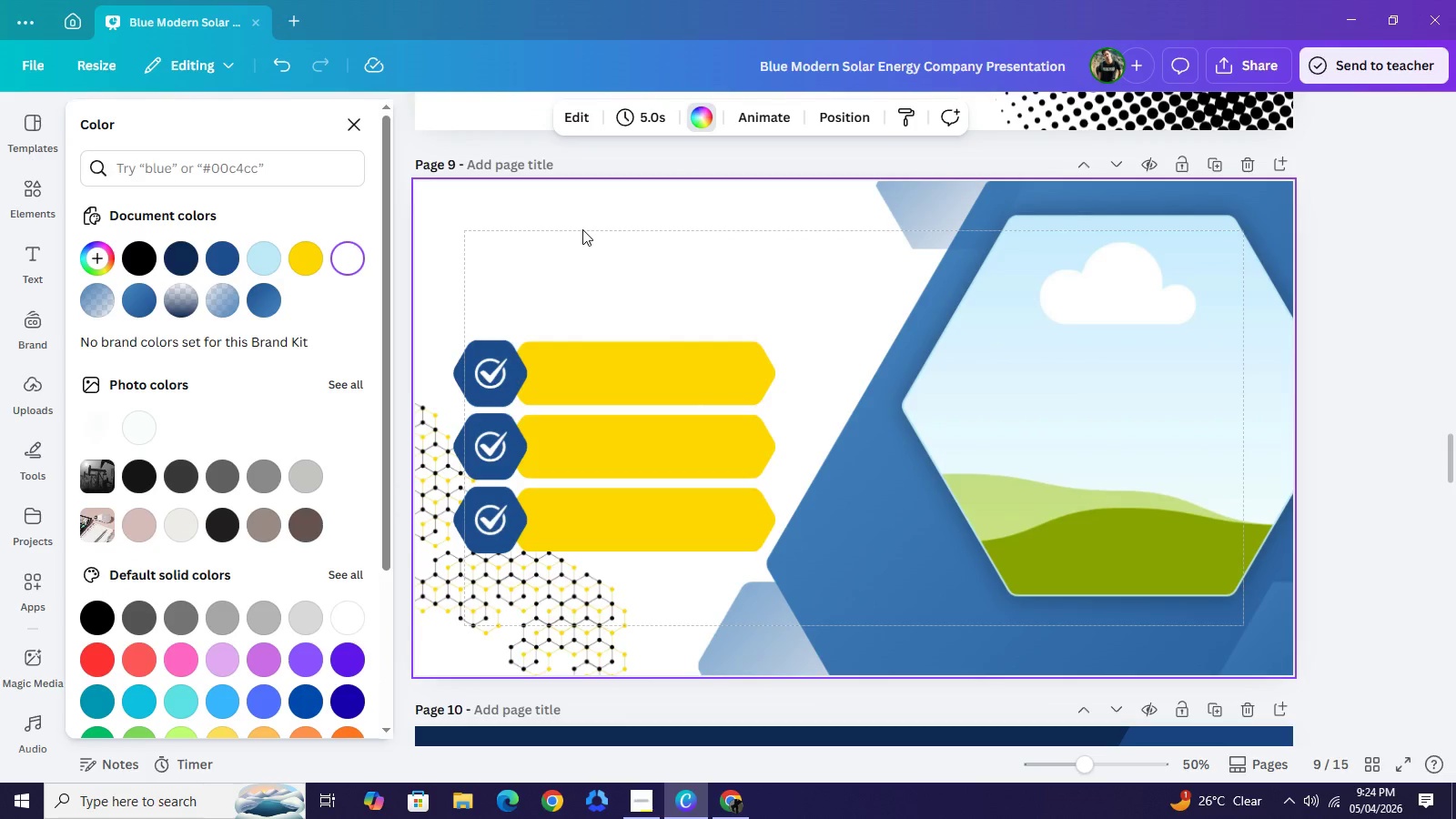 
left_click([582, 229])
 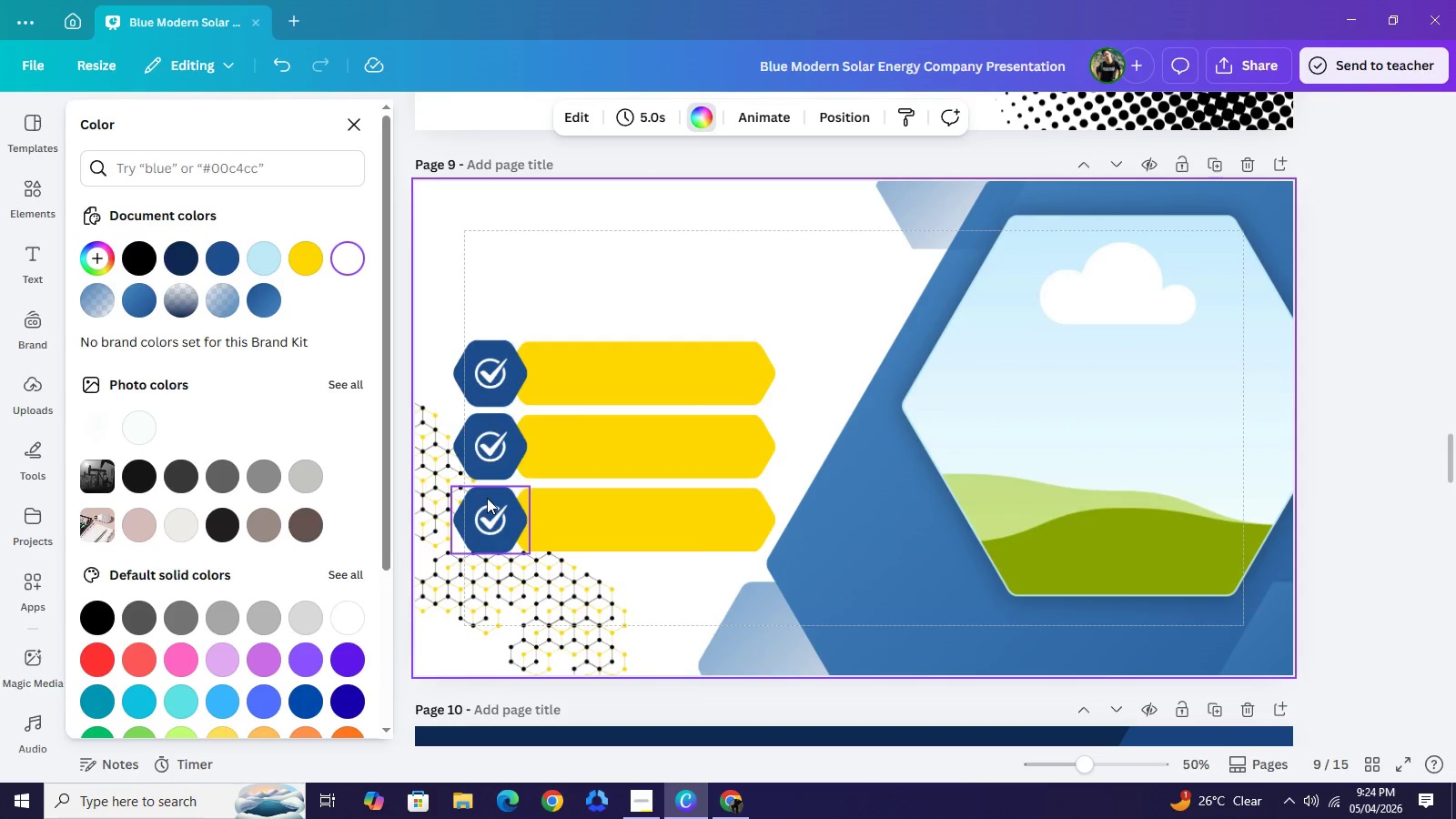 
left_click([487, 498])
 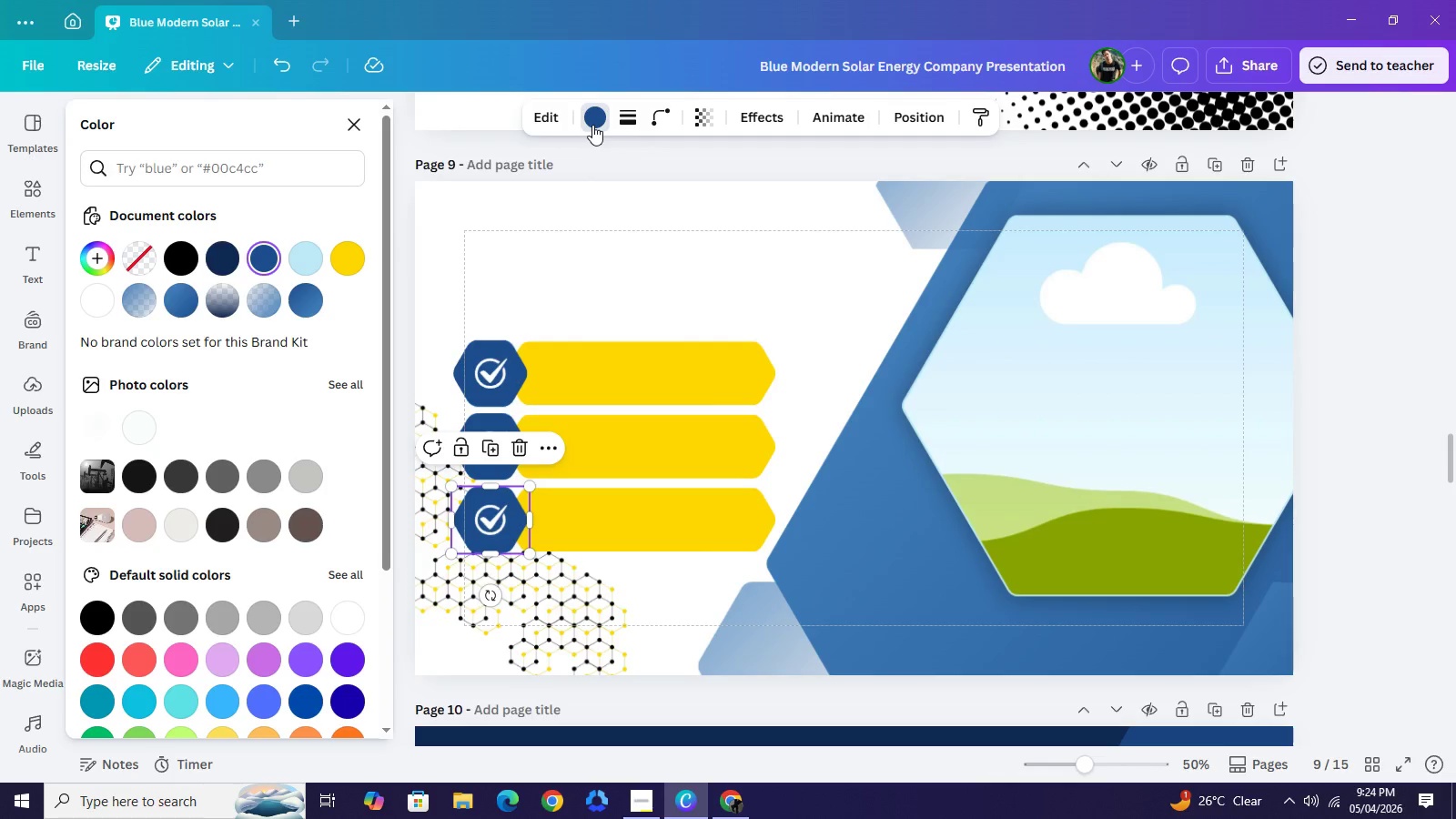 
left_click([592, 125])
 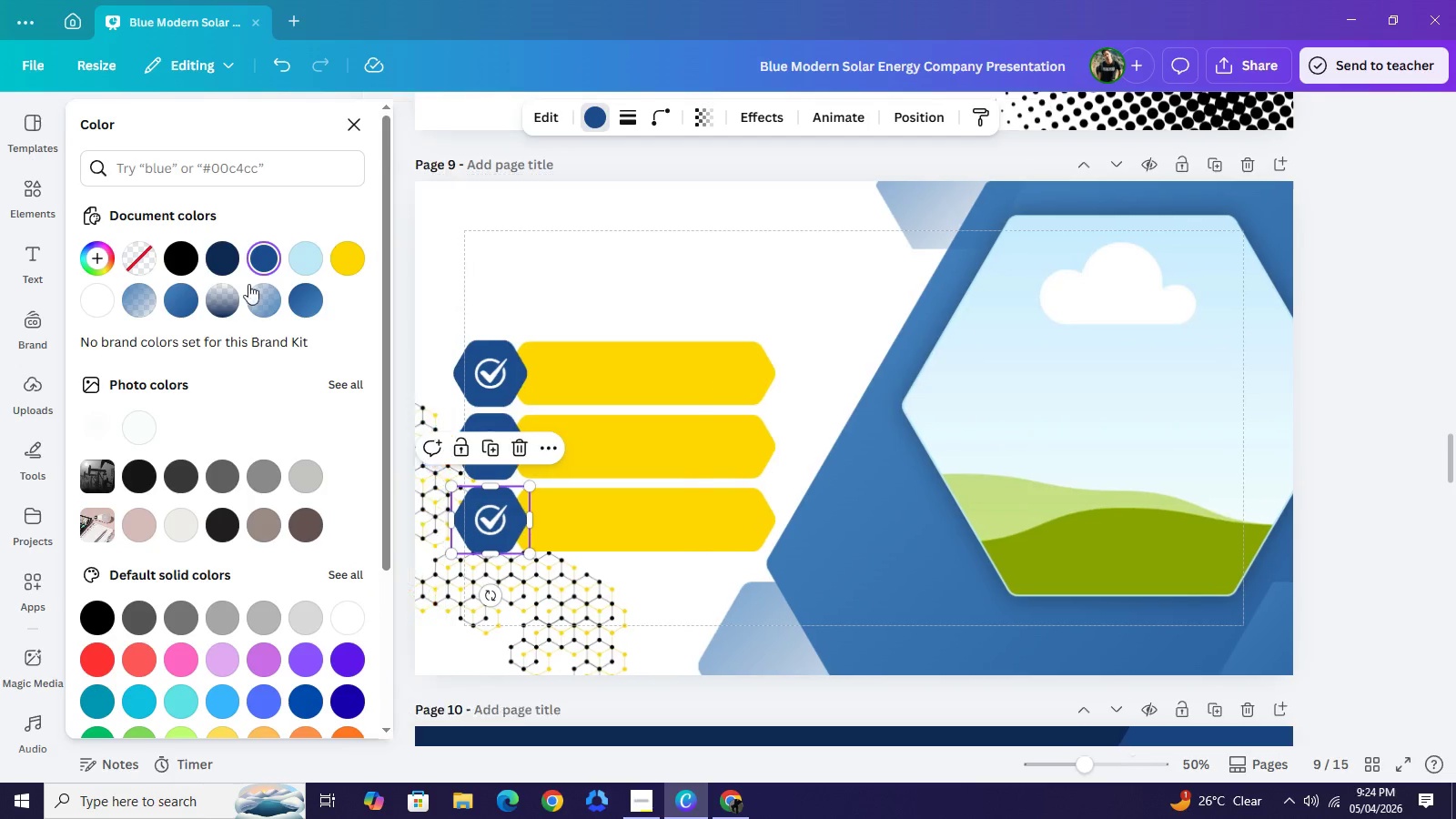 
left_click([170, 265])
 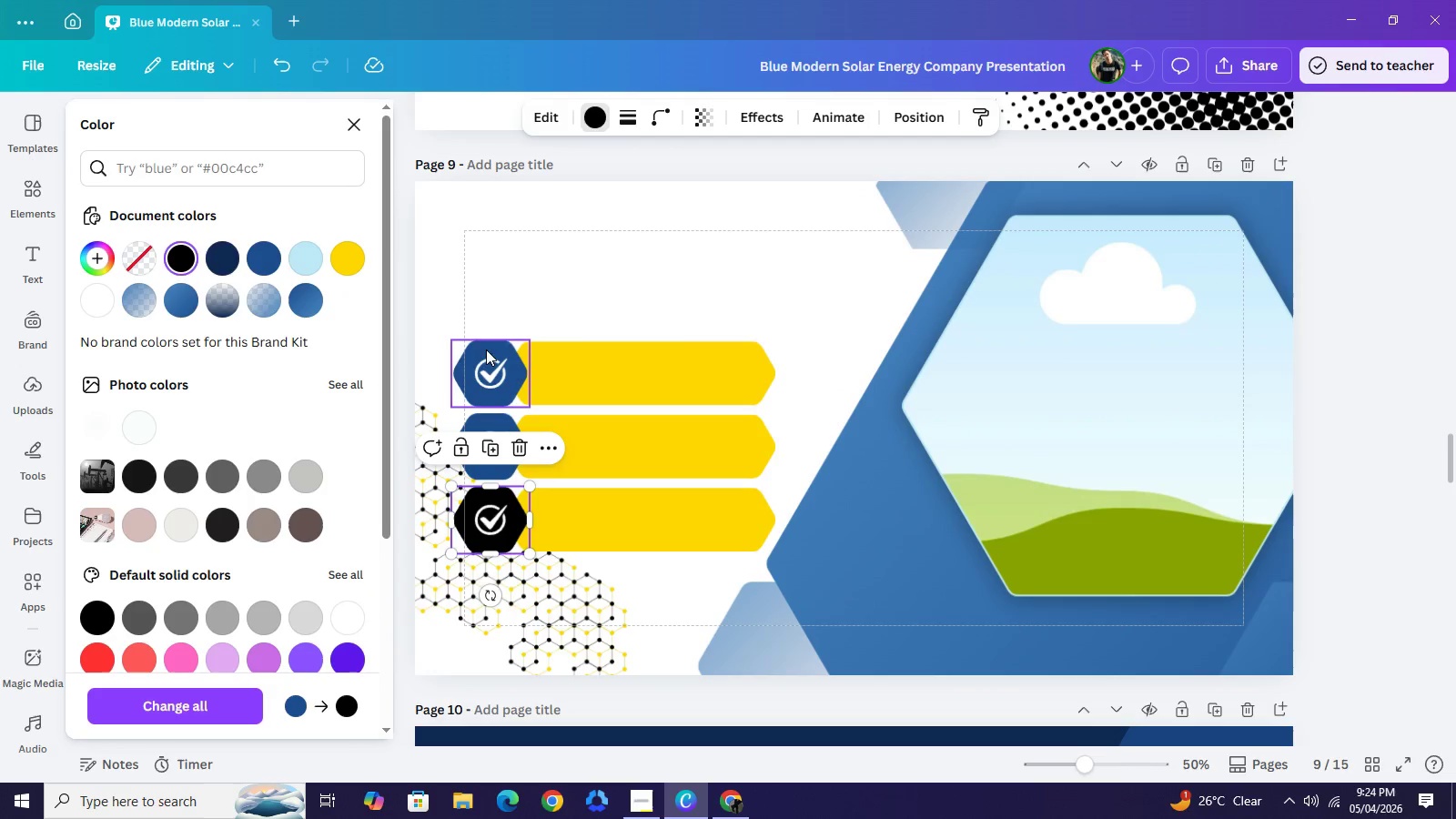 
left_click([486, 349])
 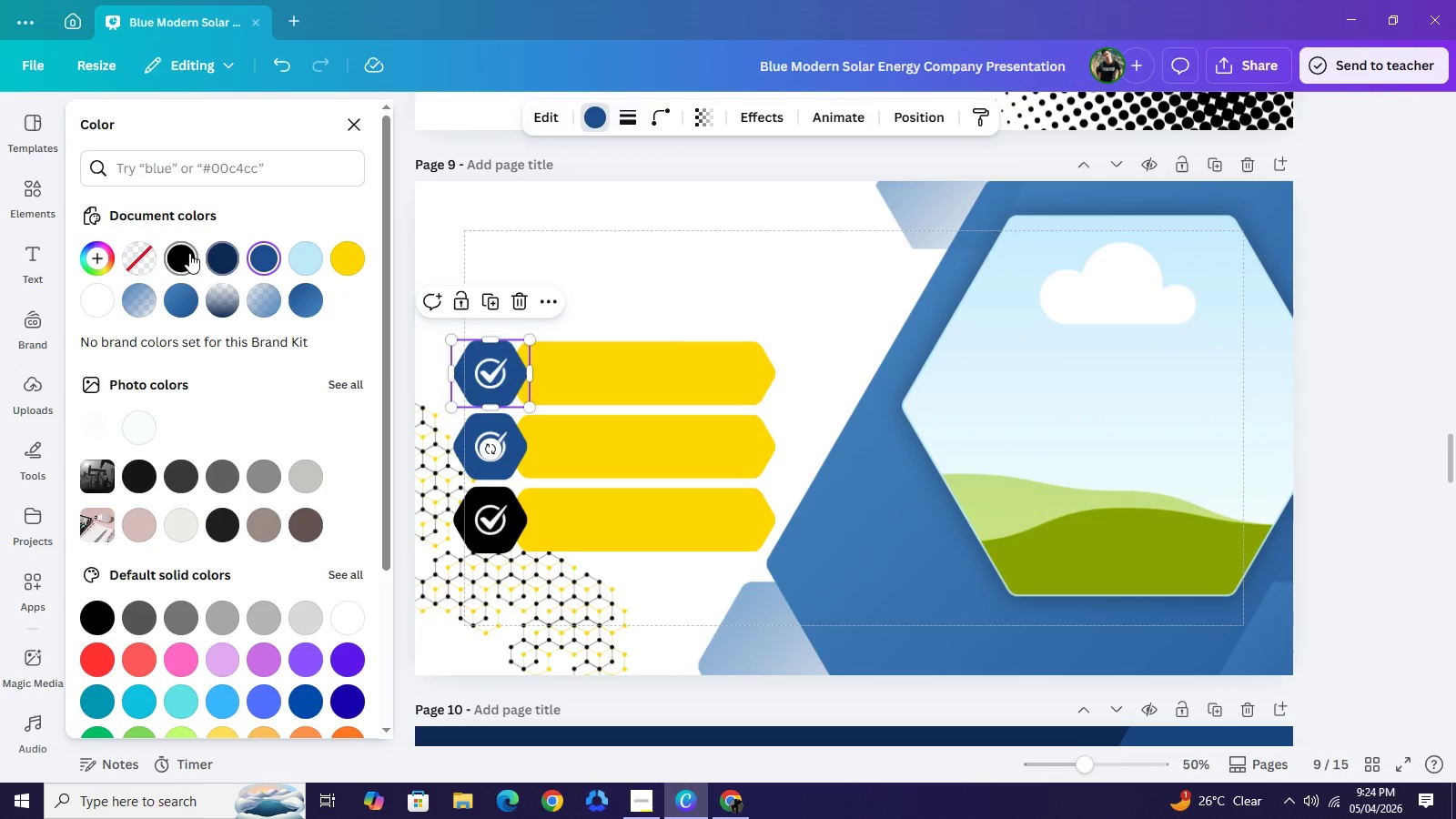 
left_click([189, 253])
 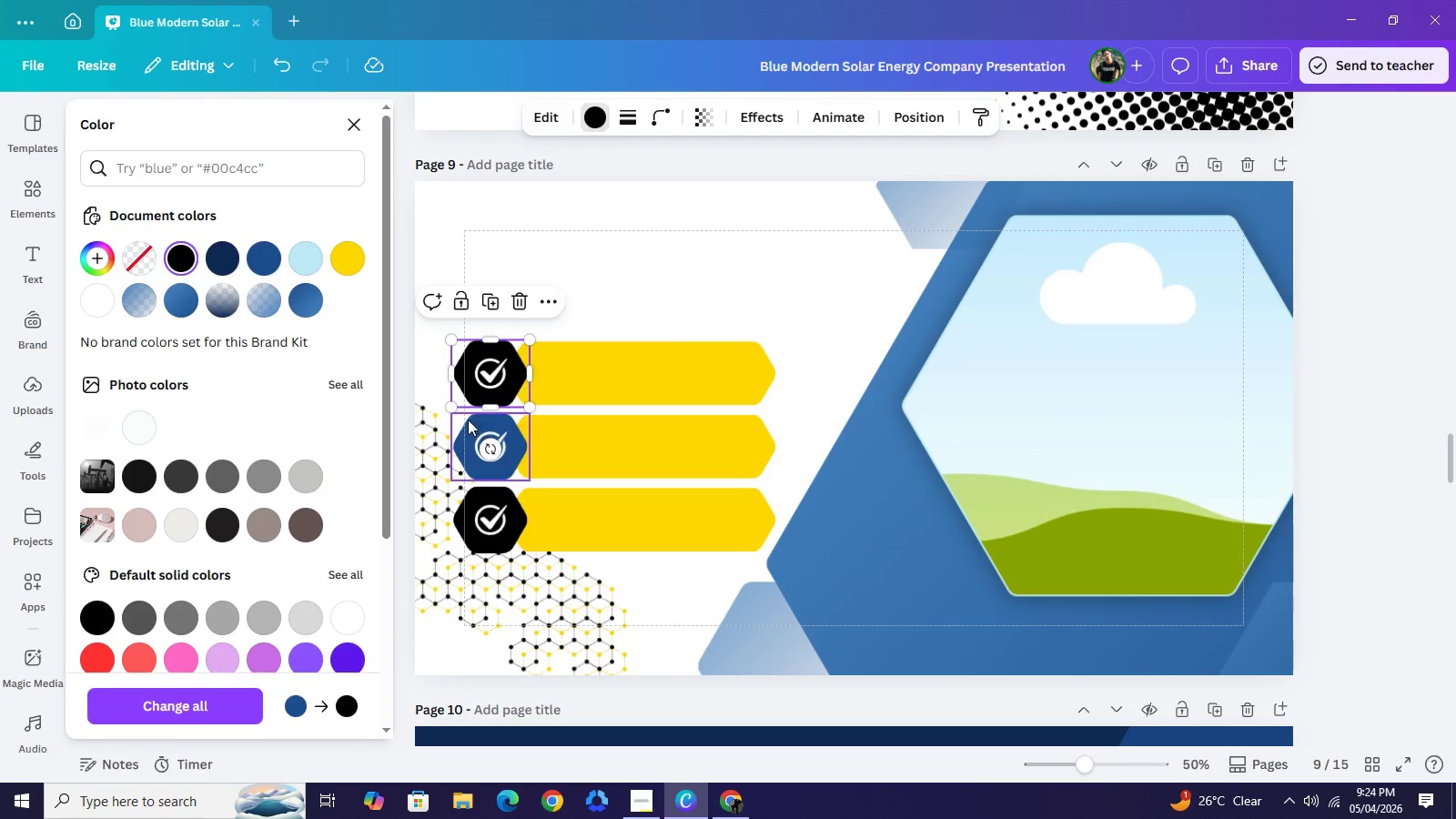 
left_click([478, 422])
 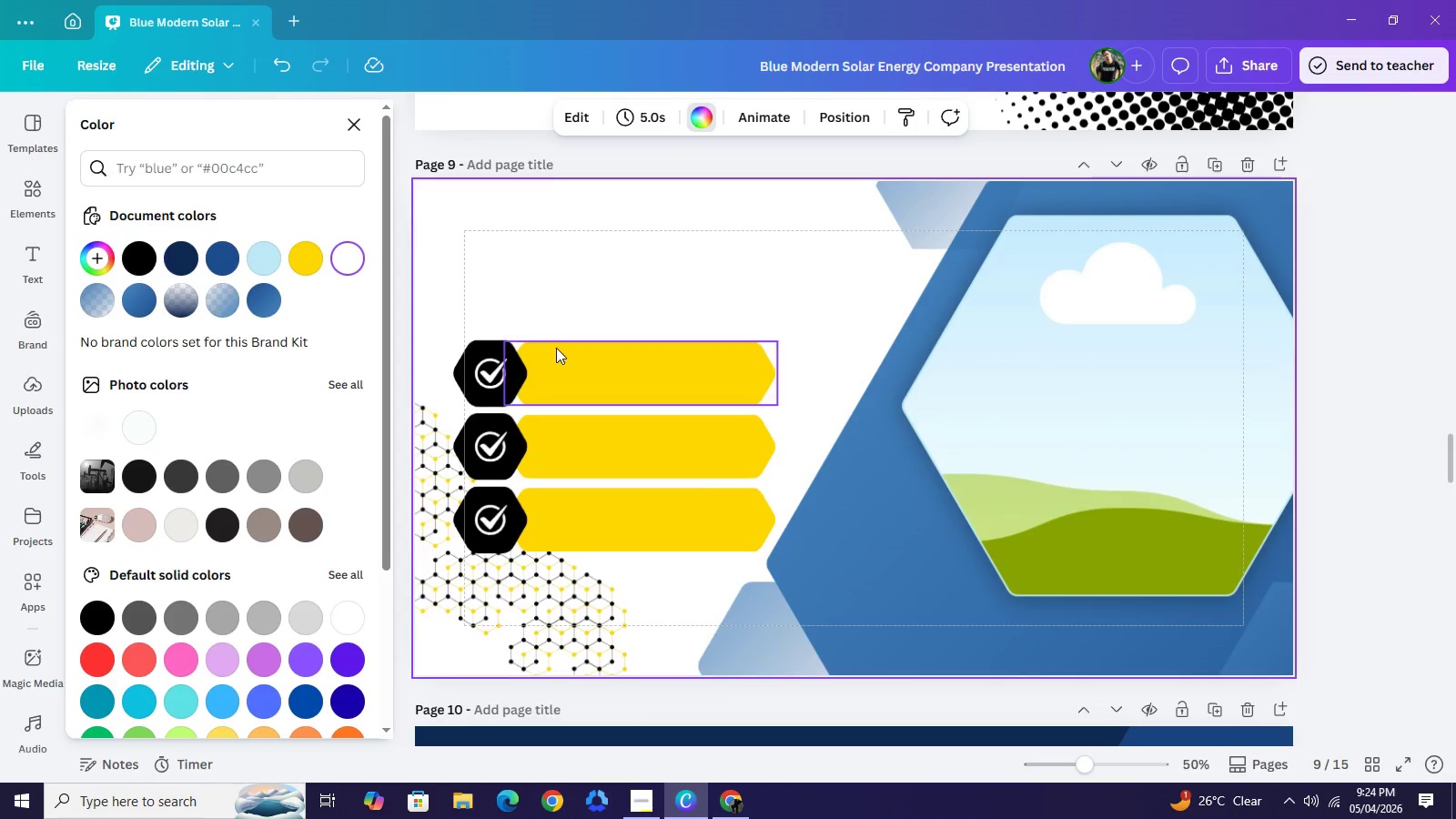 
wait(5.39)
 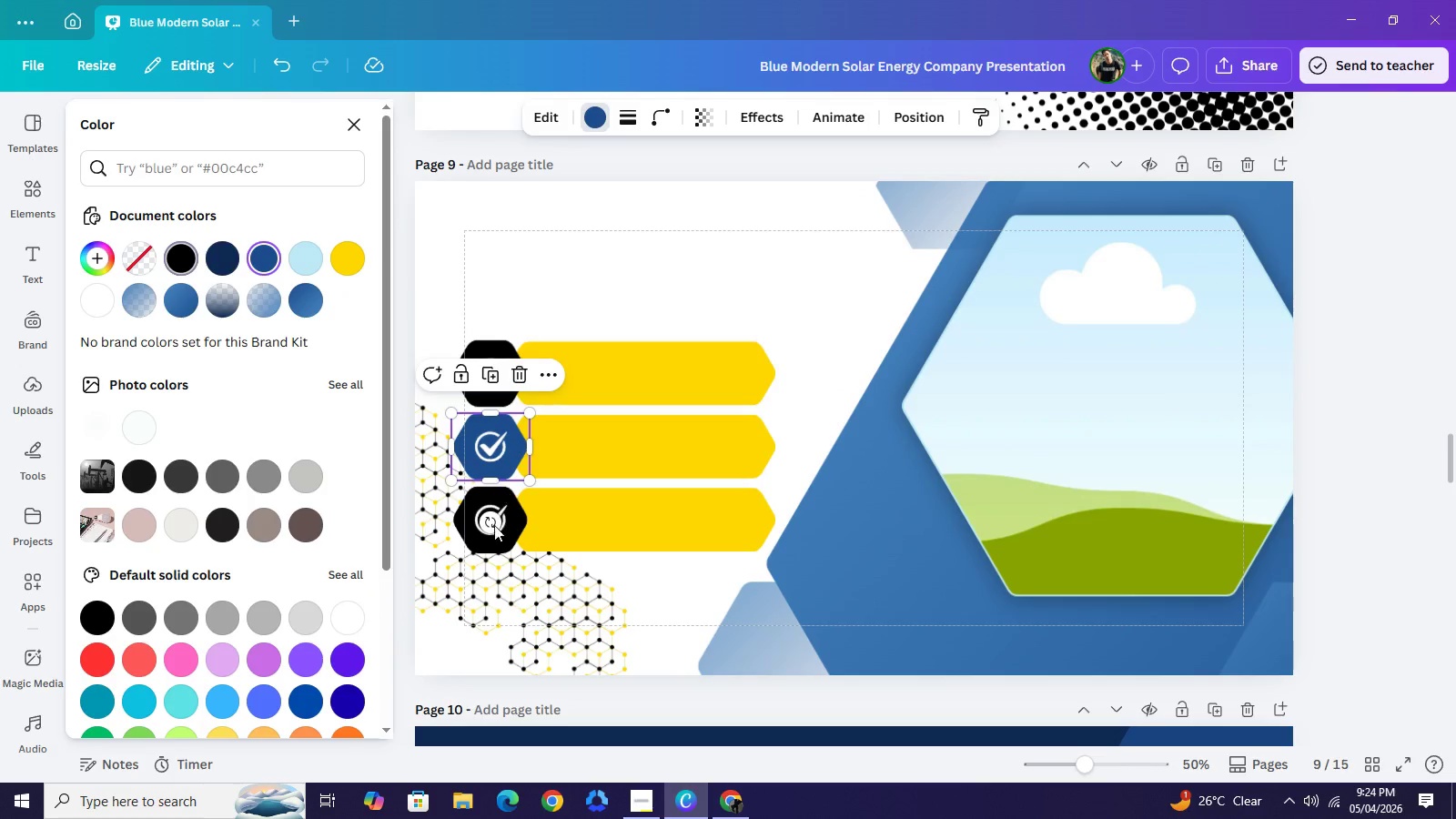 
left_click([486, 376])
 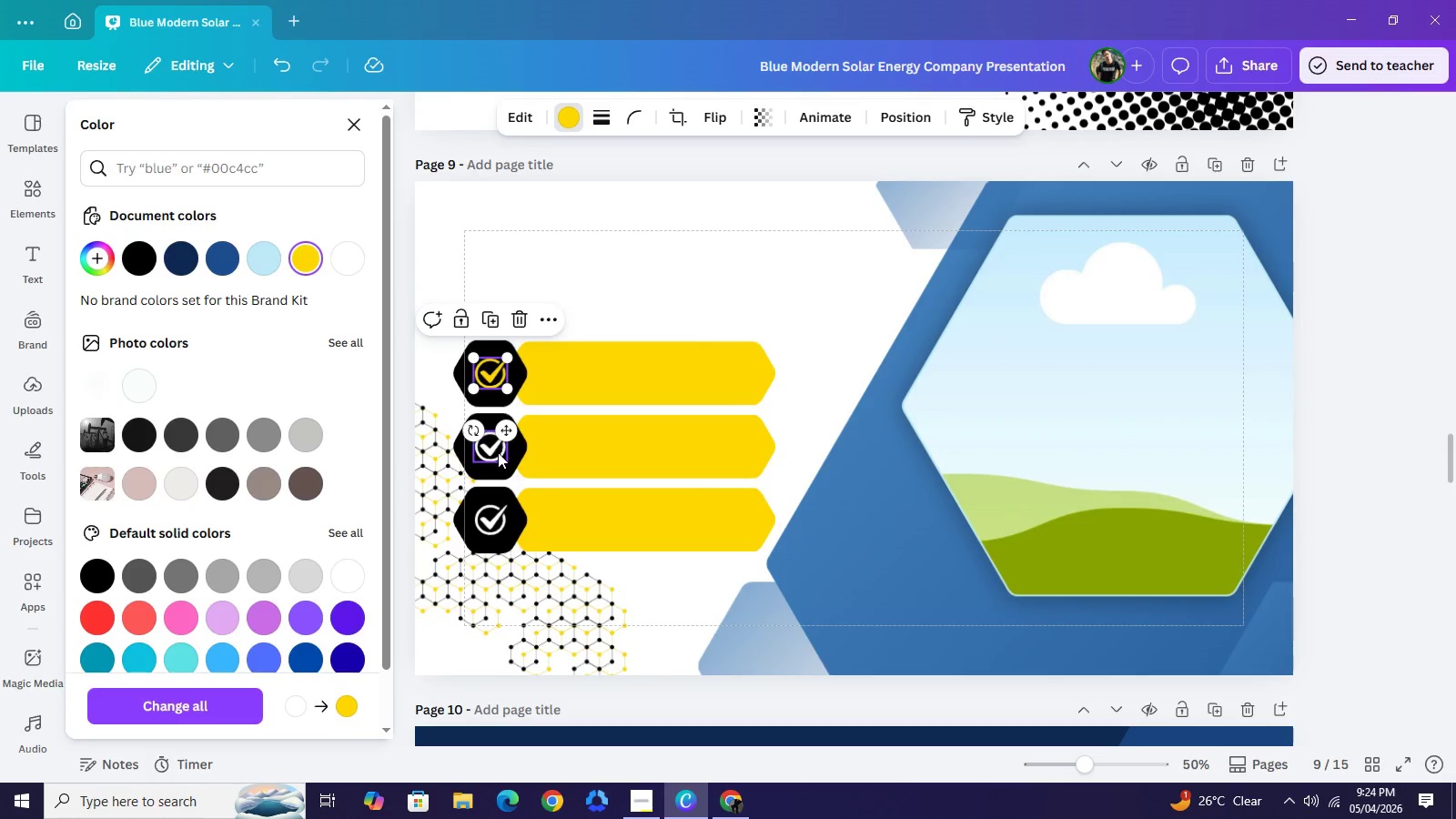 
left_click([498, 452])
 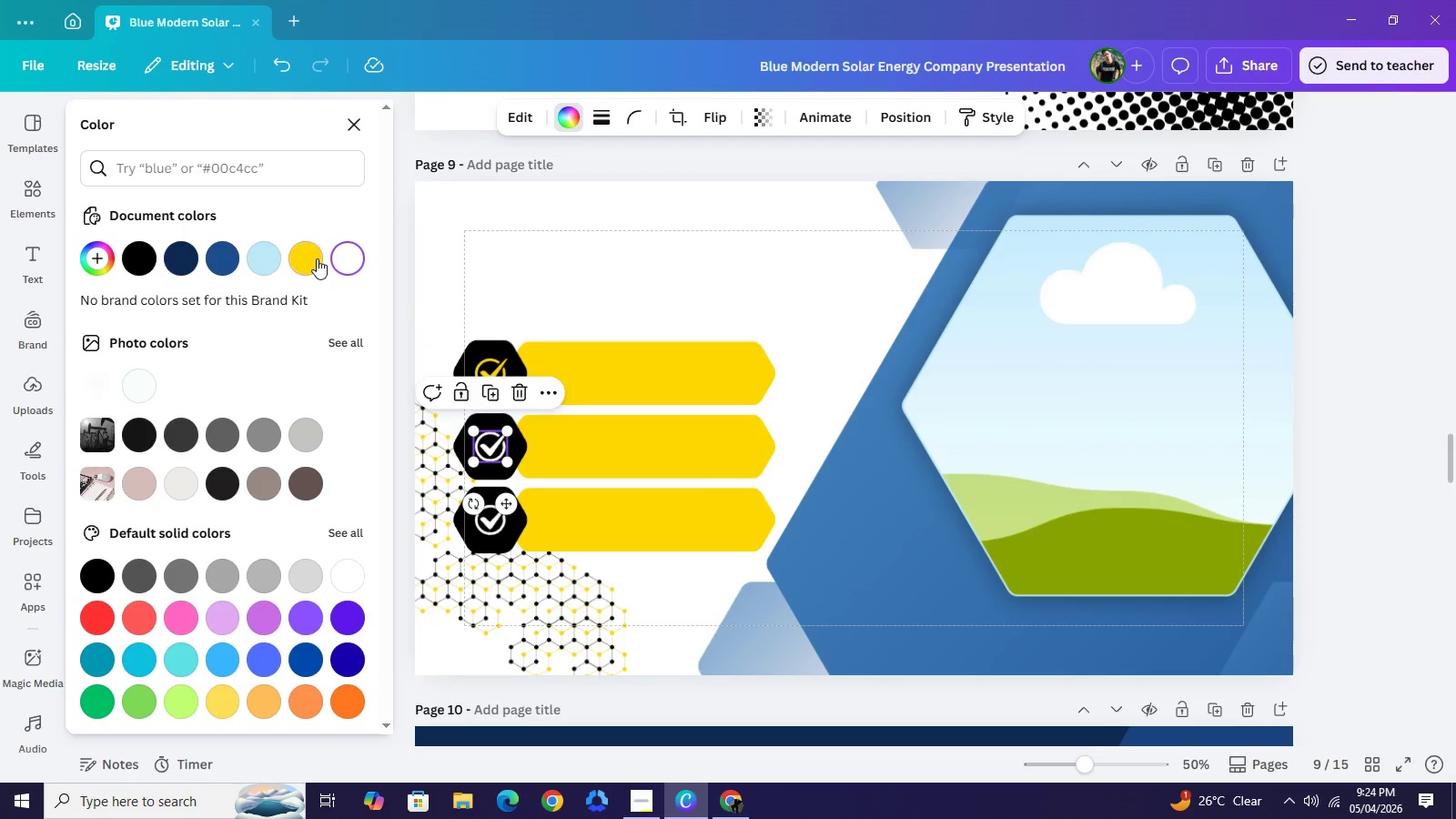 
left_click([317, 258])
 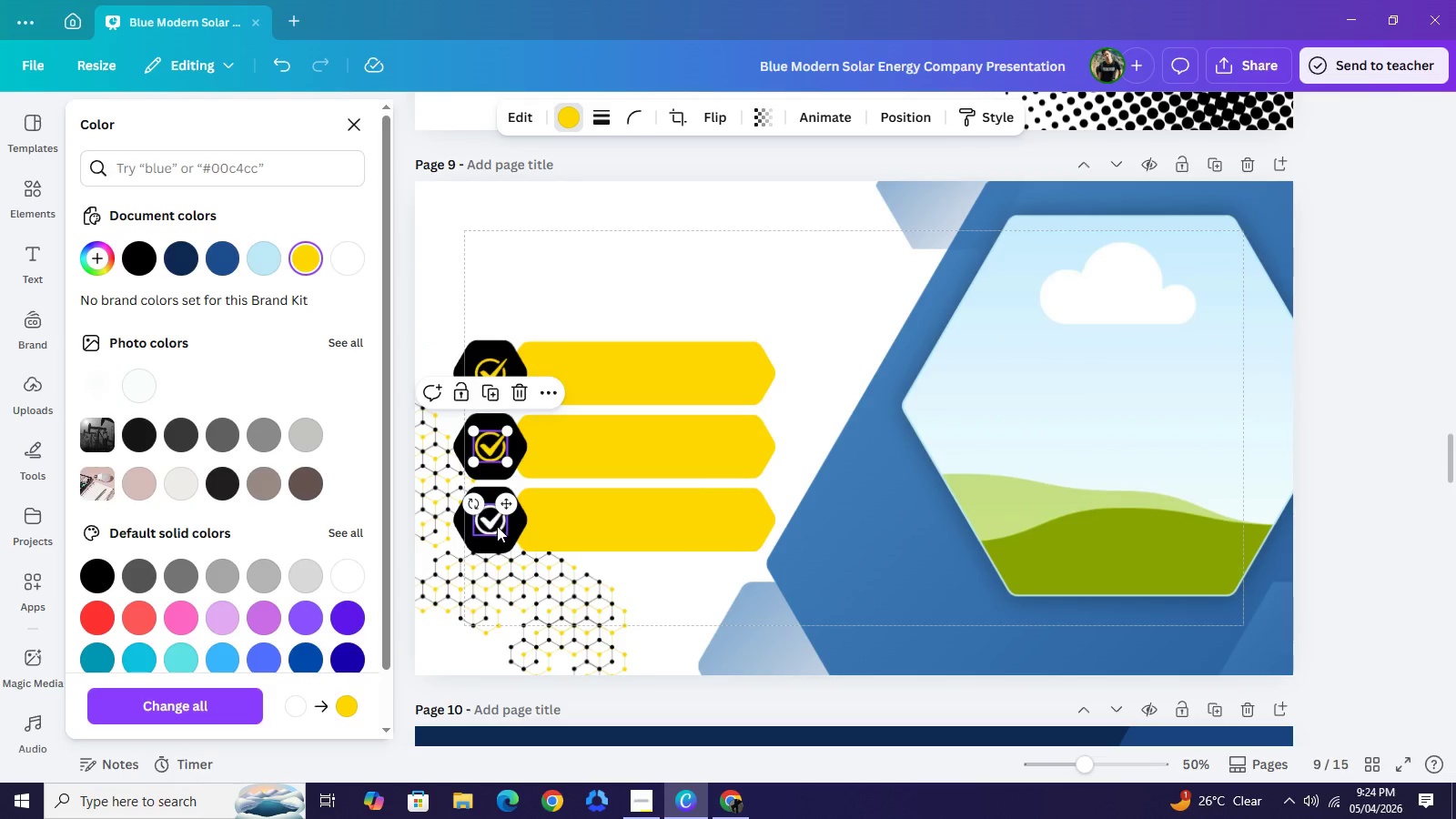 
left_click([497, 526])
 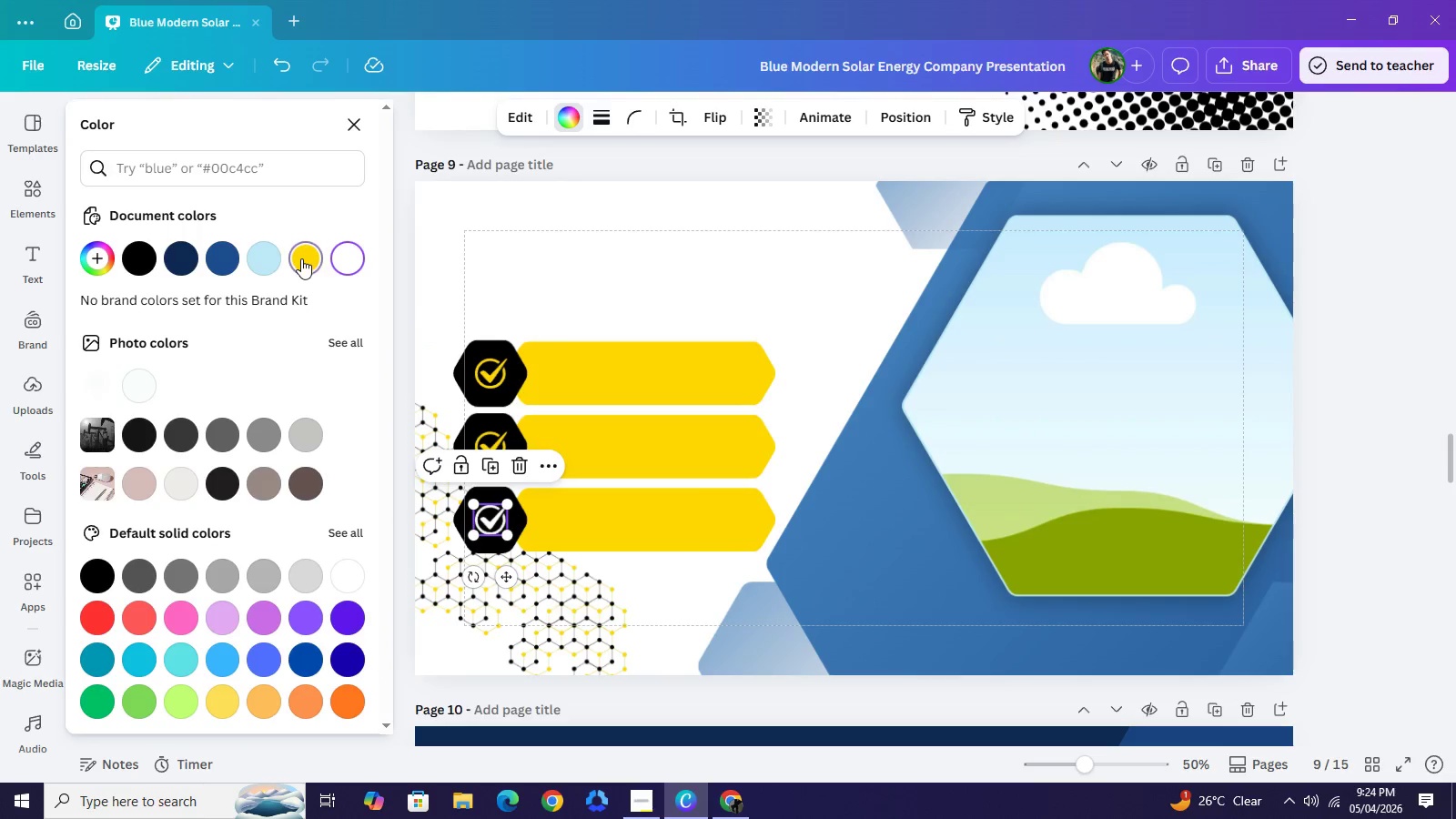 
left_click([301, 258])
 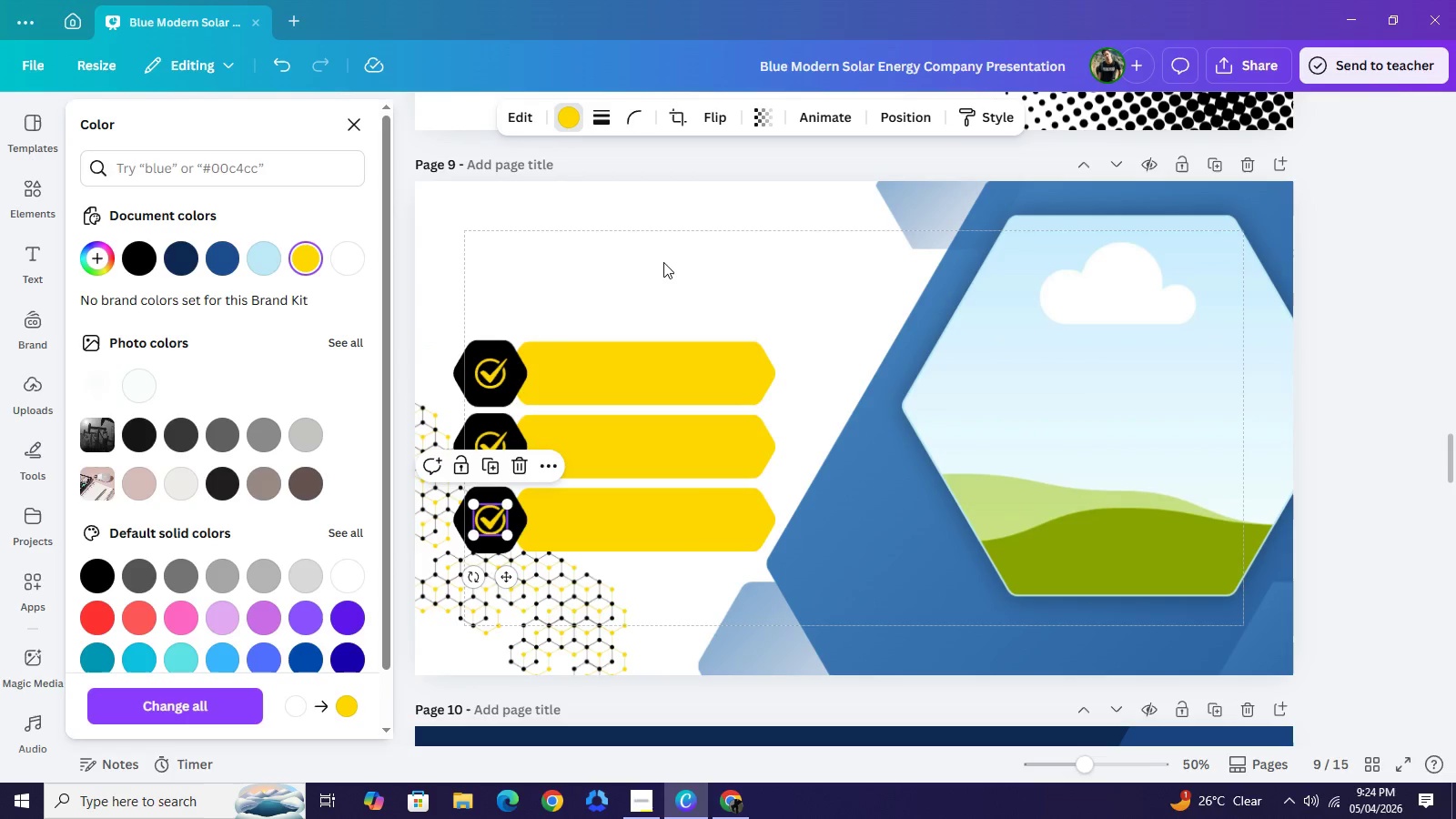 
left_click([663, 262])
 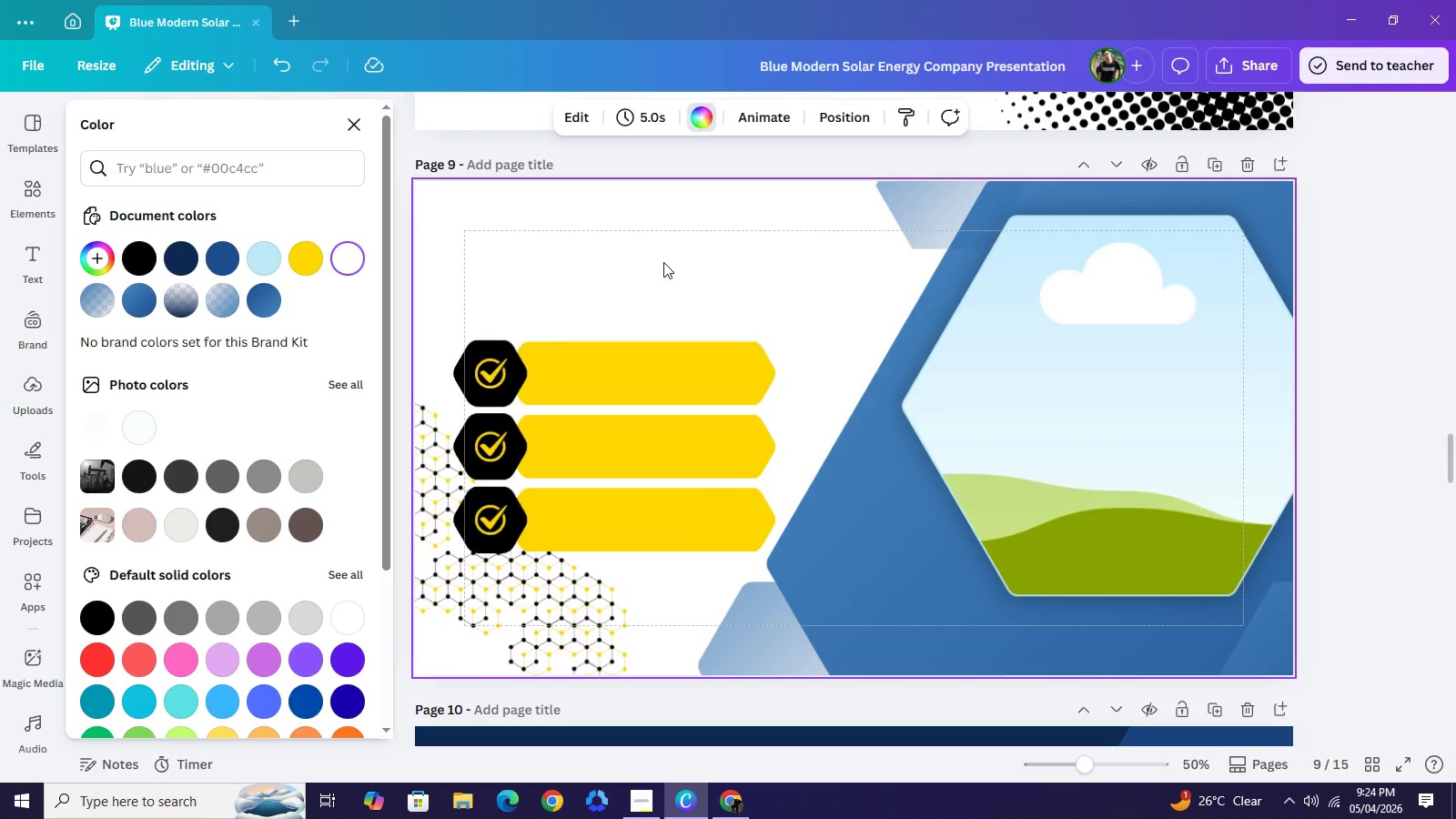 
left_click([663, 262])
 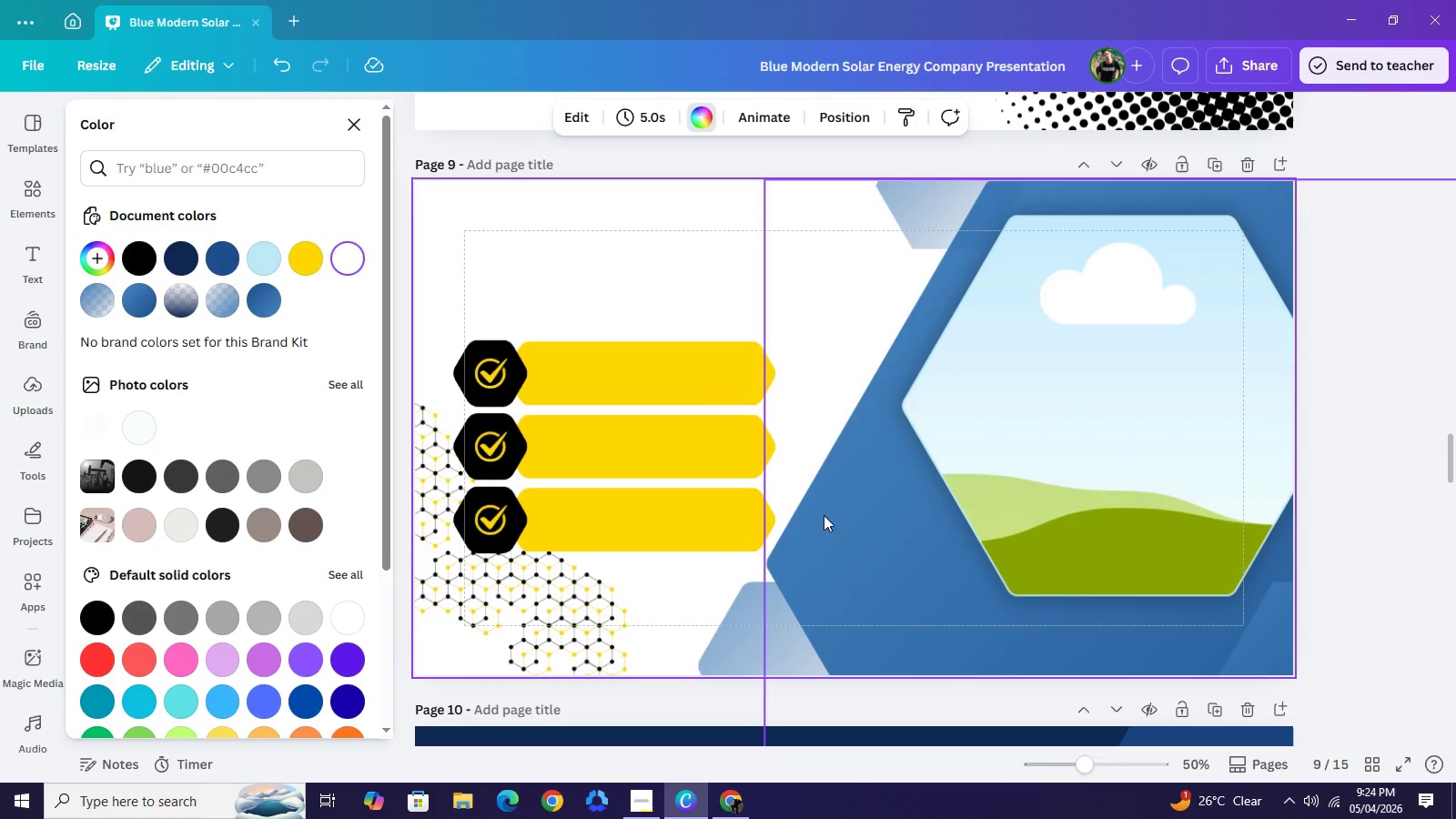 
left_click([824, 516])
 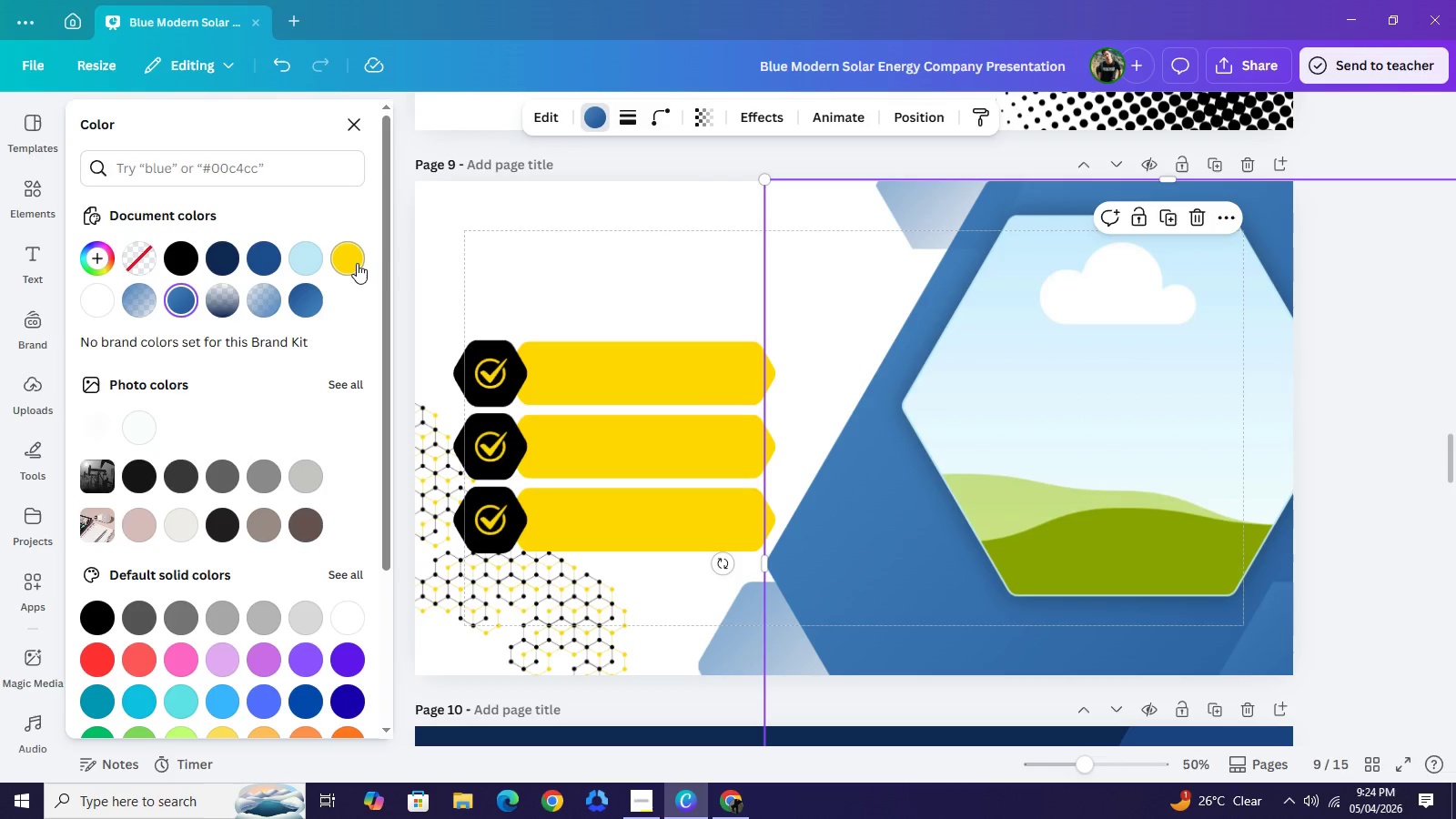 
left_click([357, 263])
 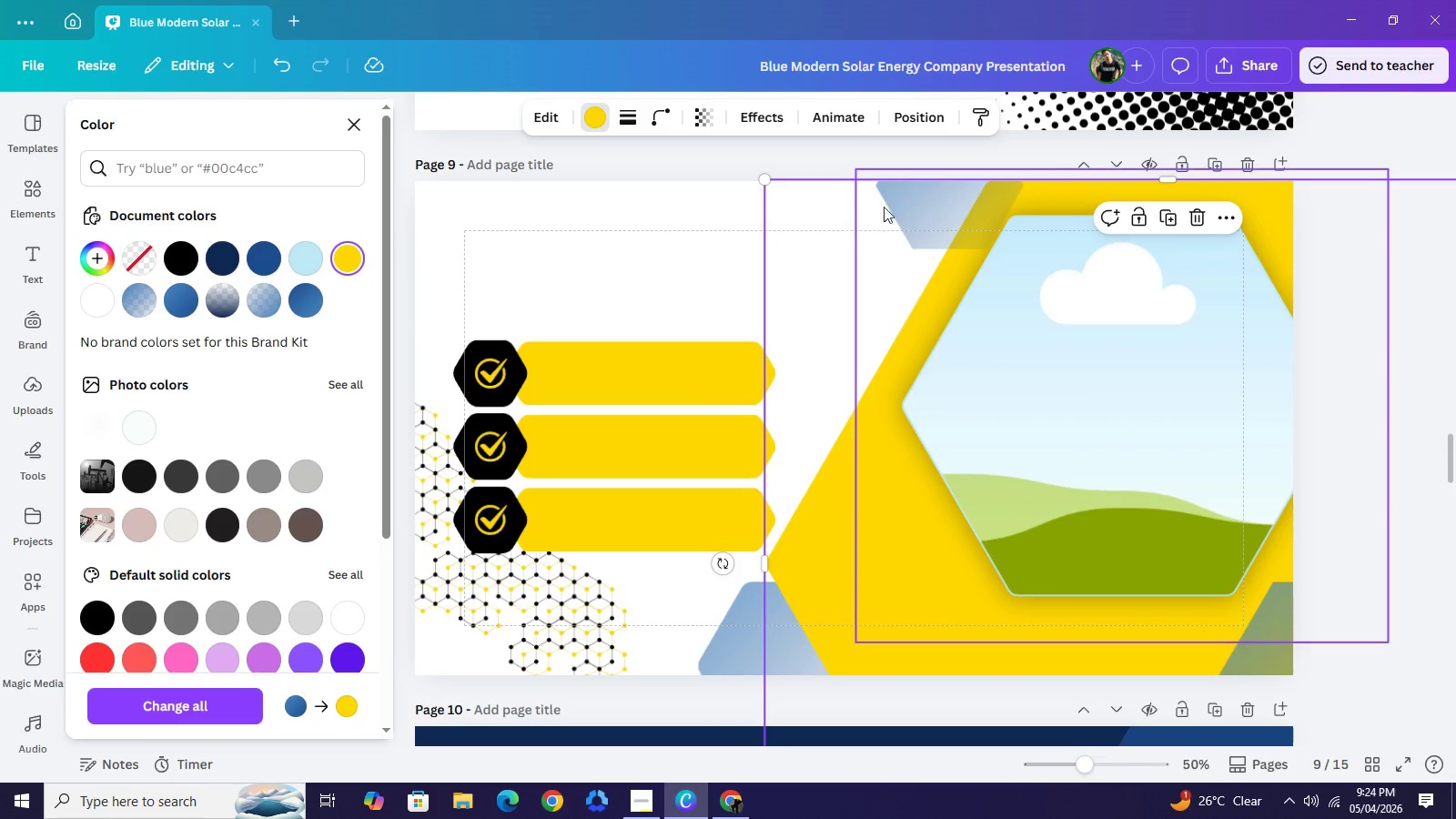 
left_click([894, 203])
 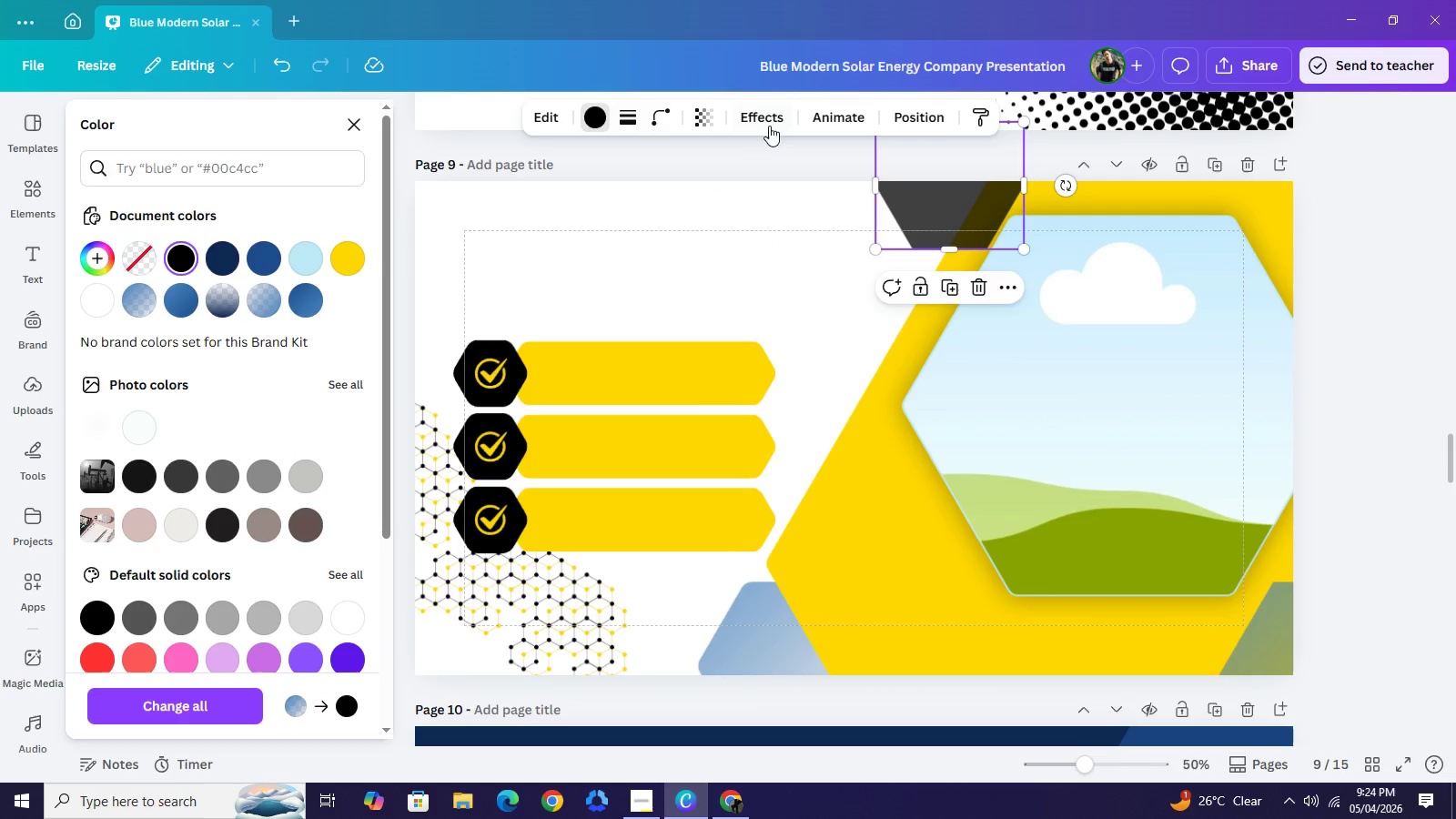 
left_click([702, 123])
 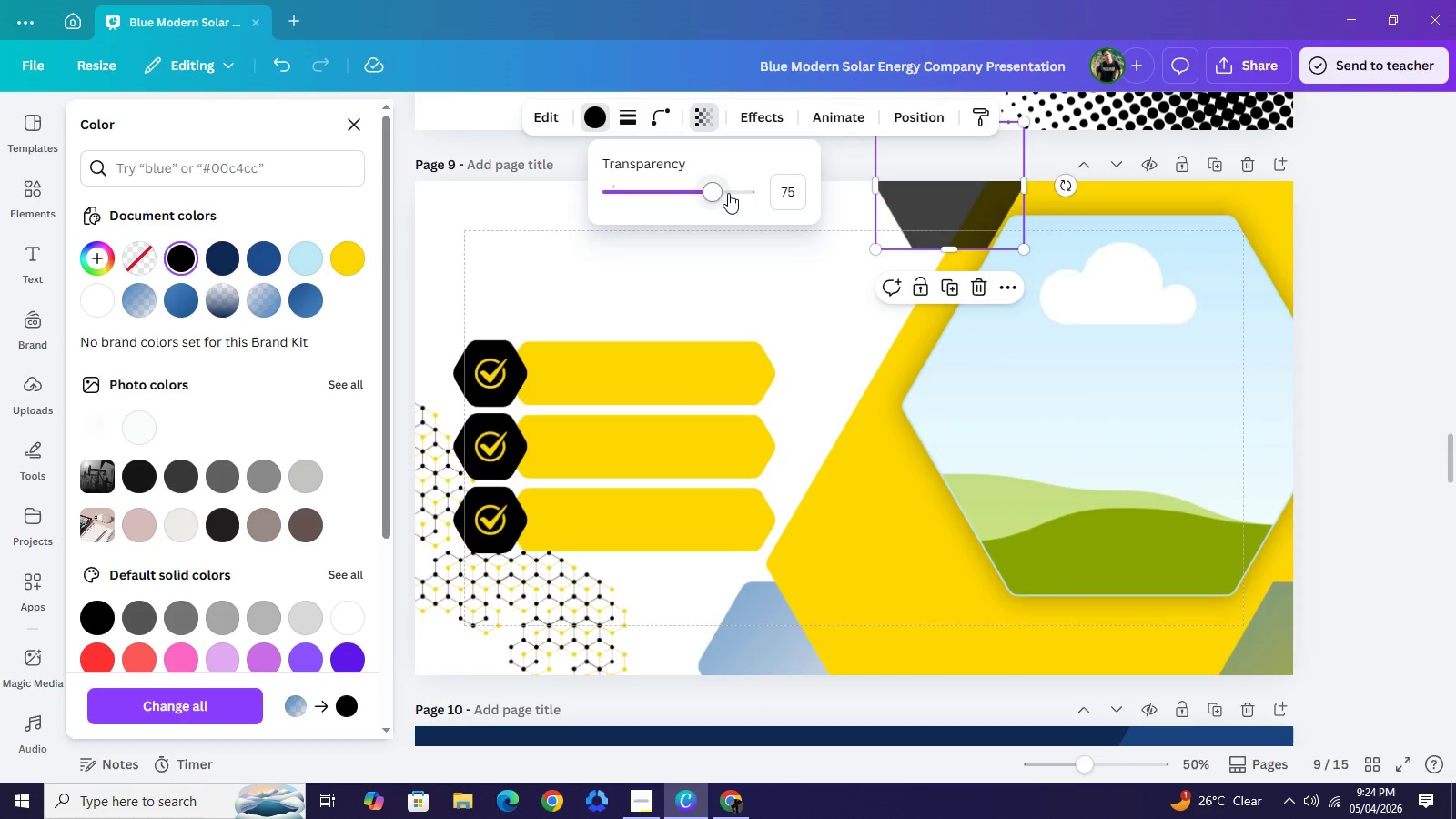 
left_click_drag(start_coordinate=[728, 193], to_coordinate=[790, 207])
 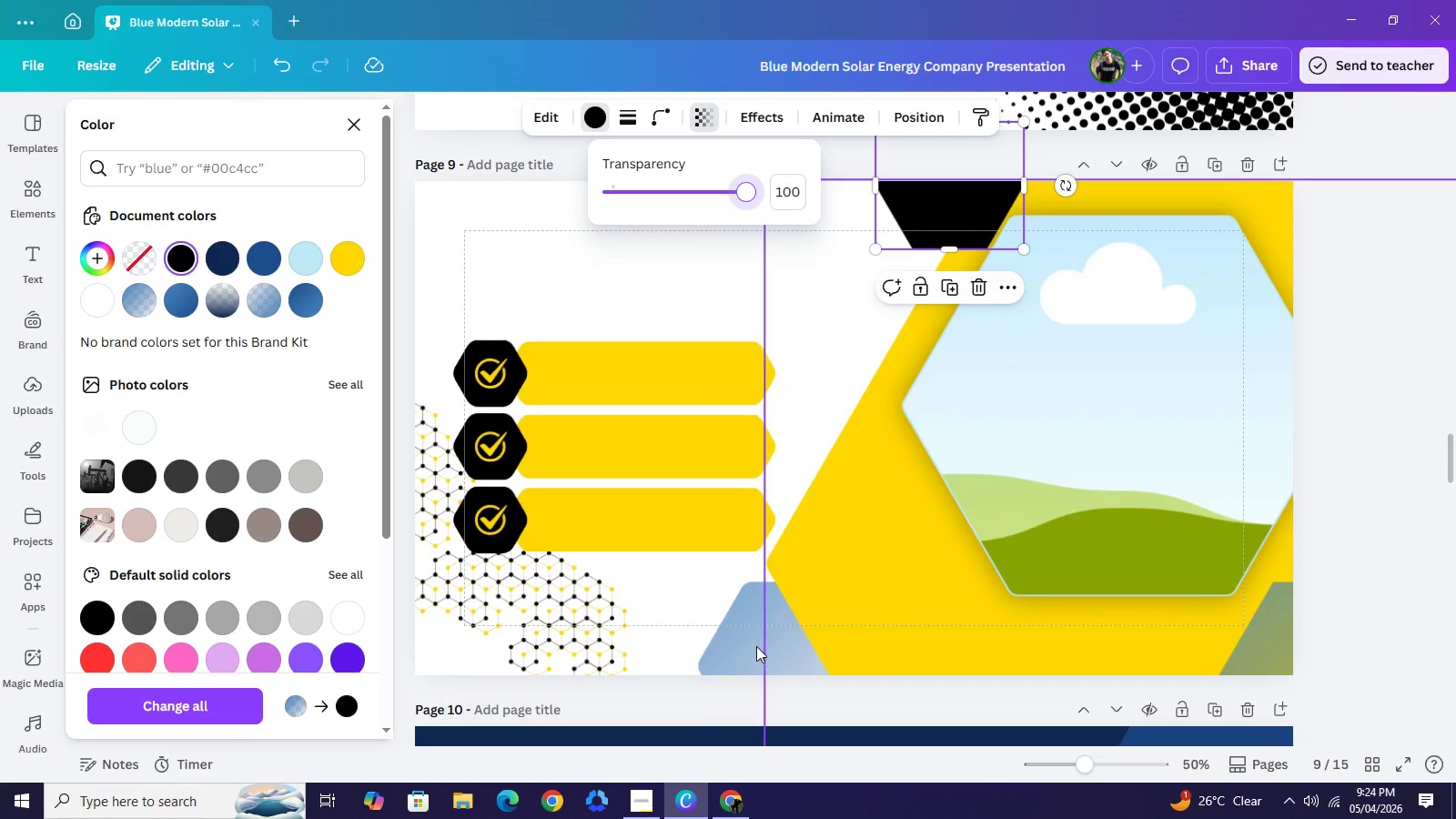 
left_click([756, 644])
 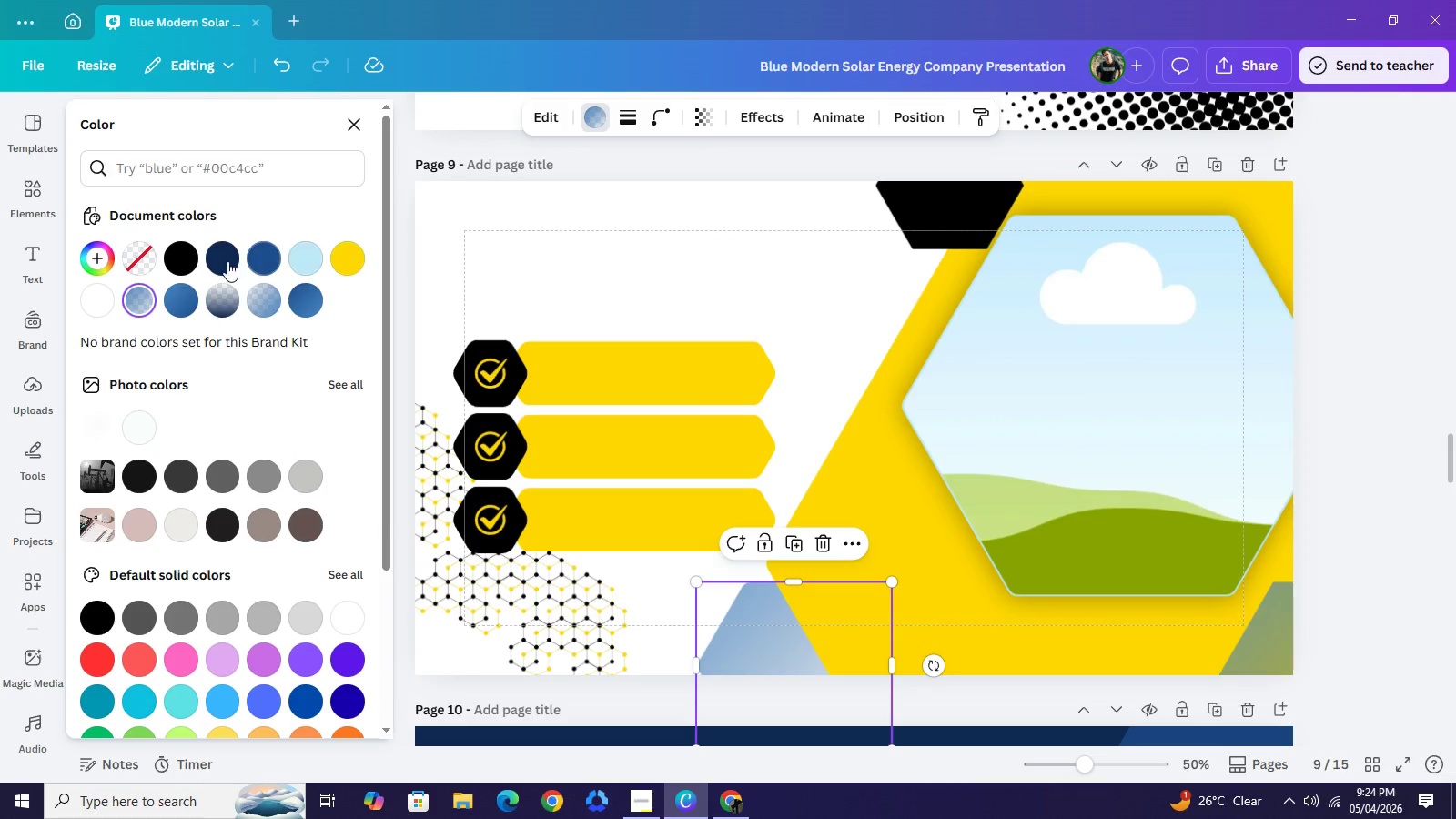 
left_click([193, 256])
 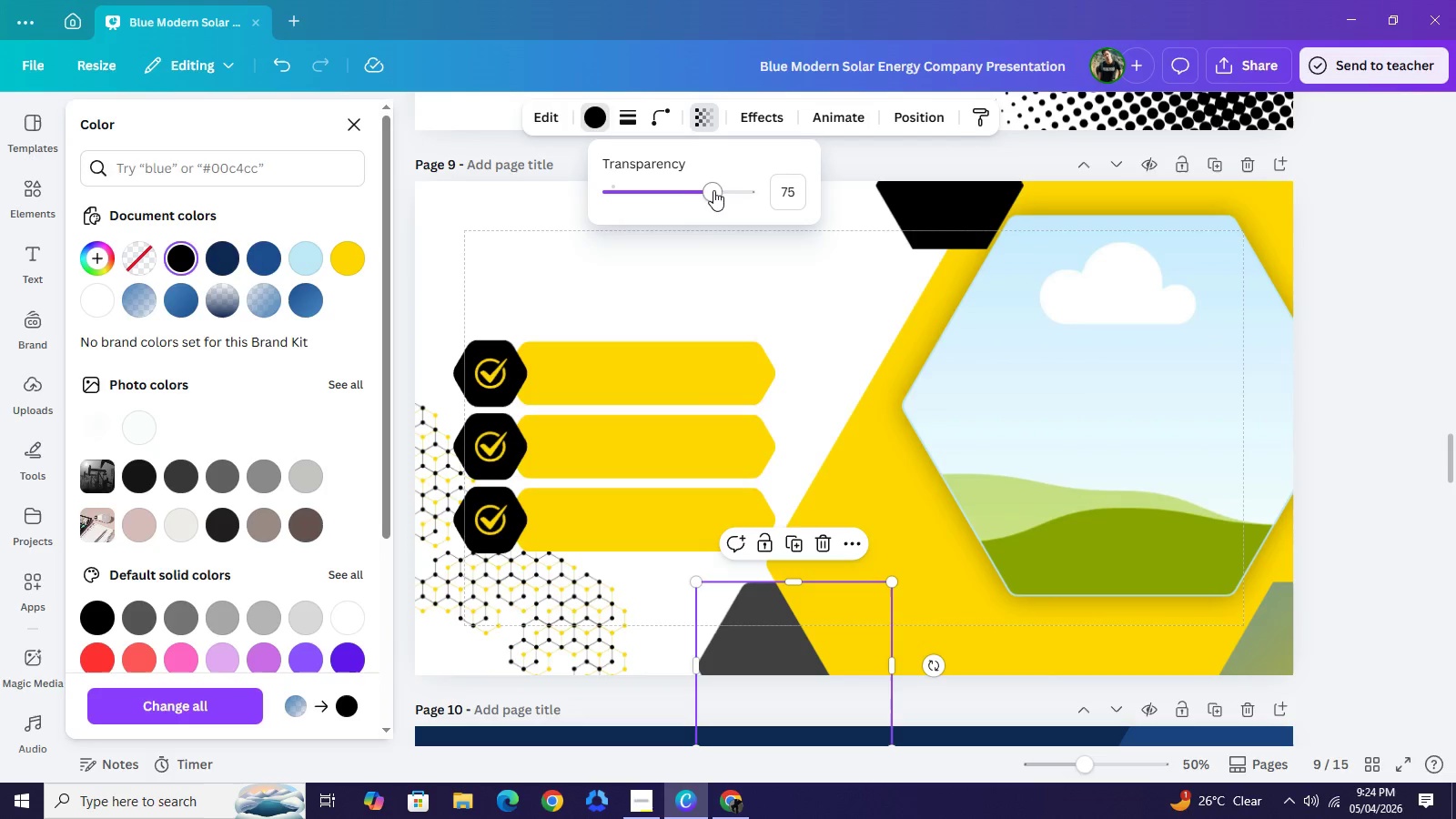 
left_click_drag(start_coordinate=[723, 182], to_coordinate=[814, 201])
 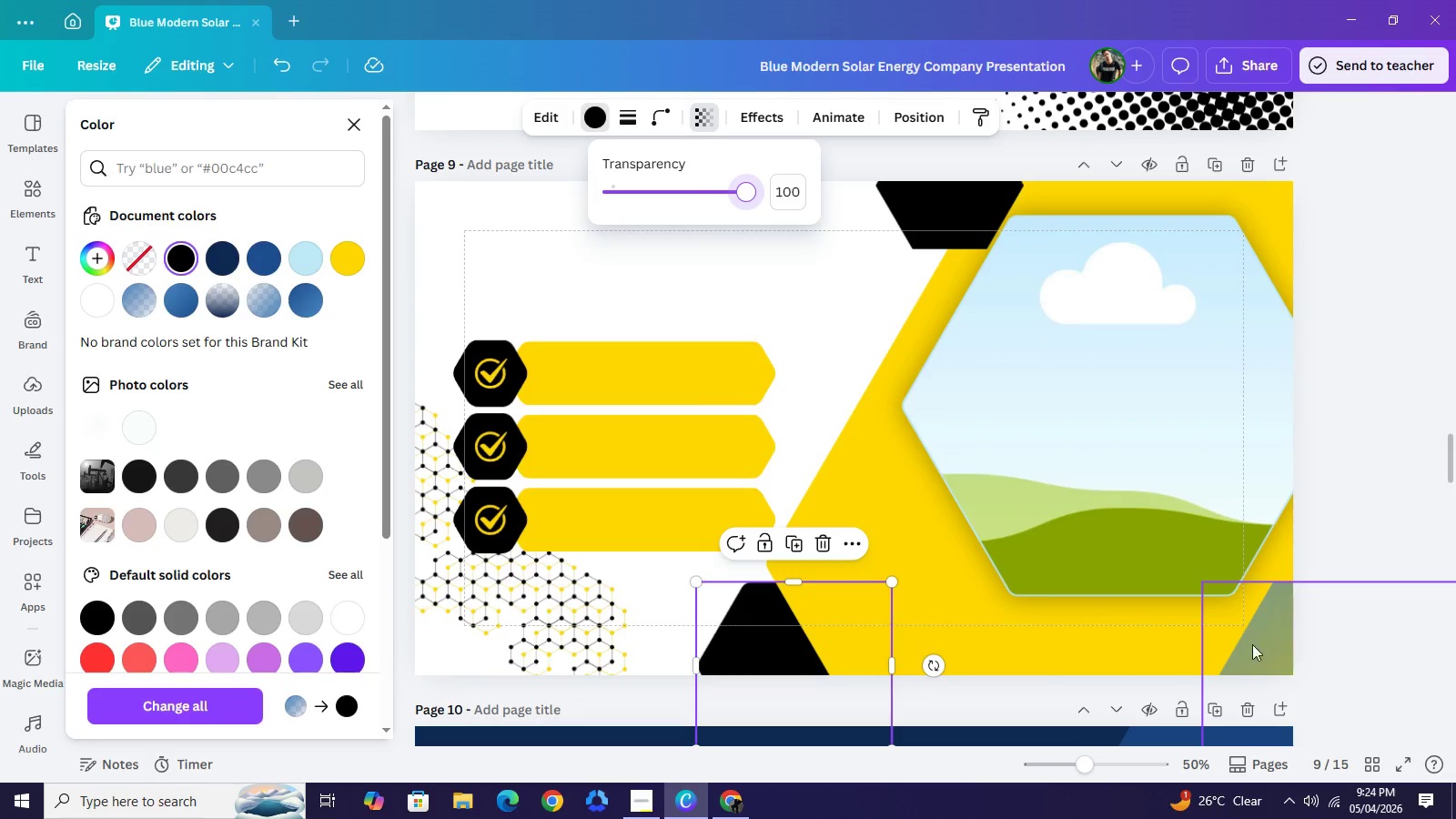 
left_click([1274, 645])
 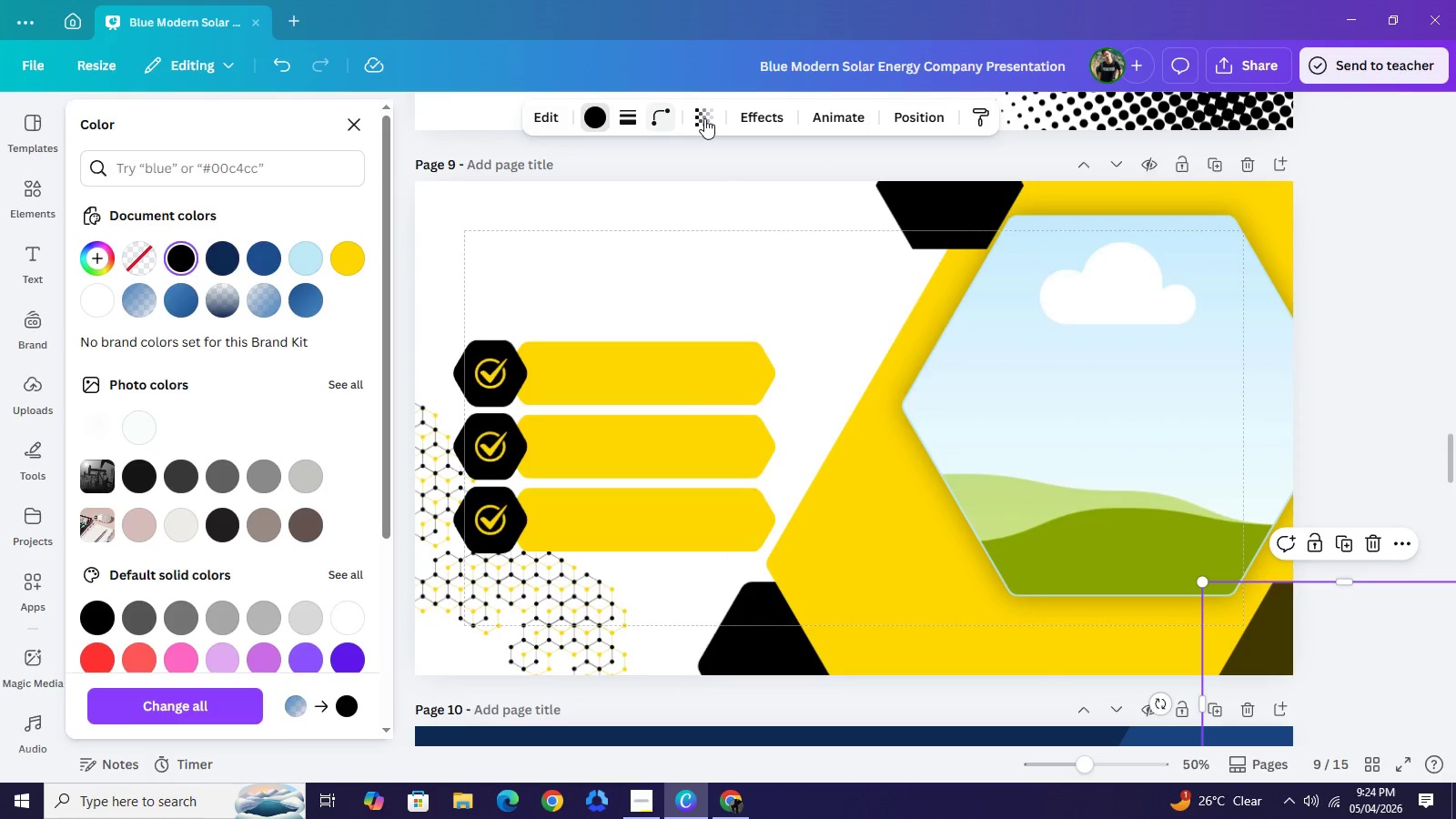 
left_click([708, 118])
 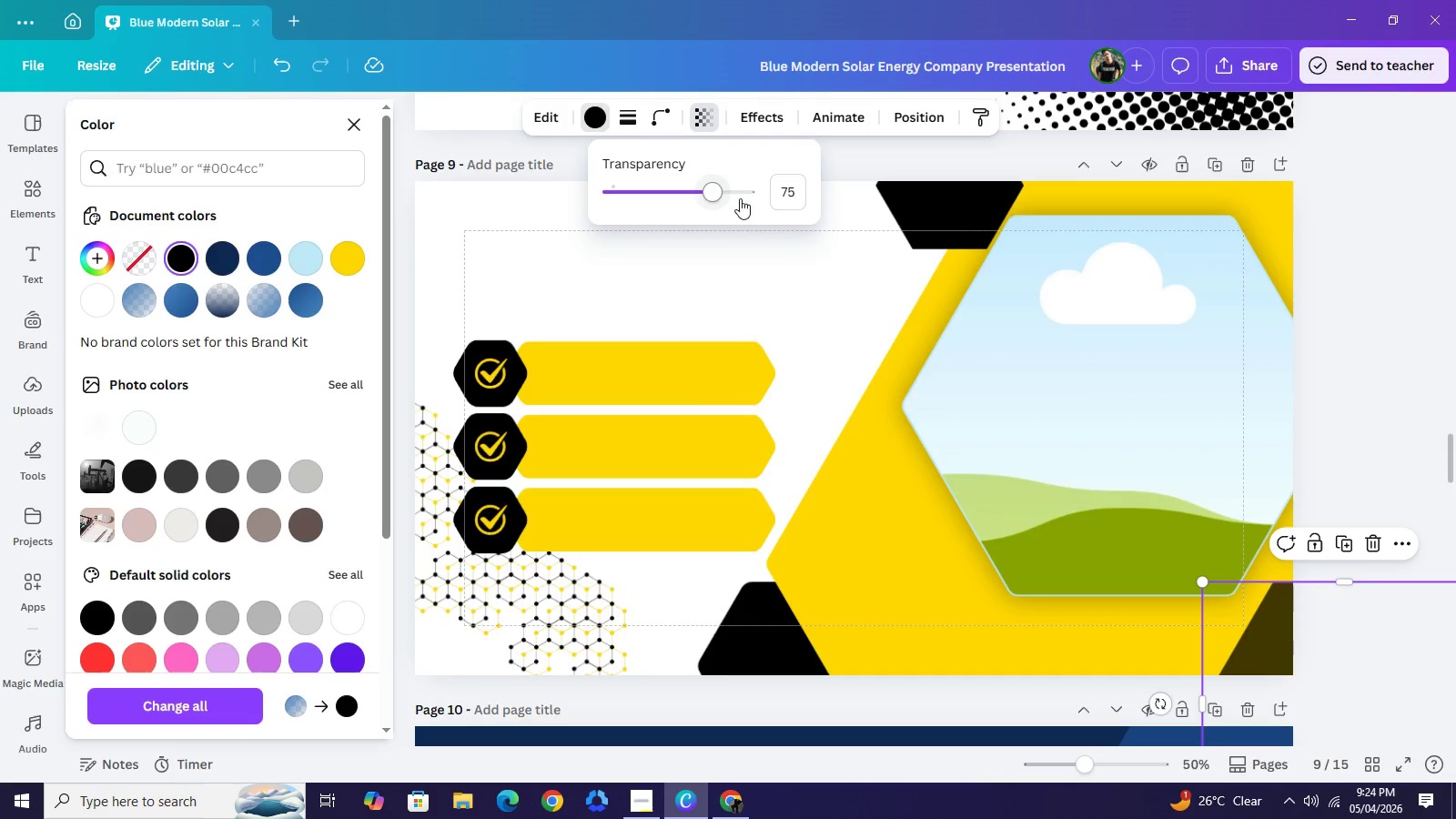 
left_click_drag(start_coordinate=[715, 187], to_coordinate=[794, 203])
 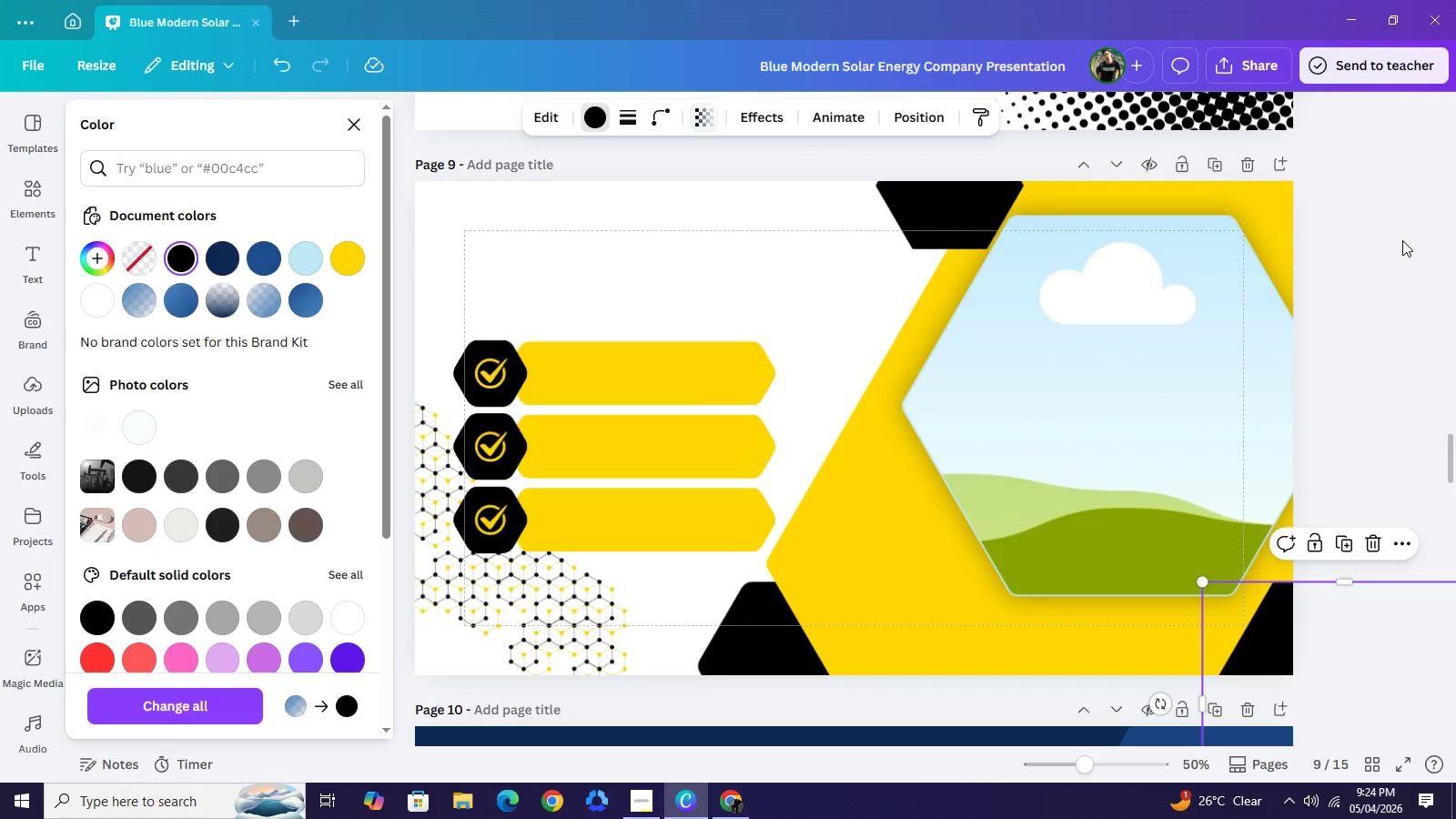 
left_click([1402, 240])
 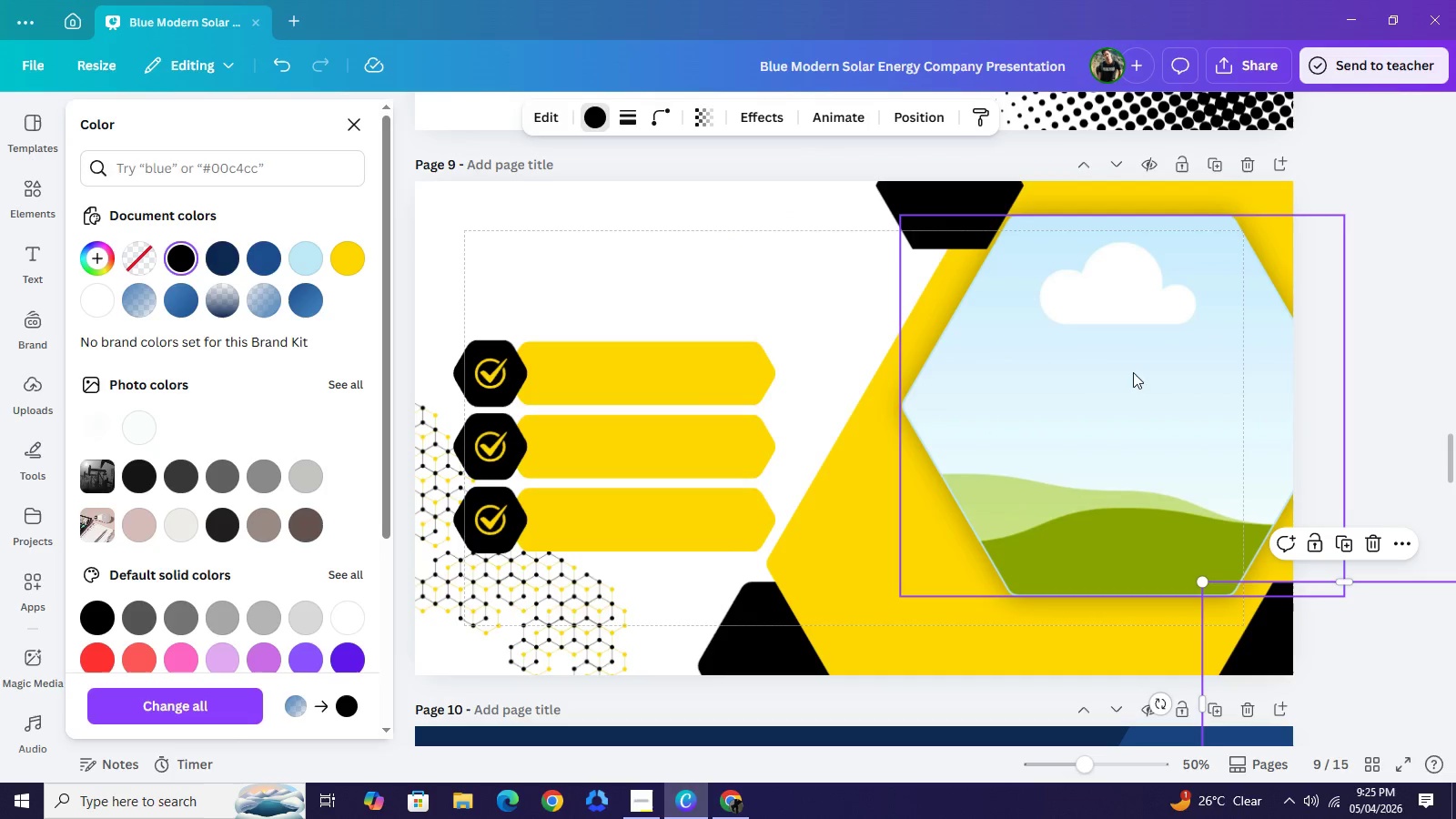 
left_click([1133, 372])
 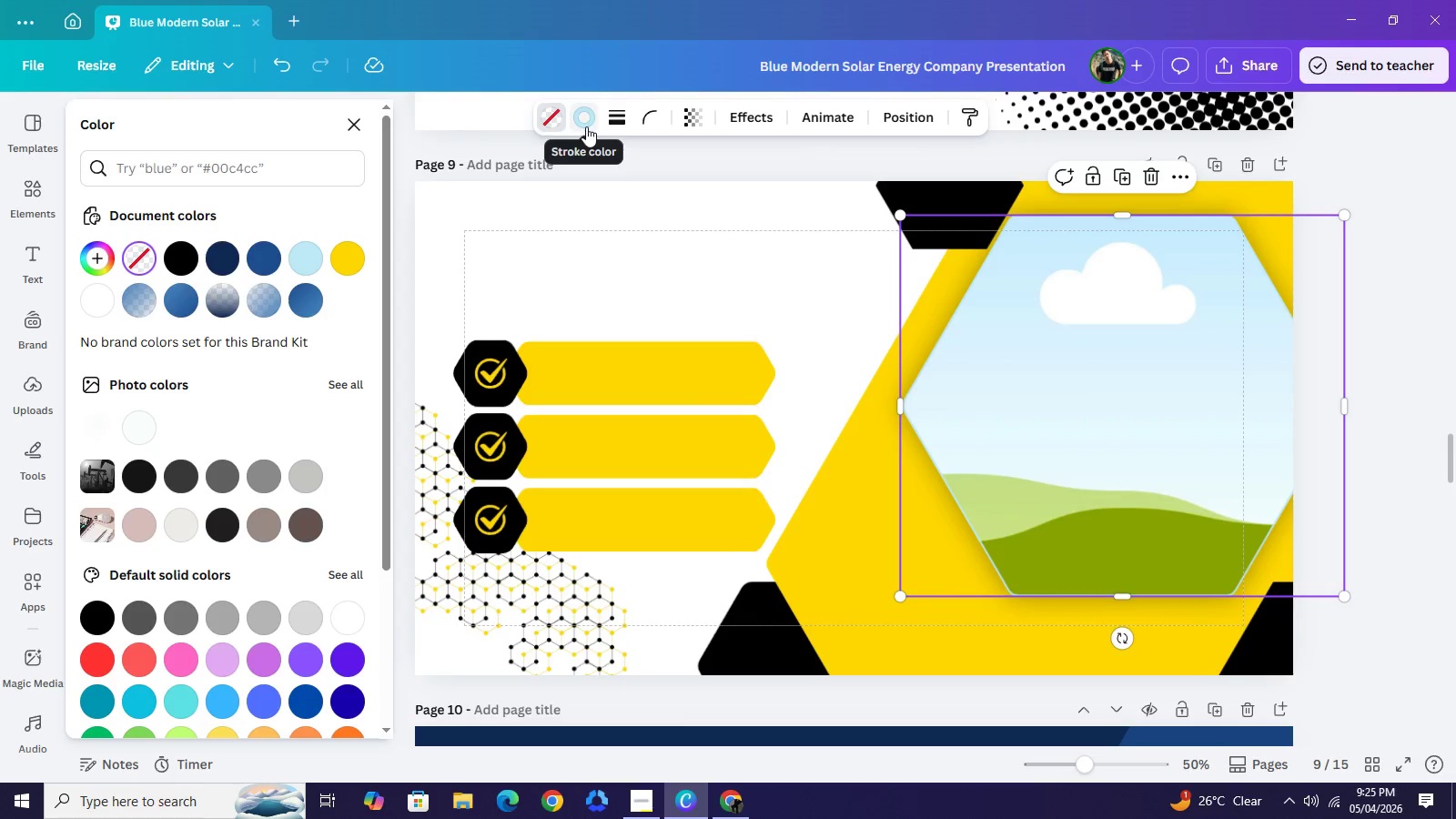 
left_click([586, 126])
 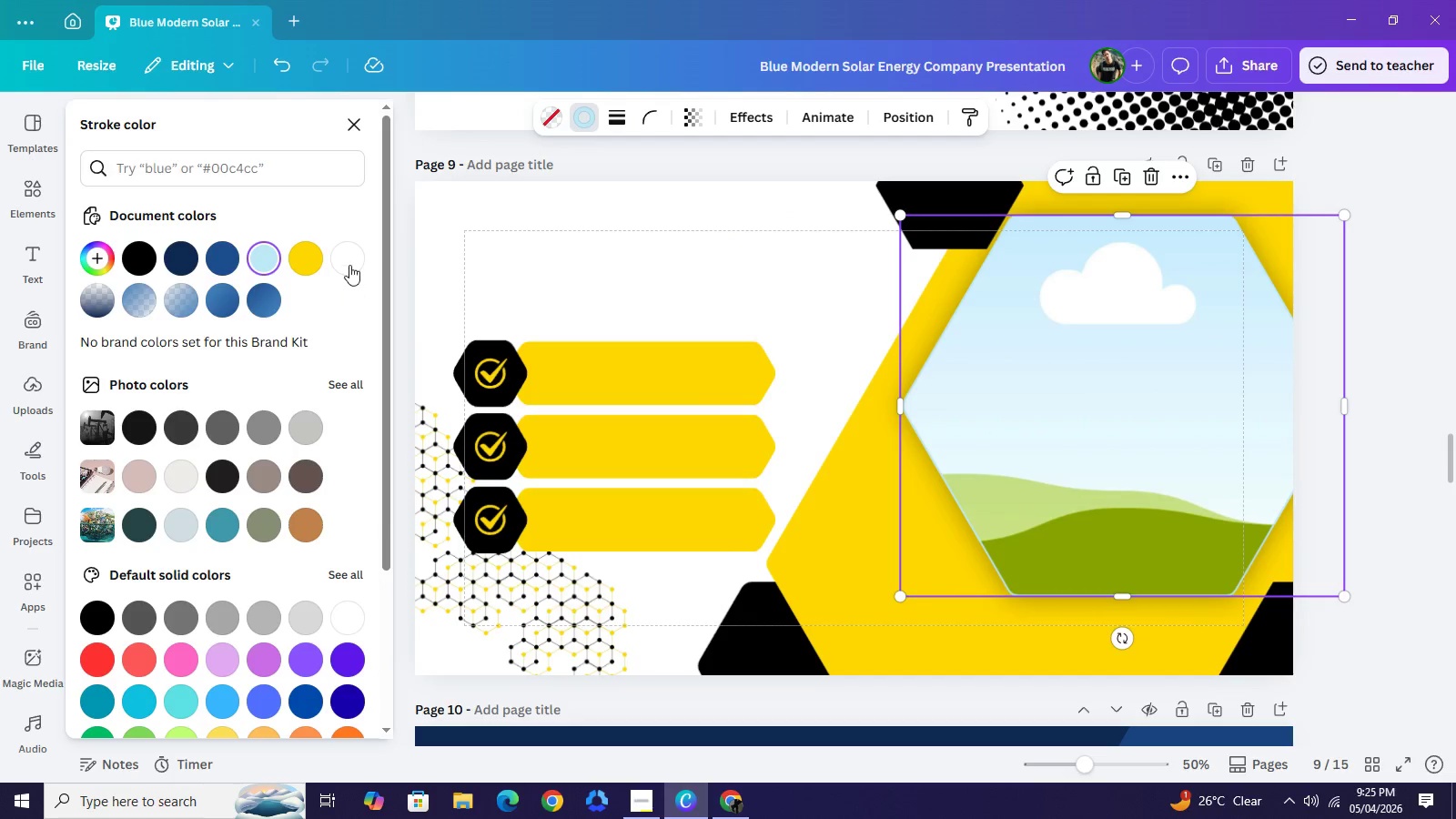 
left_click([349, 257])
 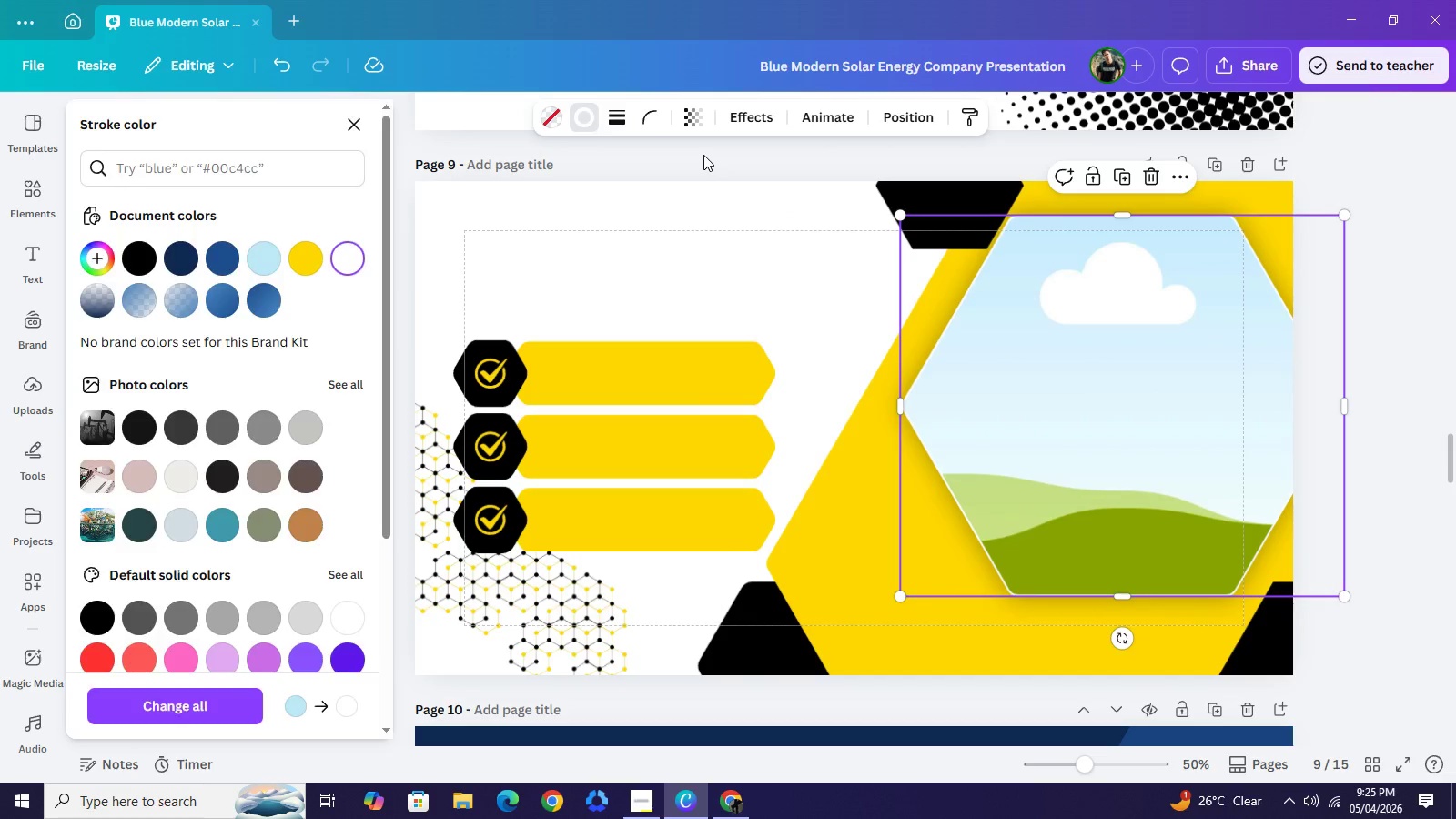 
double_click([703, 155])
 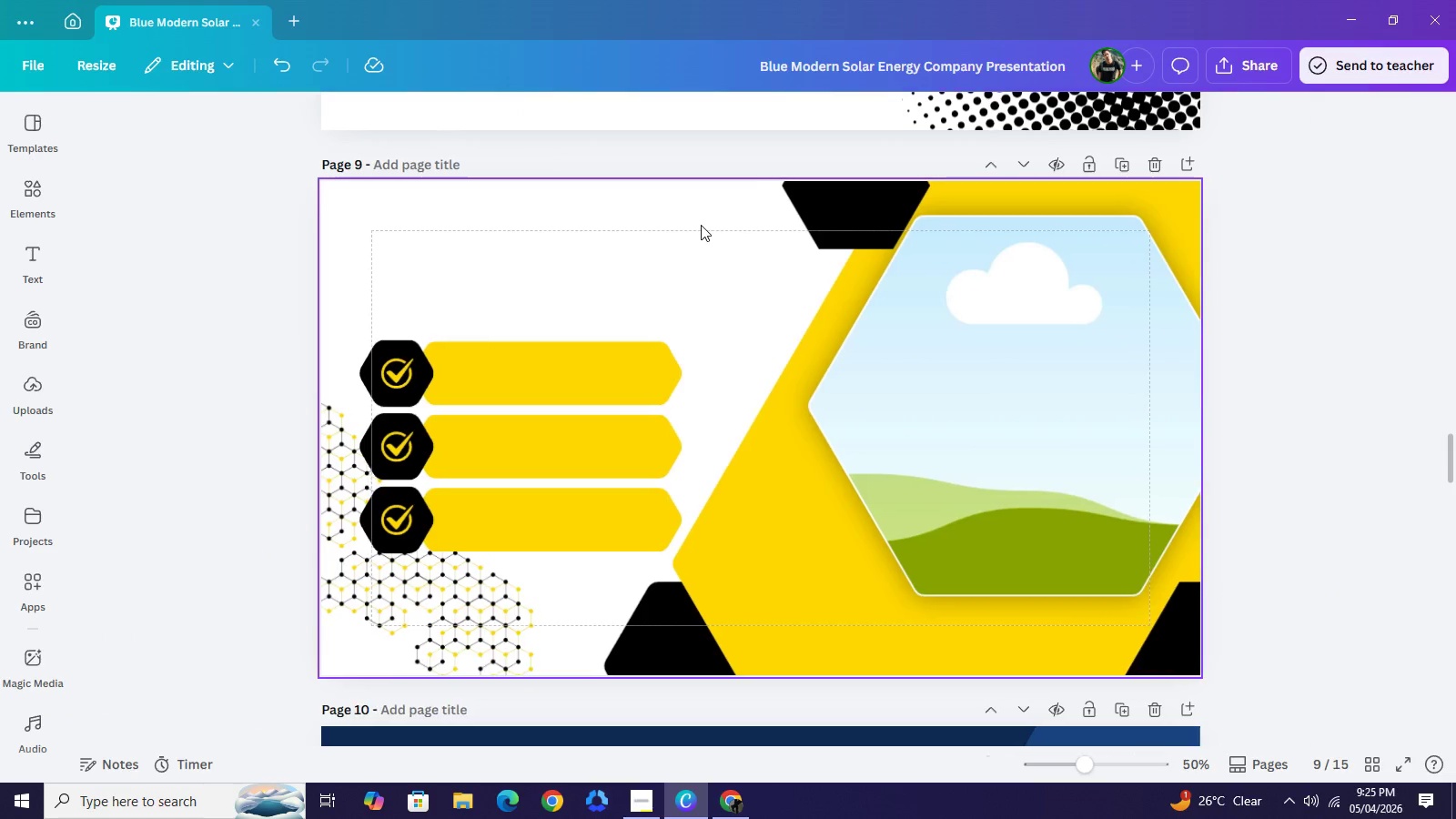 
scroll: coordinate [703, 224], scroll_direction: up, amount: 5.0
 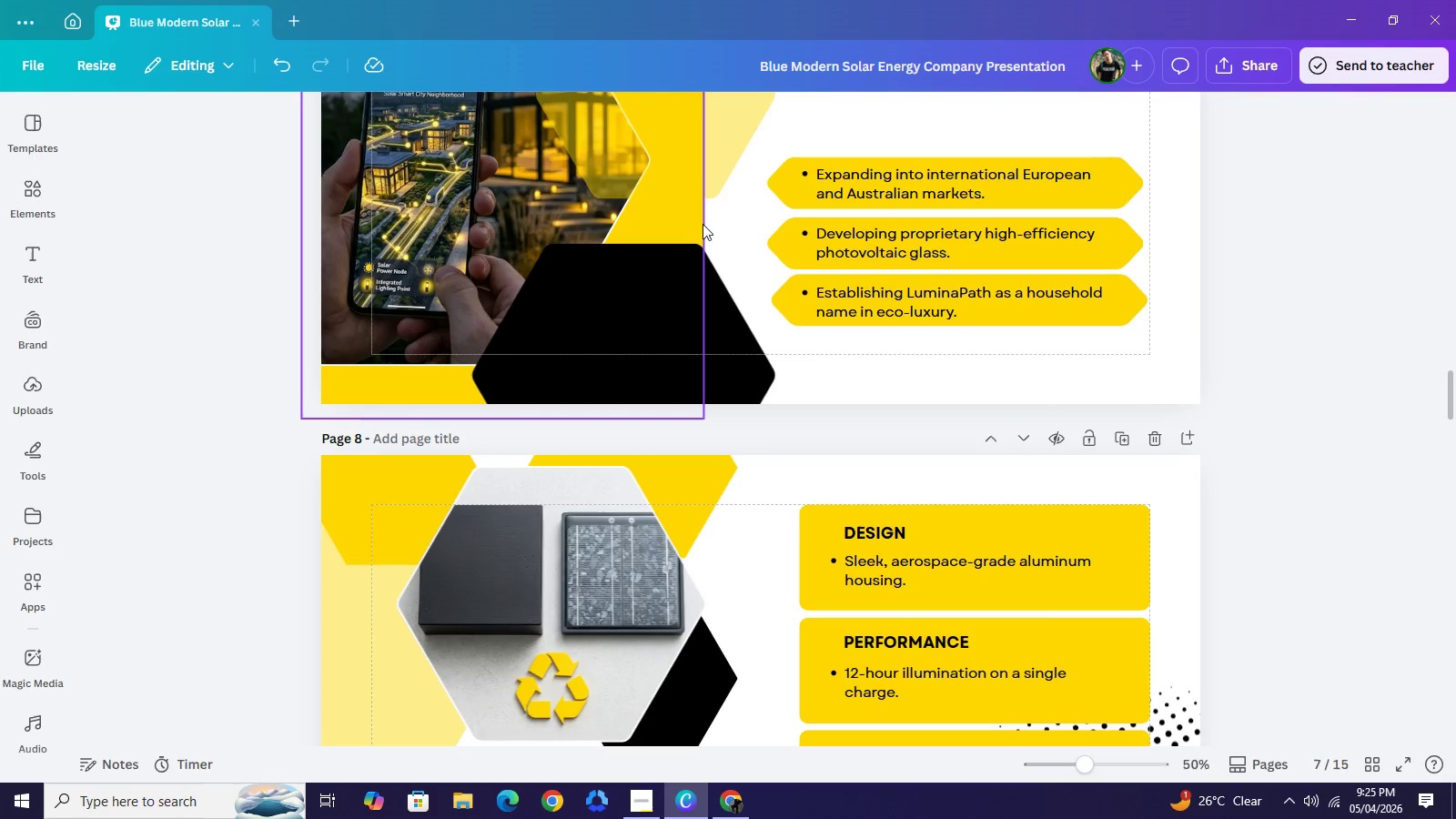 
scroll: coordinate [694, 253], scroll_direction: down, amount: 7.0
 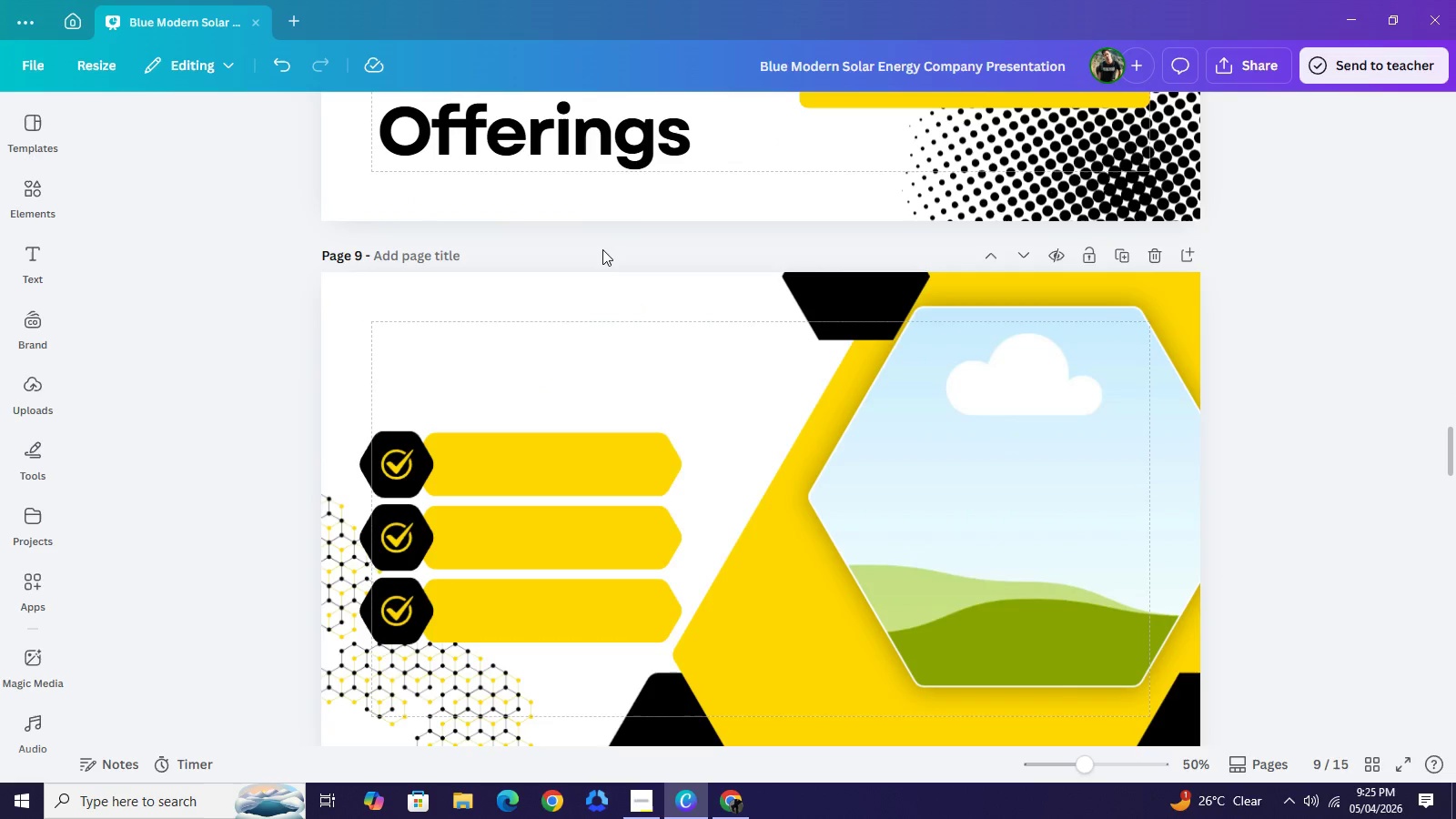 
left_click([590, 145])
 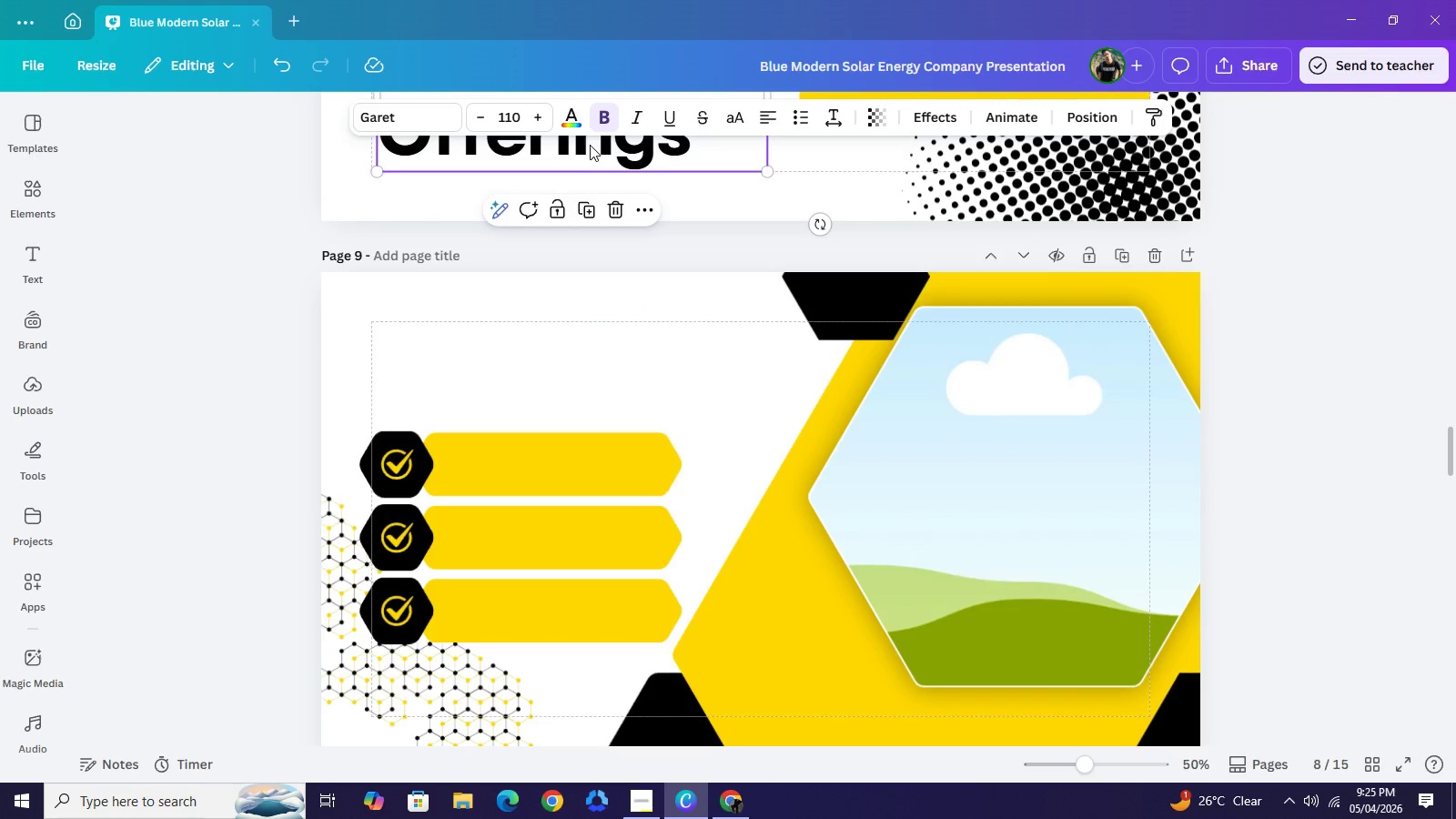 
key(Control+C)
 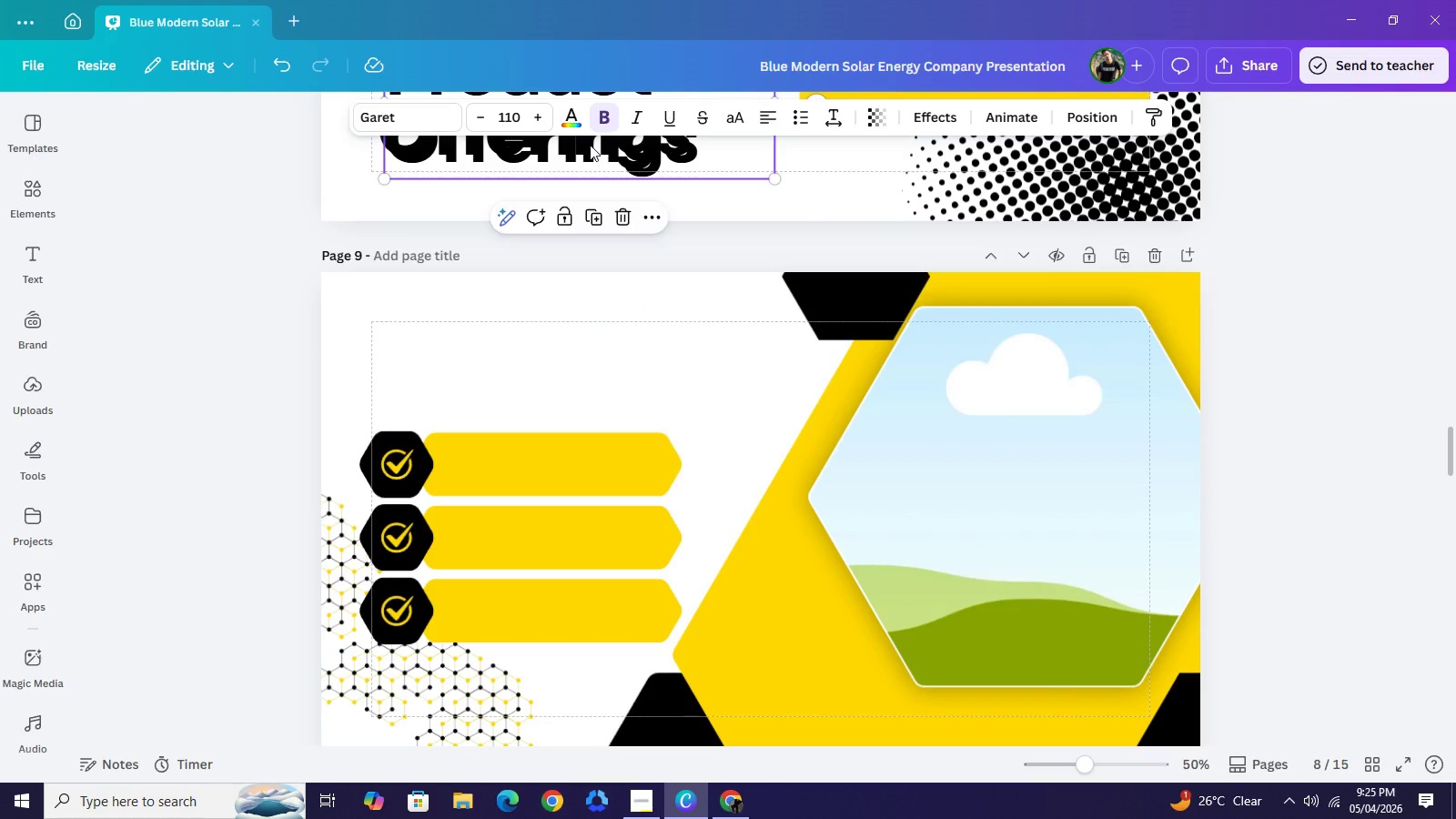 
key(Control+V)
 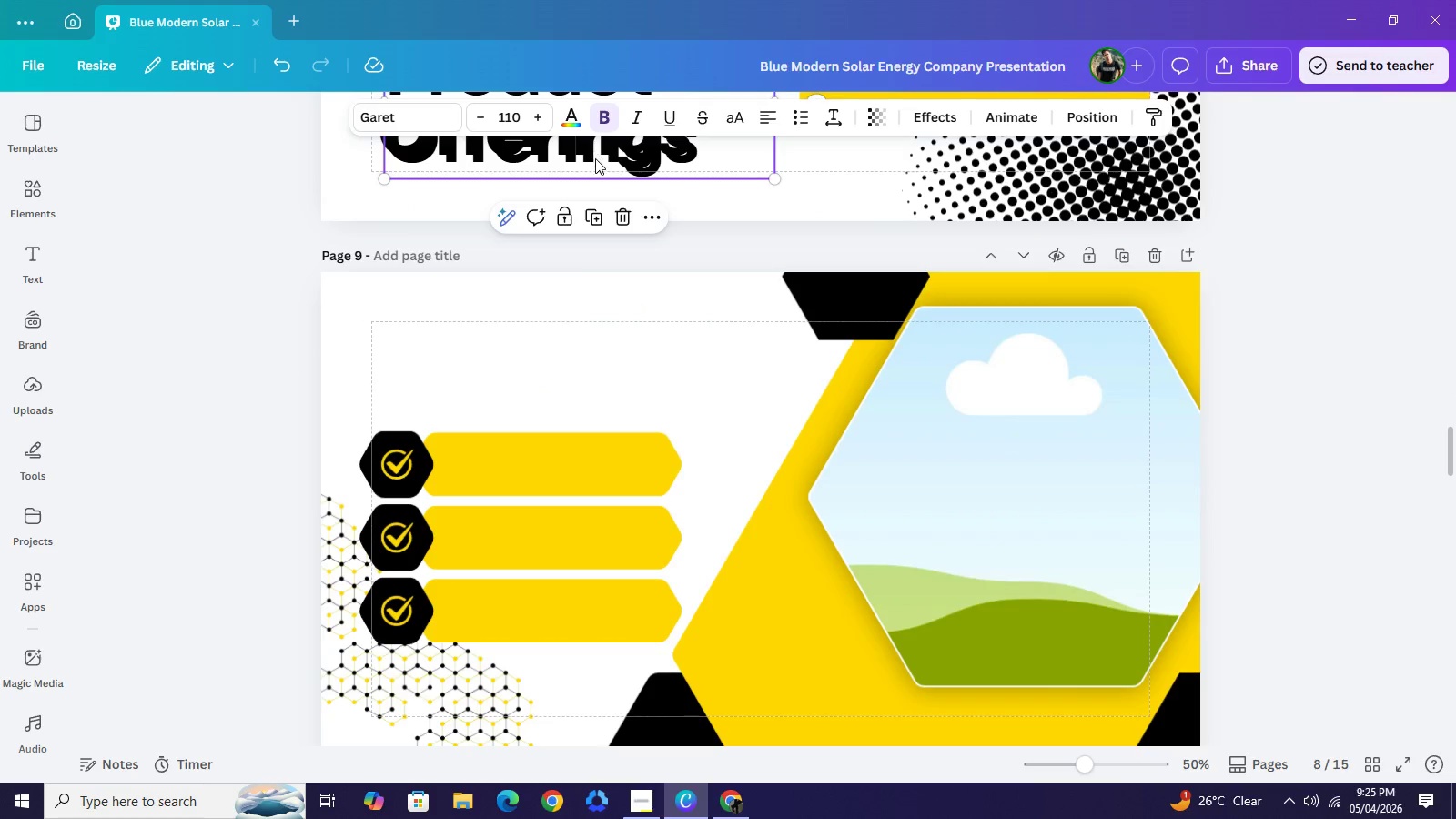 
left_click_drag(start_coordinate=[595, 152], to_coordinate=[572, 429])
 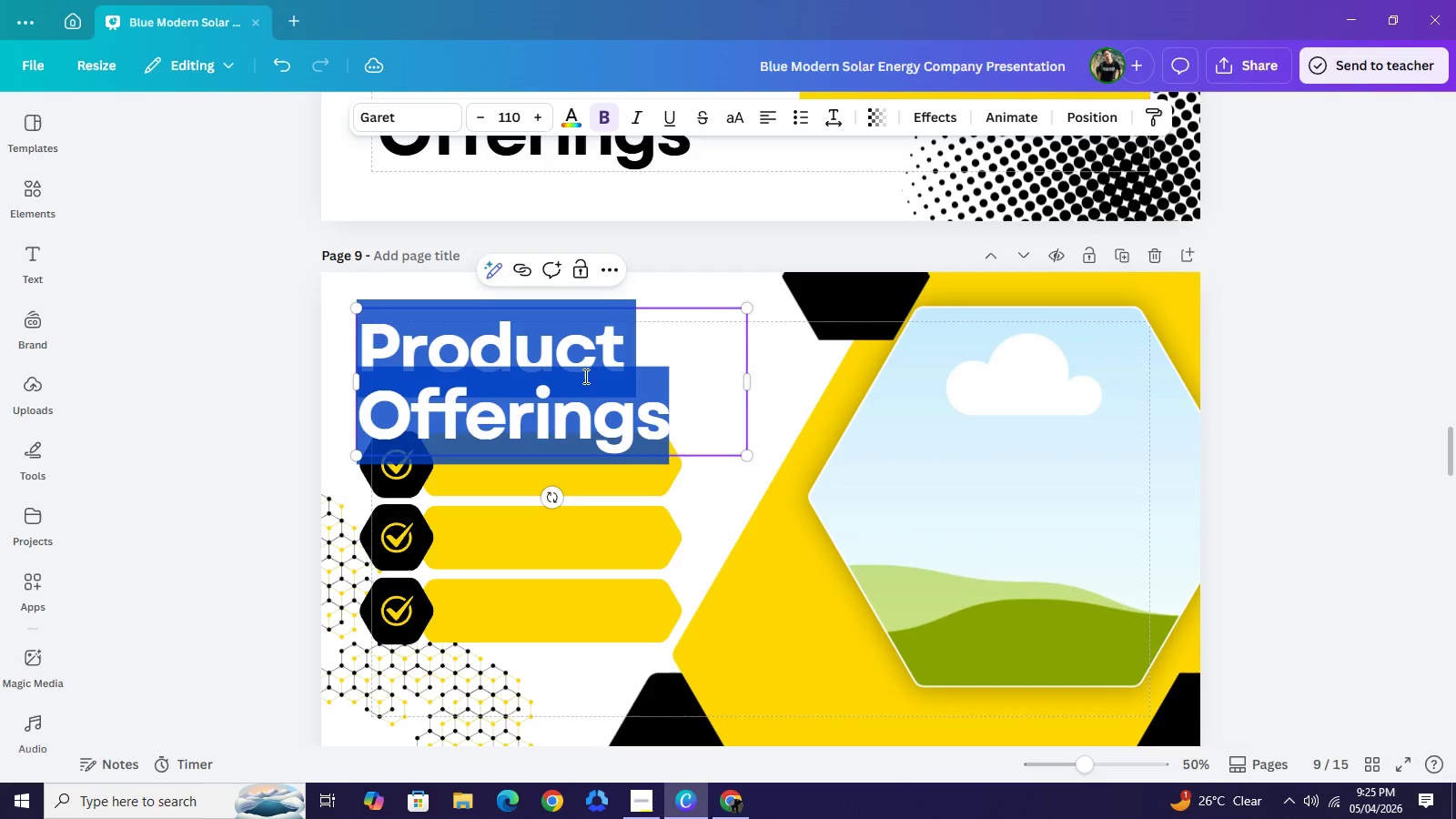 
double_click([584, 376])
 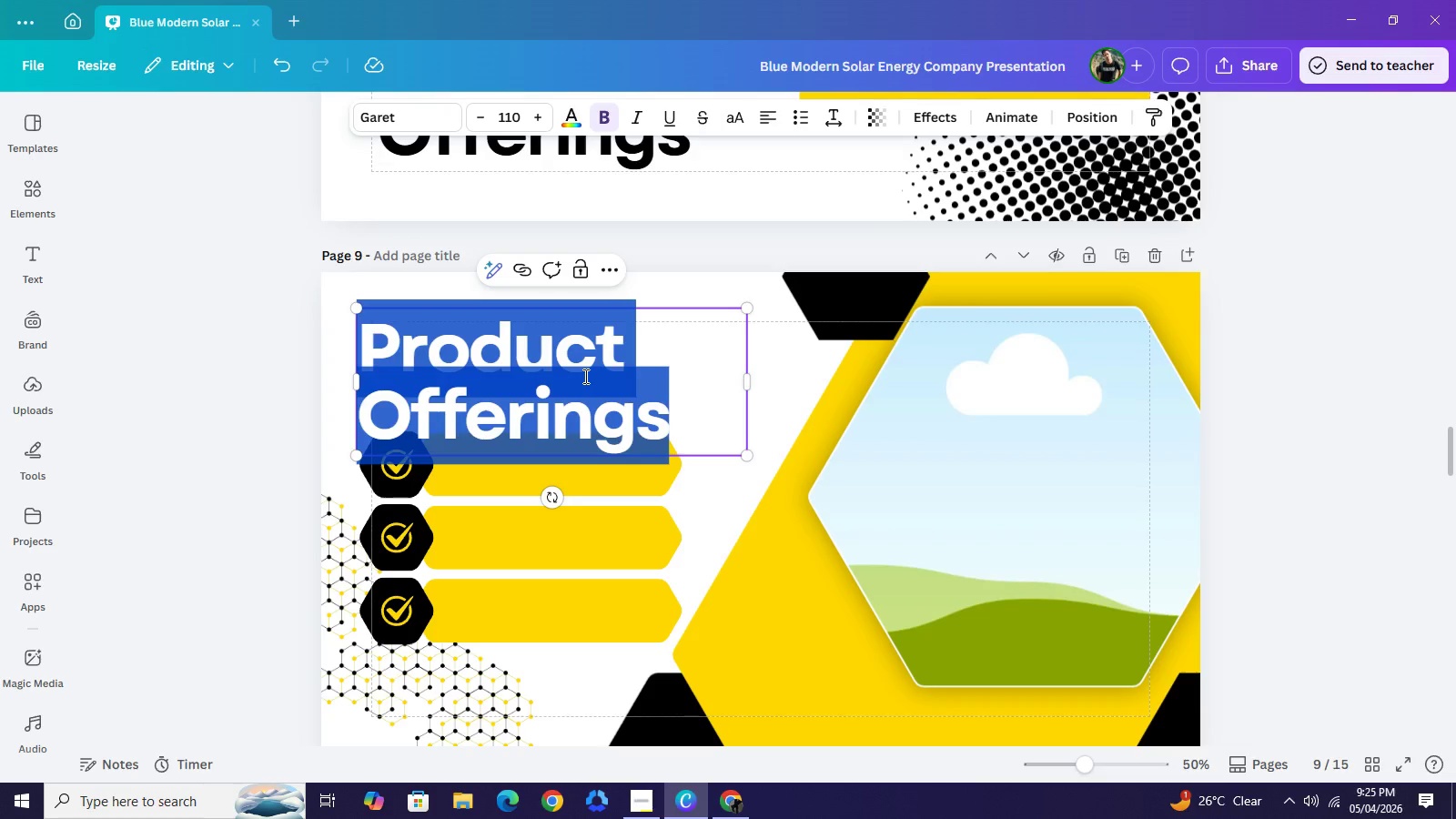 
wait(5.95)
 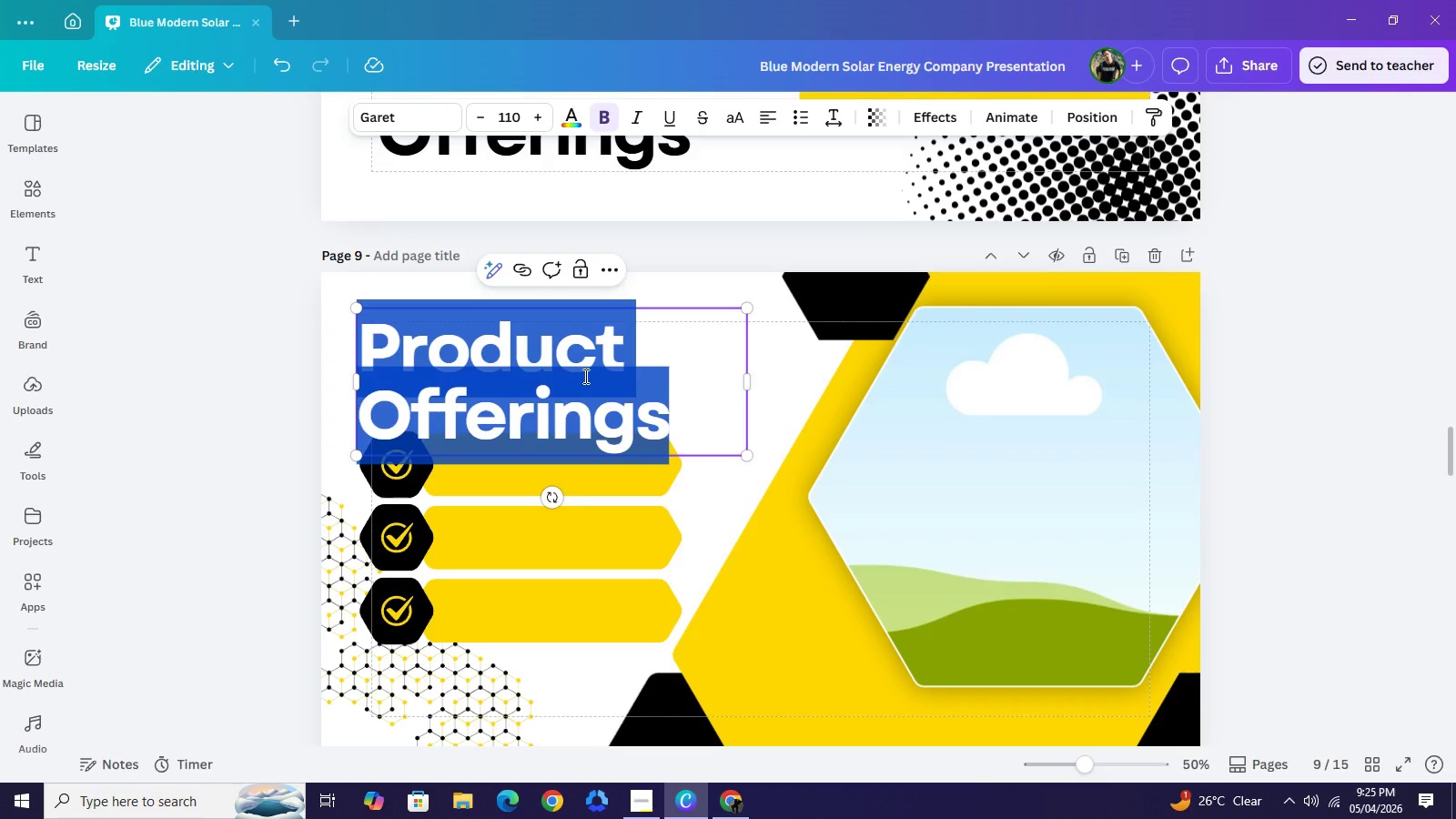 
type(Product')
key(Backspace)
 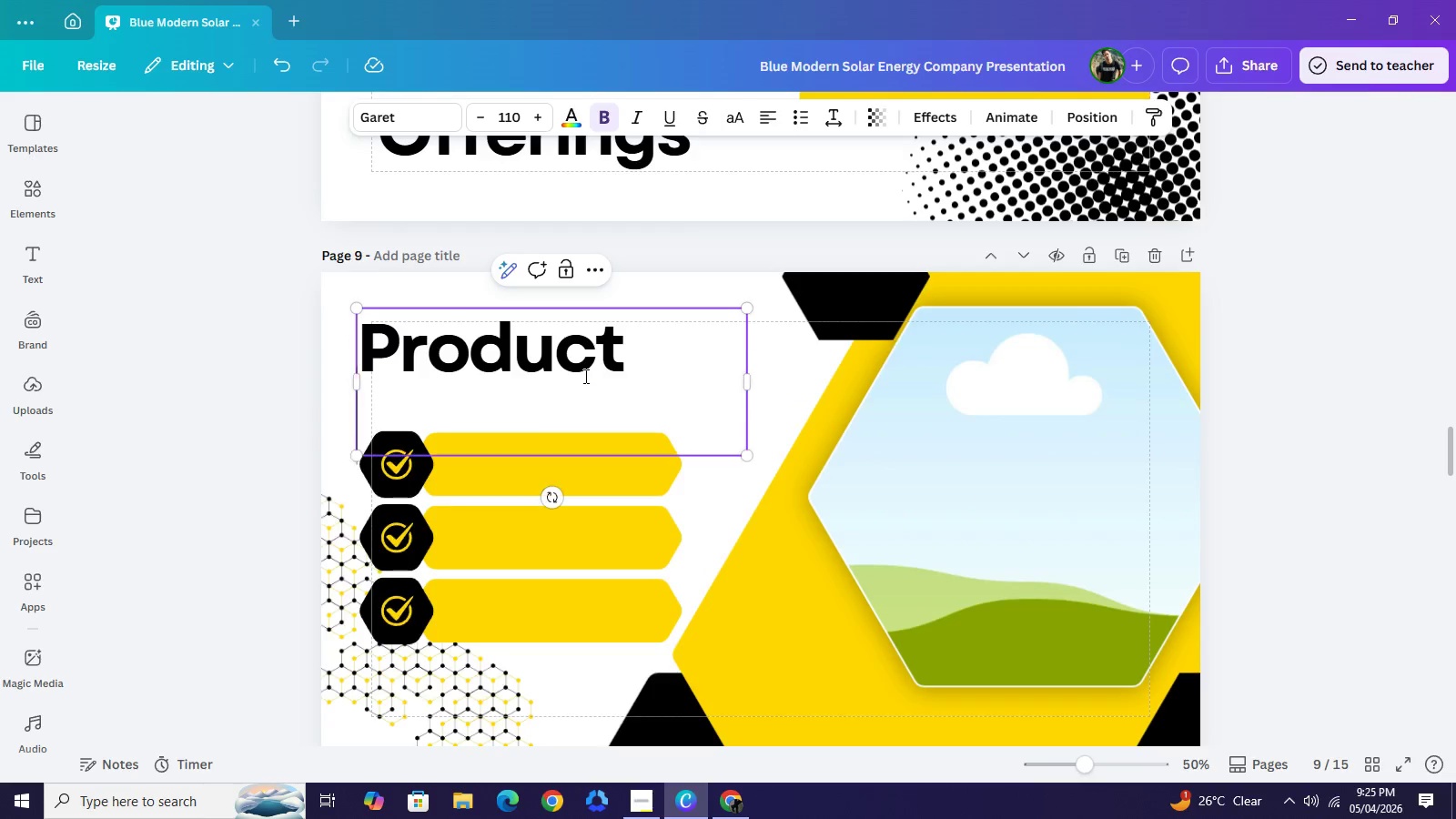 
key(Enter)
 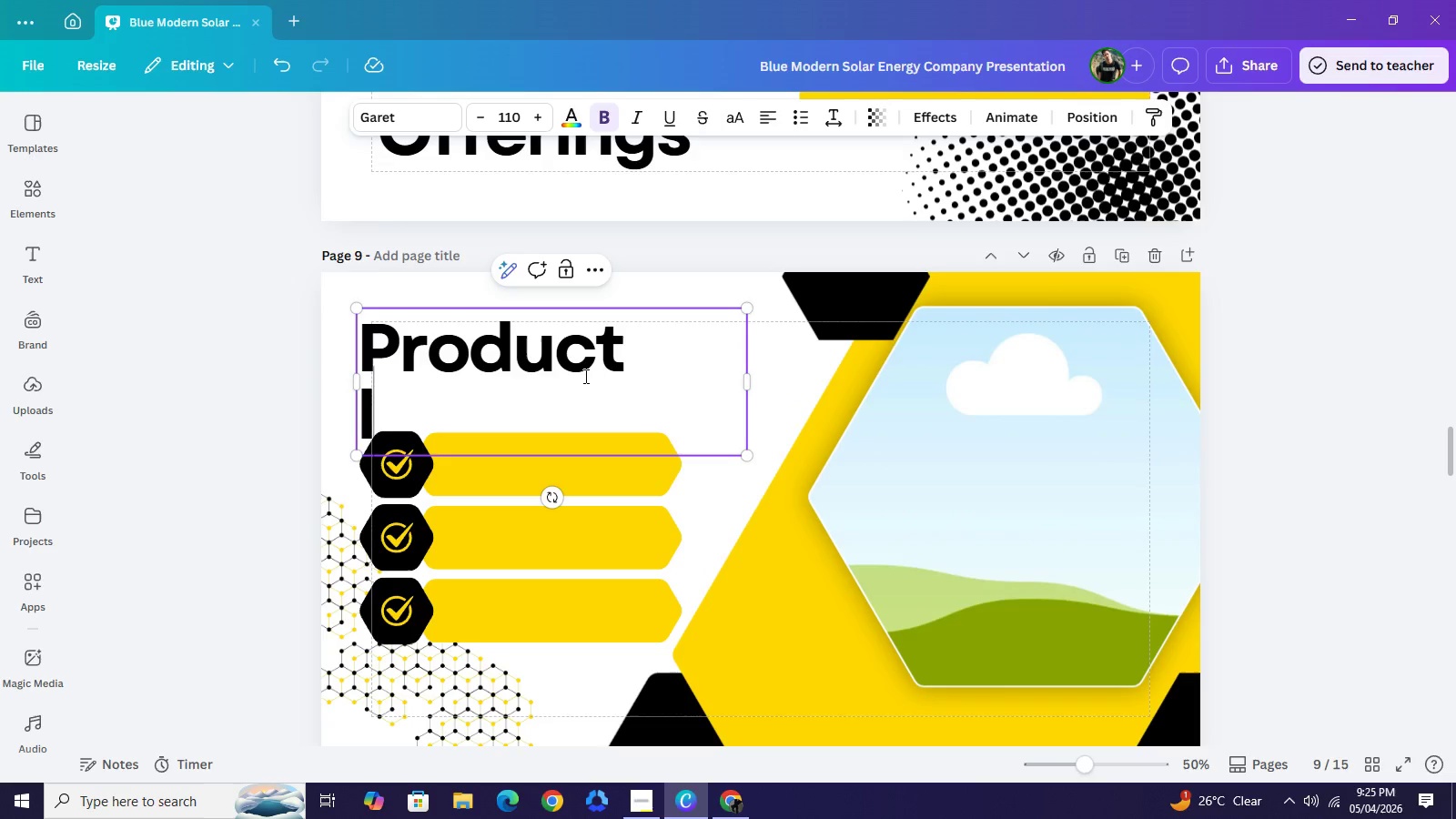 
type(line)
key(Backspace)
key(Backspace)
key(Backspace)
key(Backspace)
type(Line Overview)
 